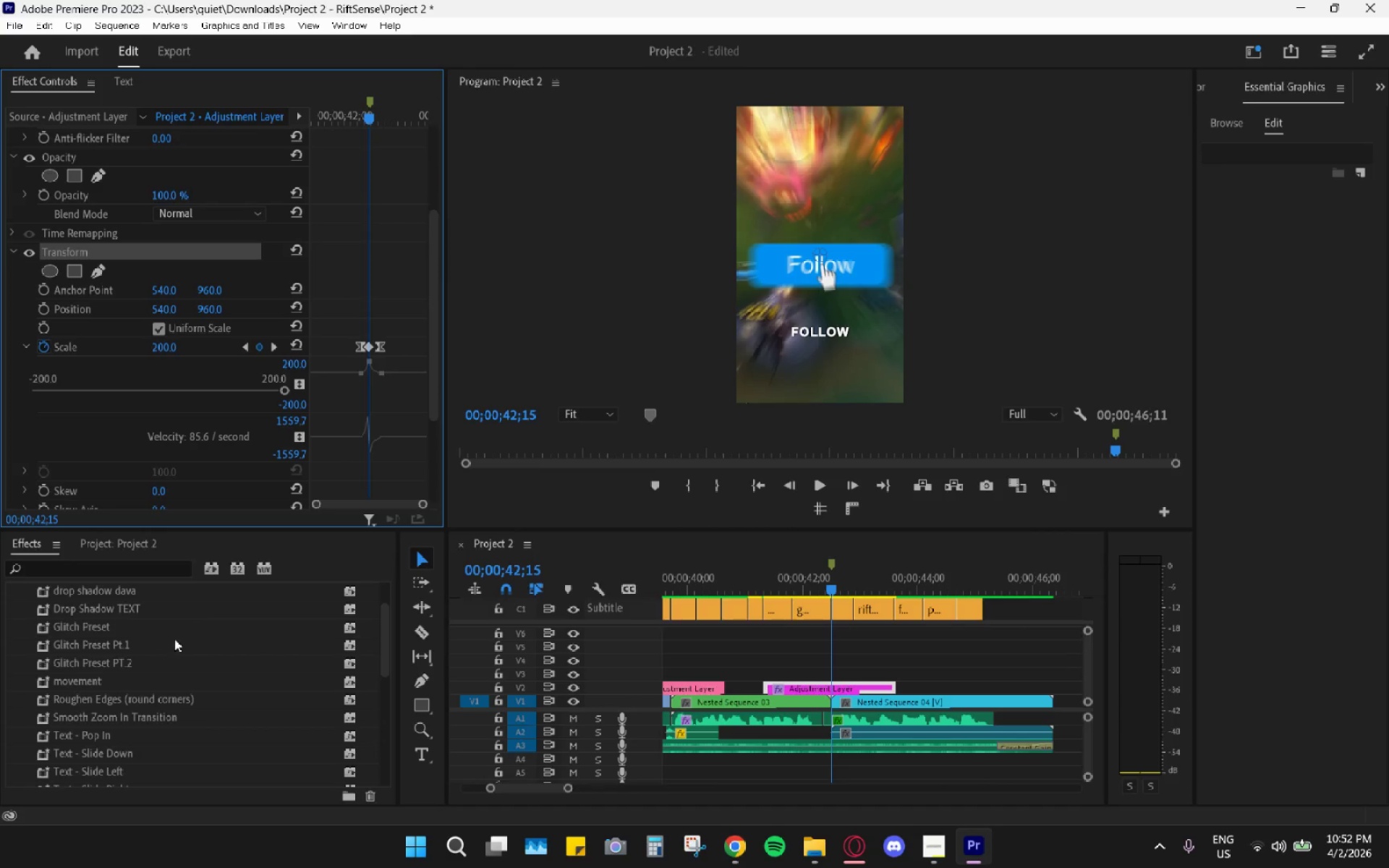 
scroll: coordinate [195, 663], scroll_direction: down, amount: 9.0
 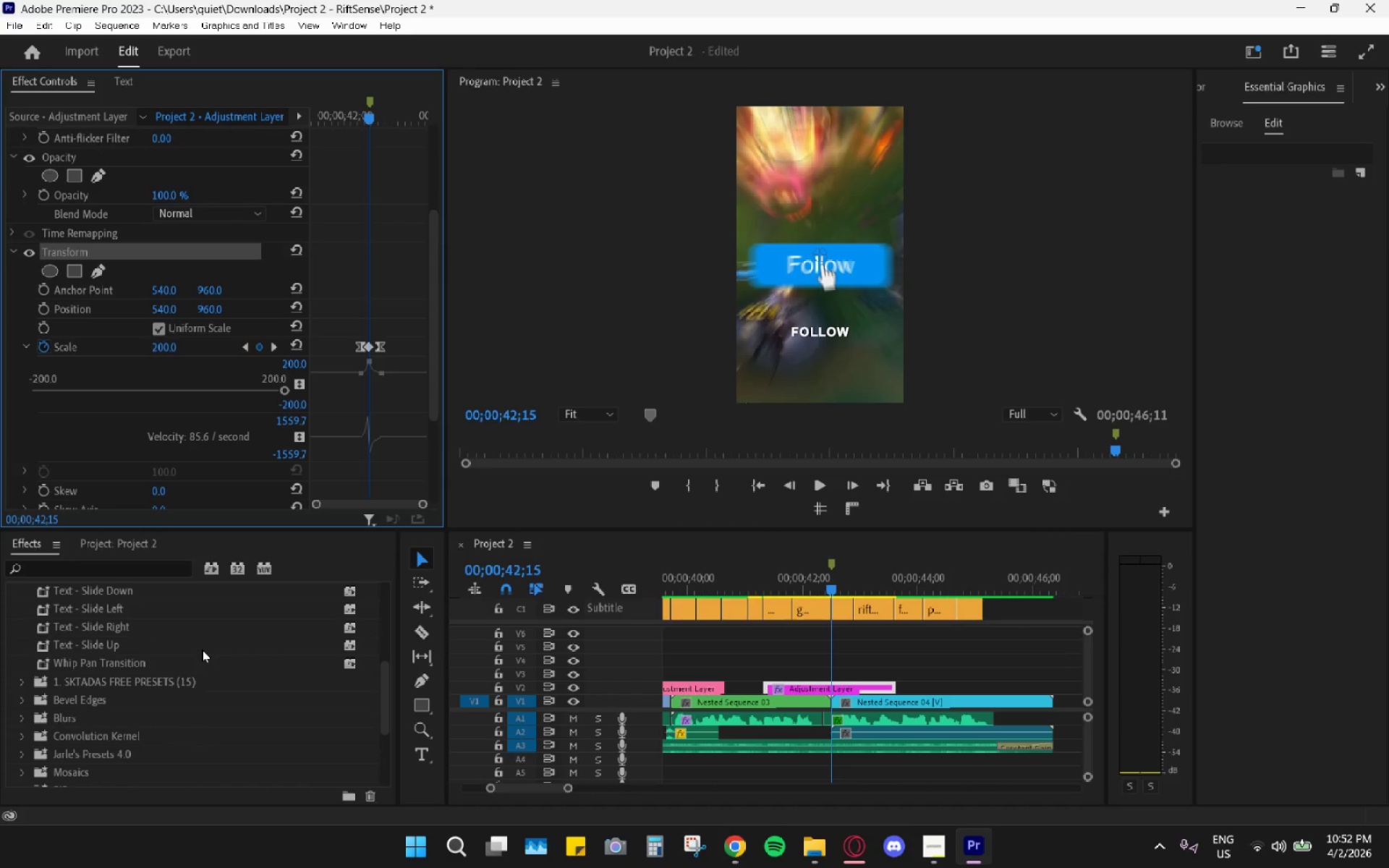 
scroll: coordinate [195, 660], scroll_direction: up, amount: 12.0
 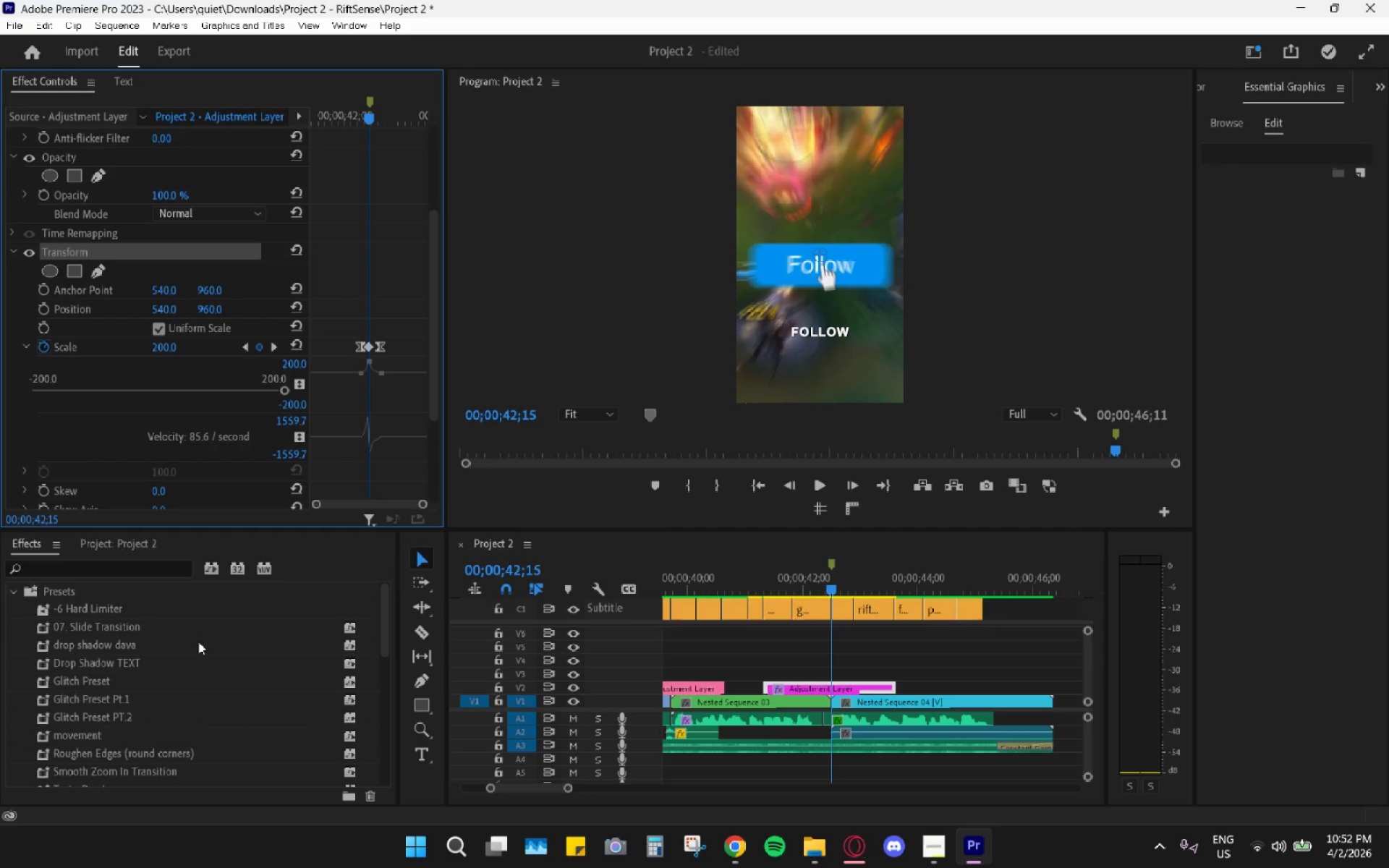 
scroll: coordinate [204, 629], scroll_direction: down, amount: 4.0
 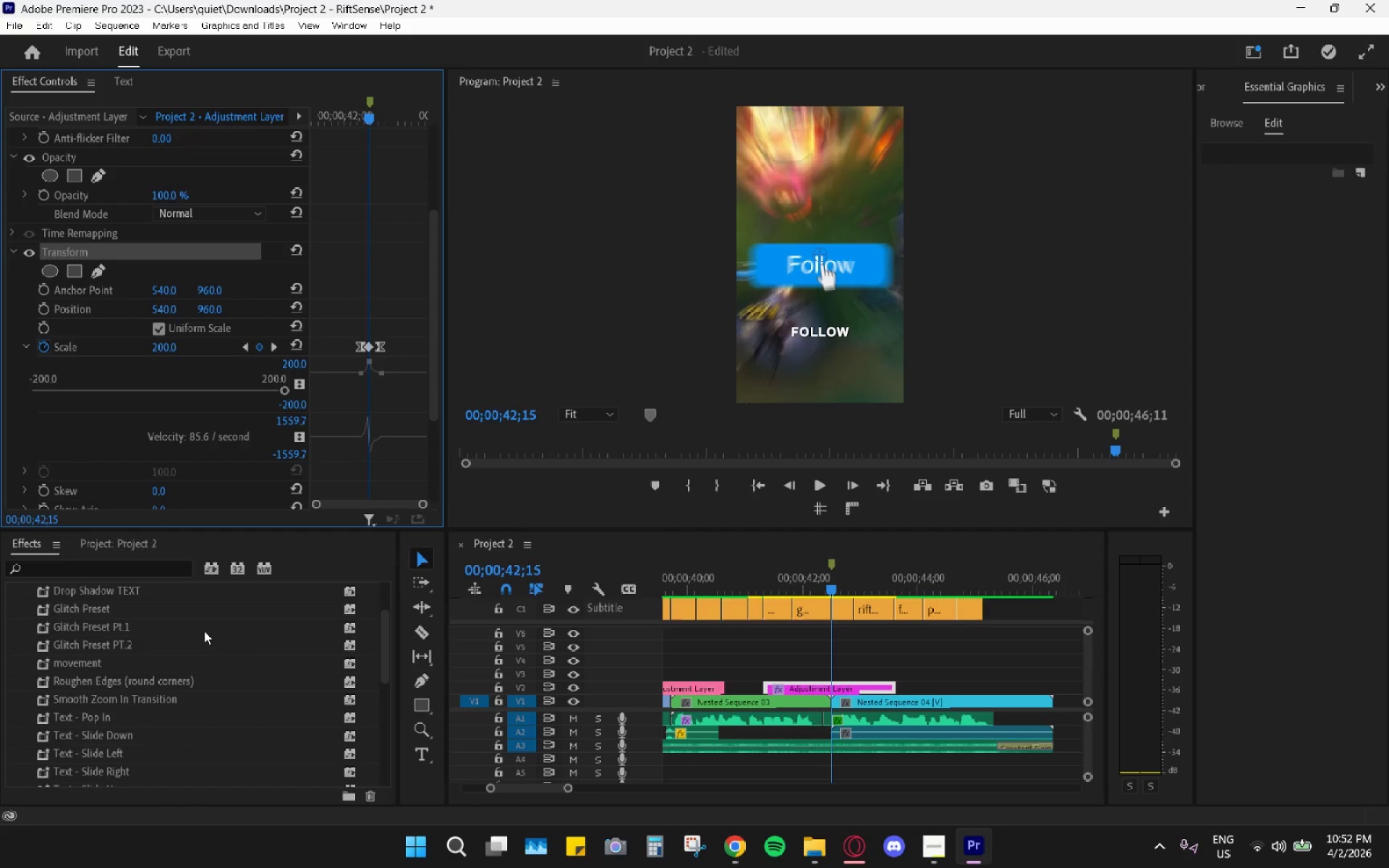 
scroll: coordinate [204, 630], scroll_direction: up, amount: 3.0
 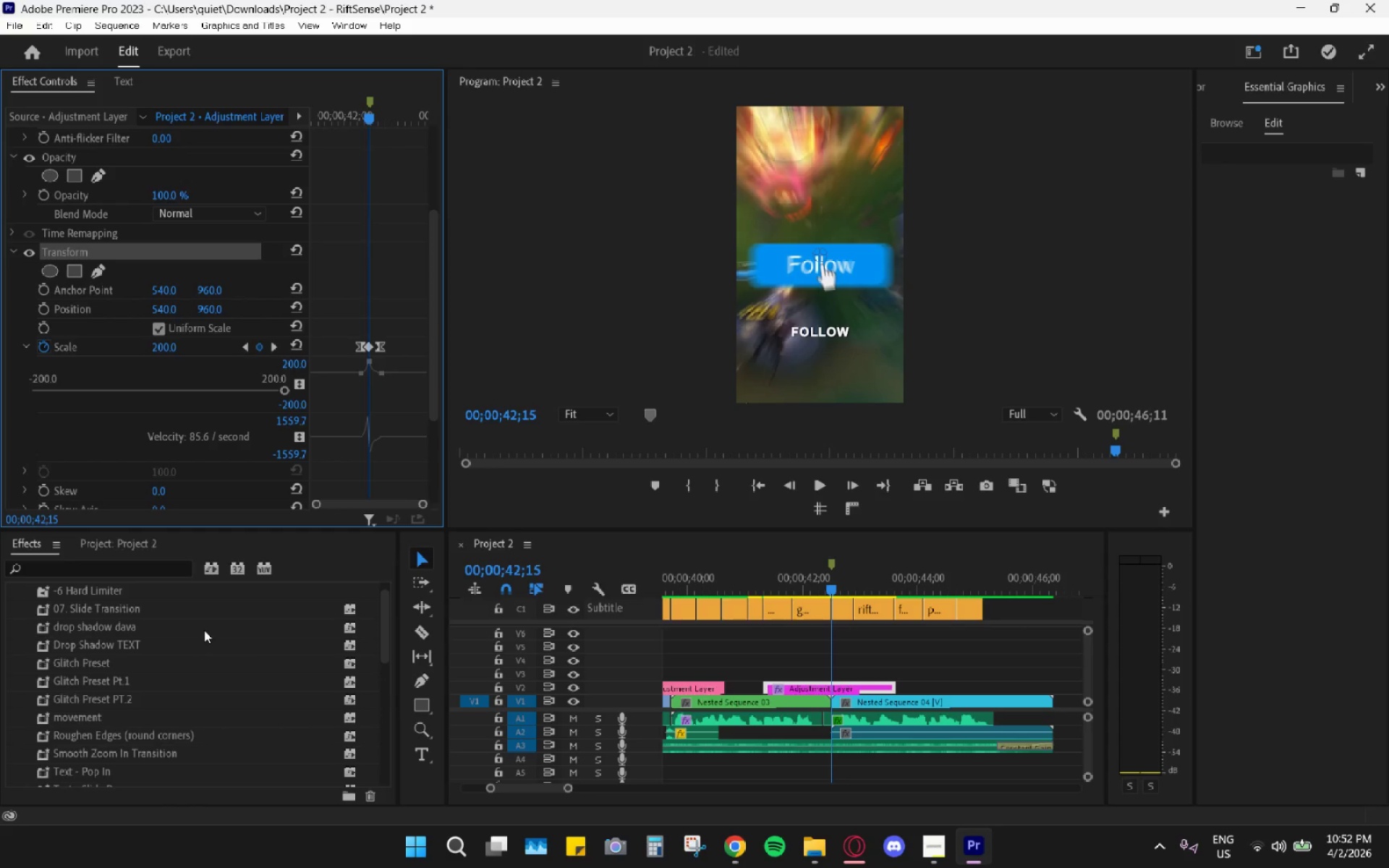 
scroll: coordinate [186, 650], scroll_direction: down, amount: 7.0
 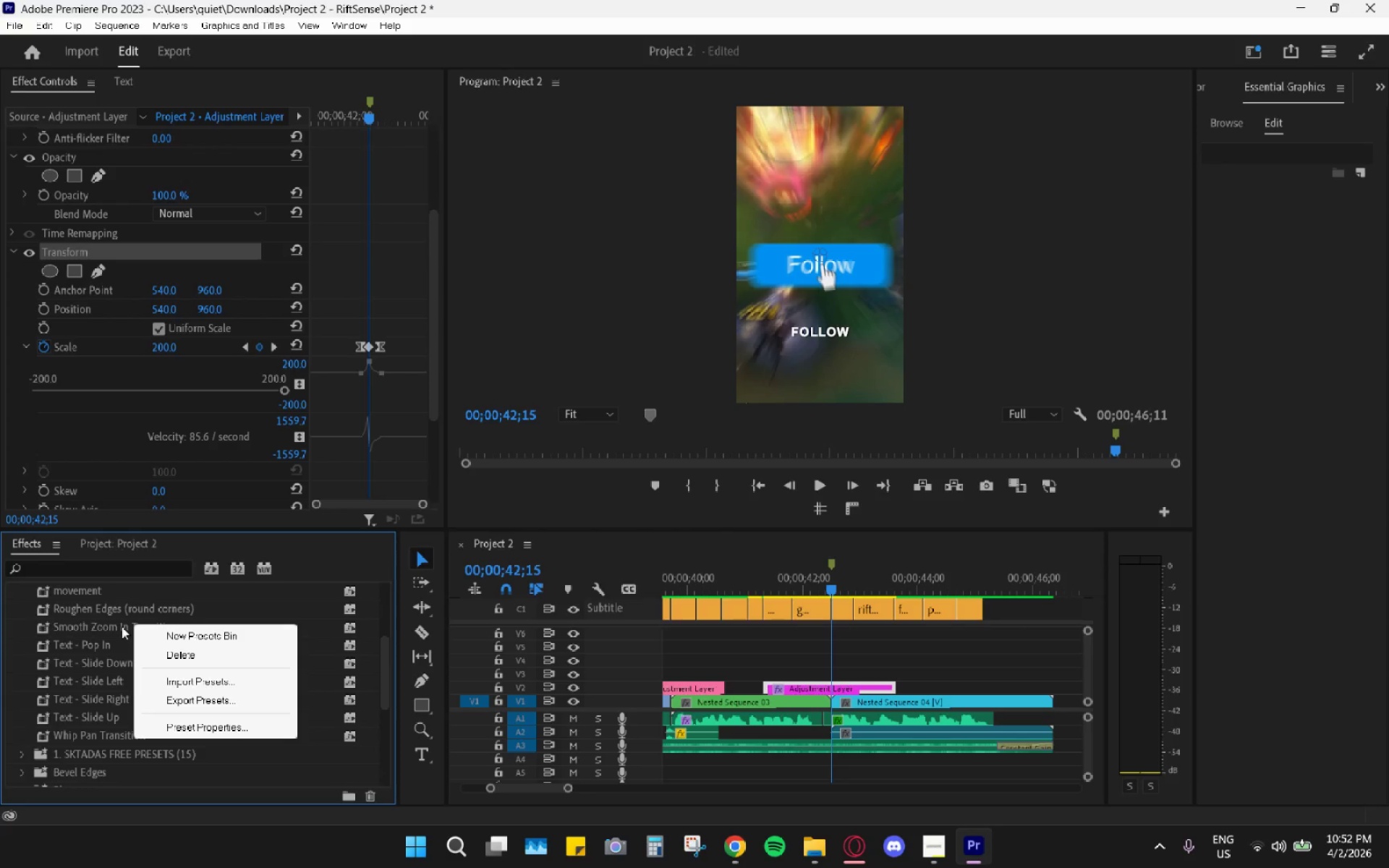 
double_click([121, 626])
 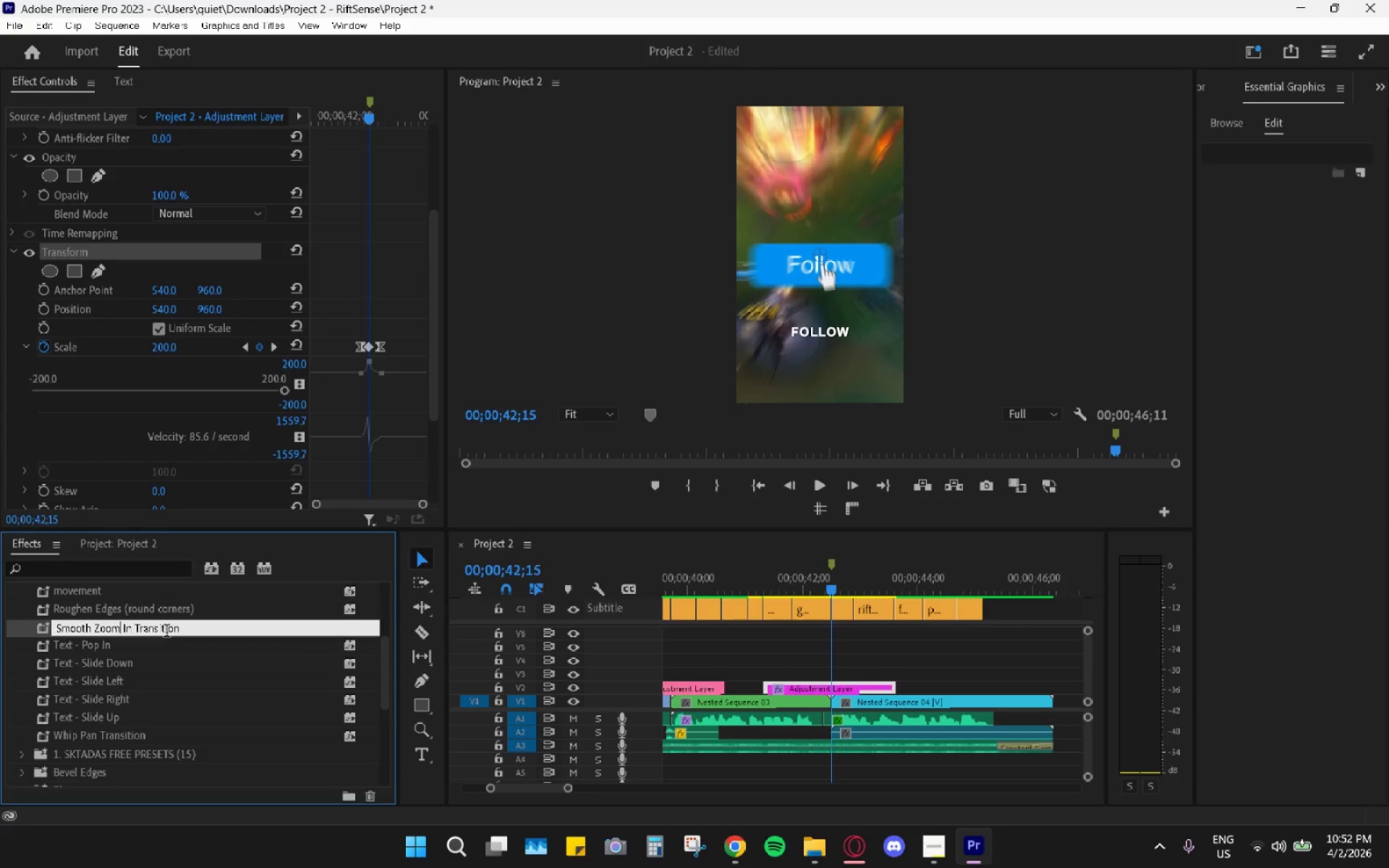 
double_click([169, 631])
 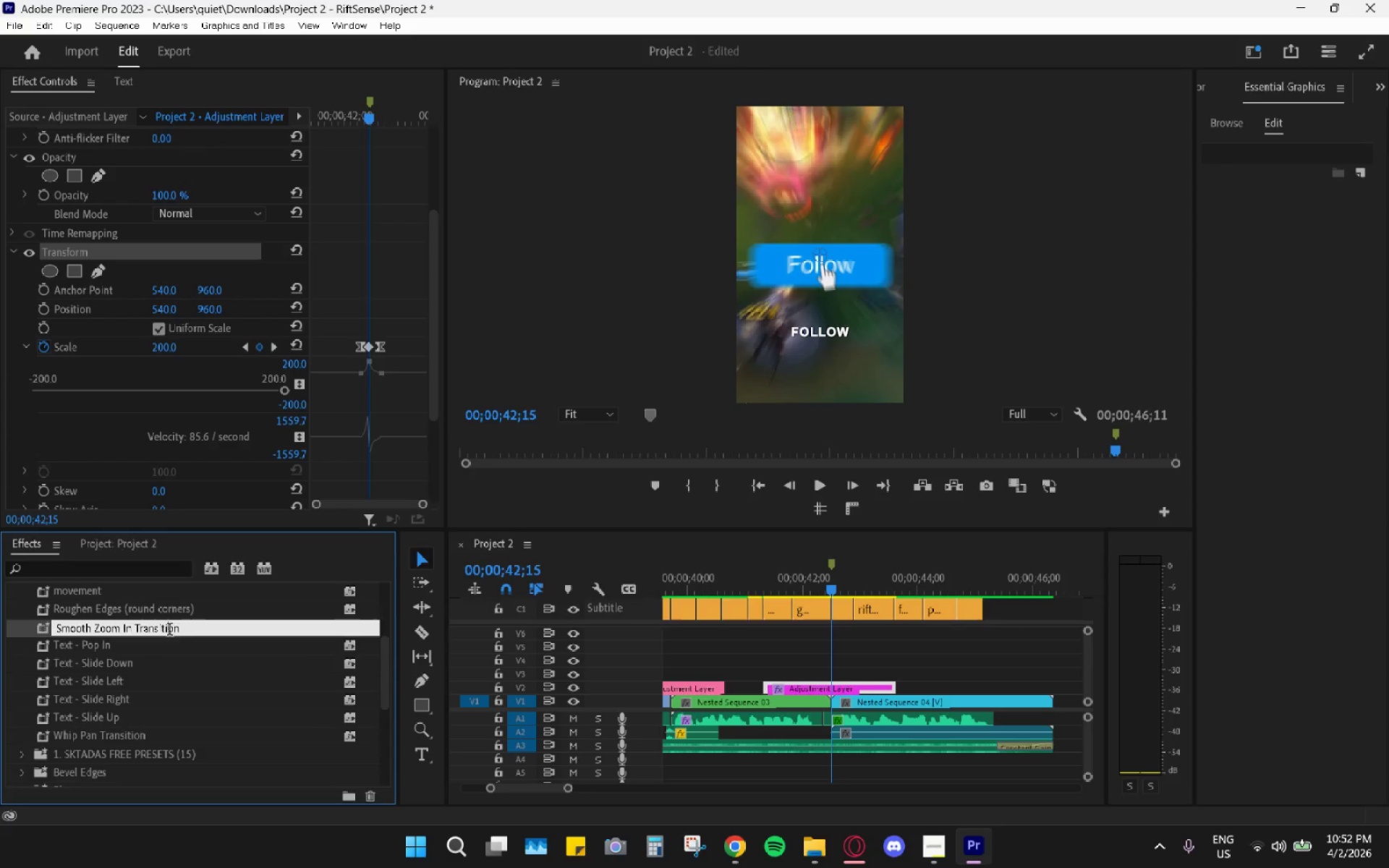 
triple_click([169, 631])
 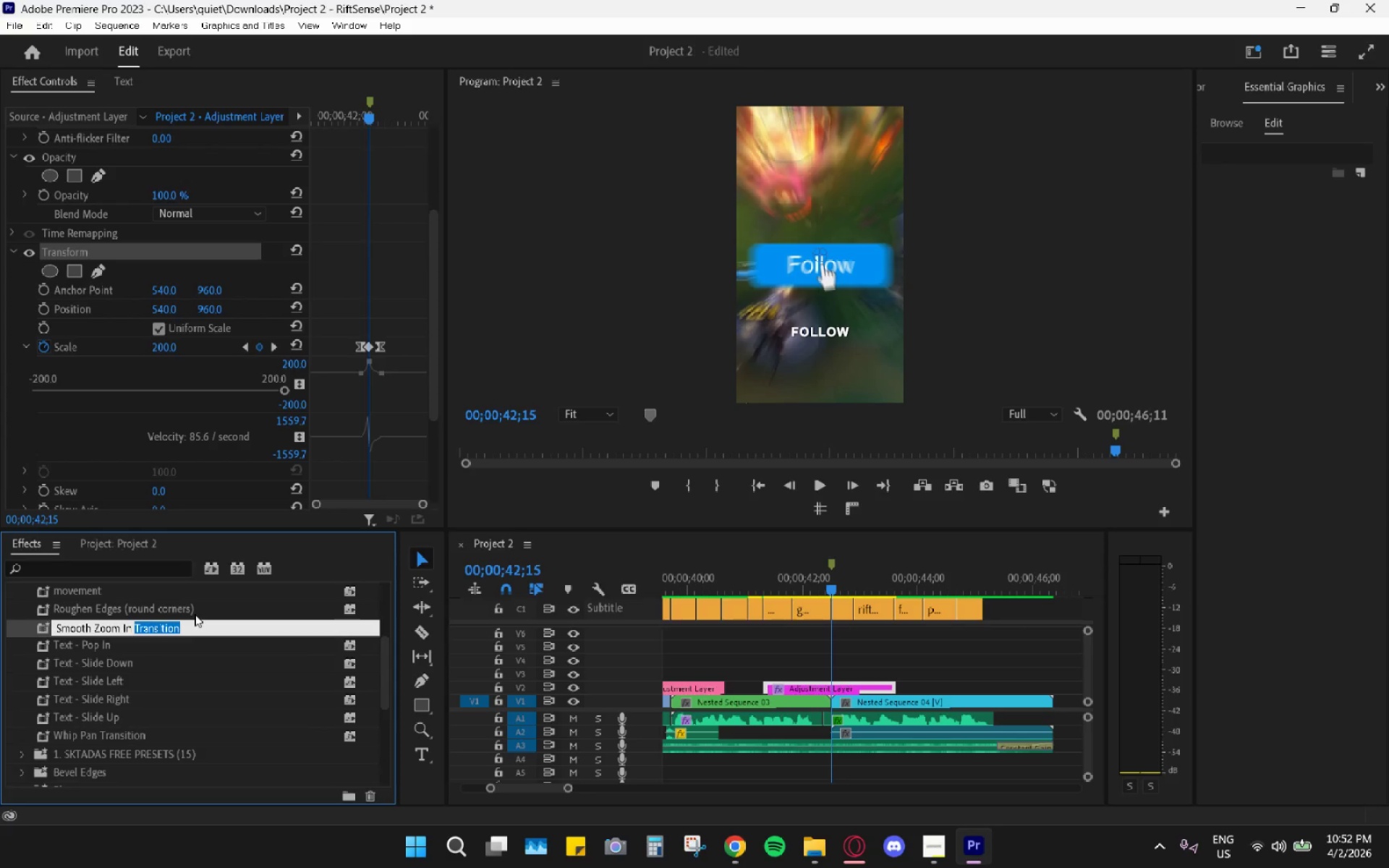 
key(Backspace)
 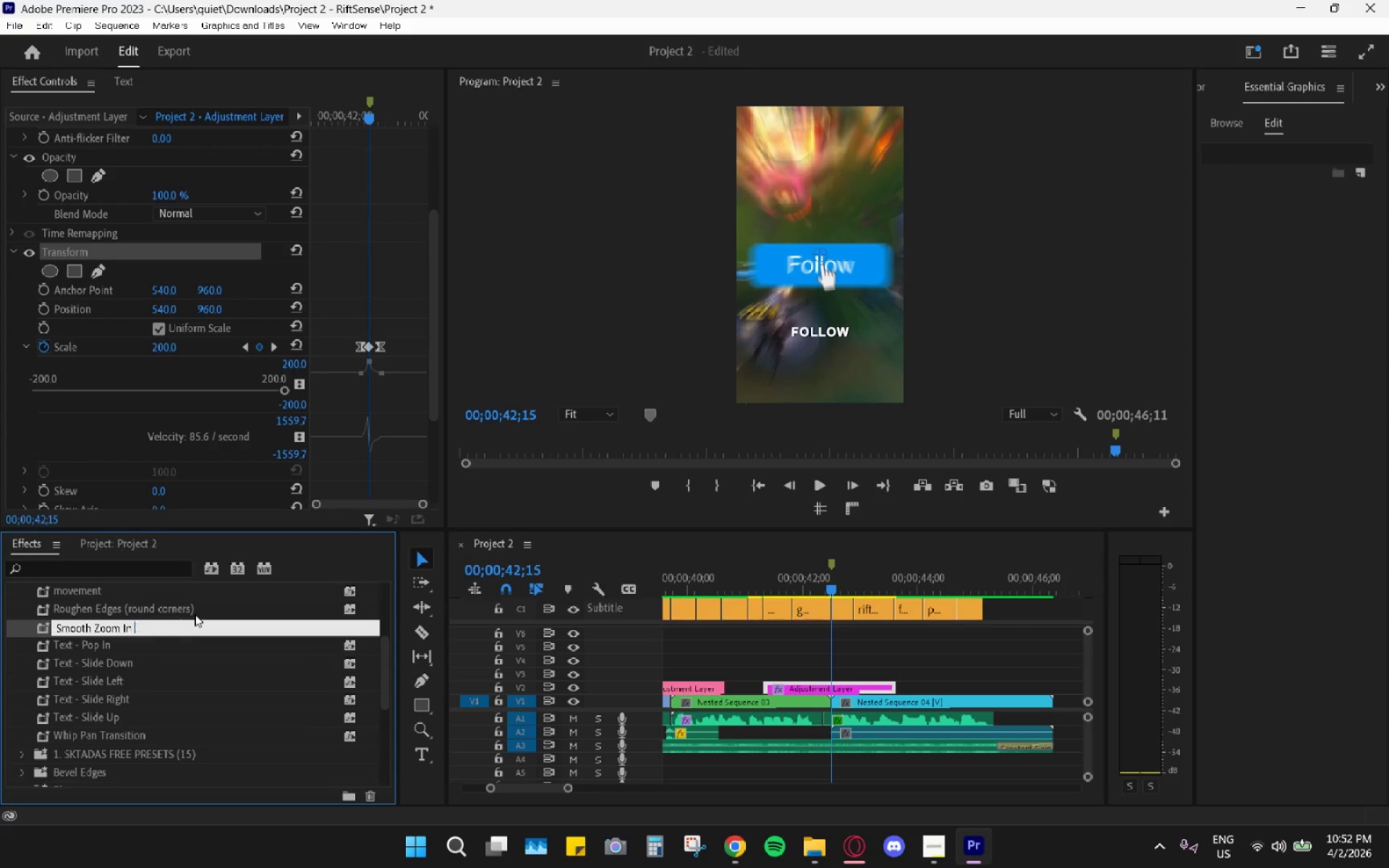 
key(Backspace)
 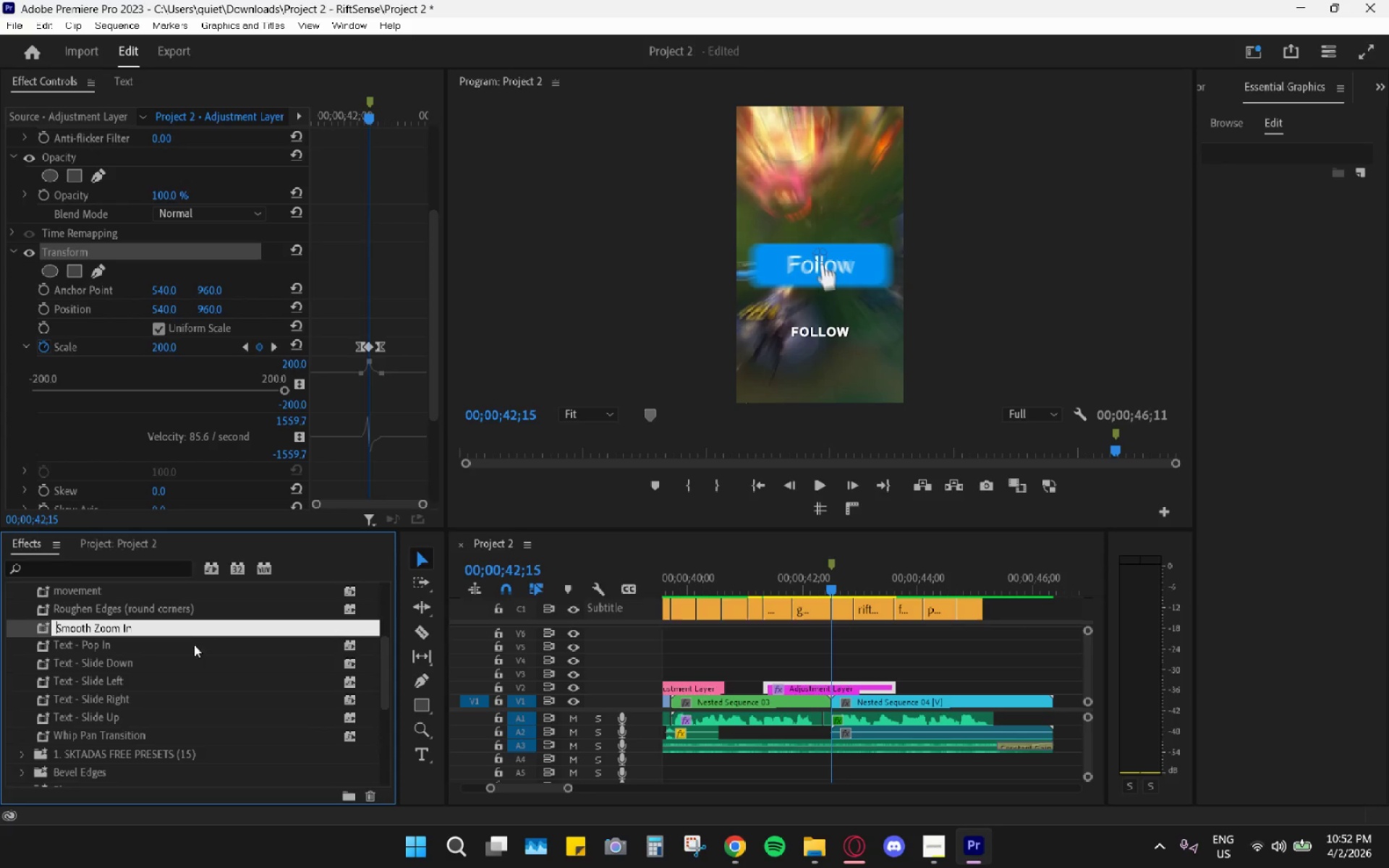 
type(Transition - )
 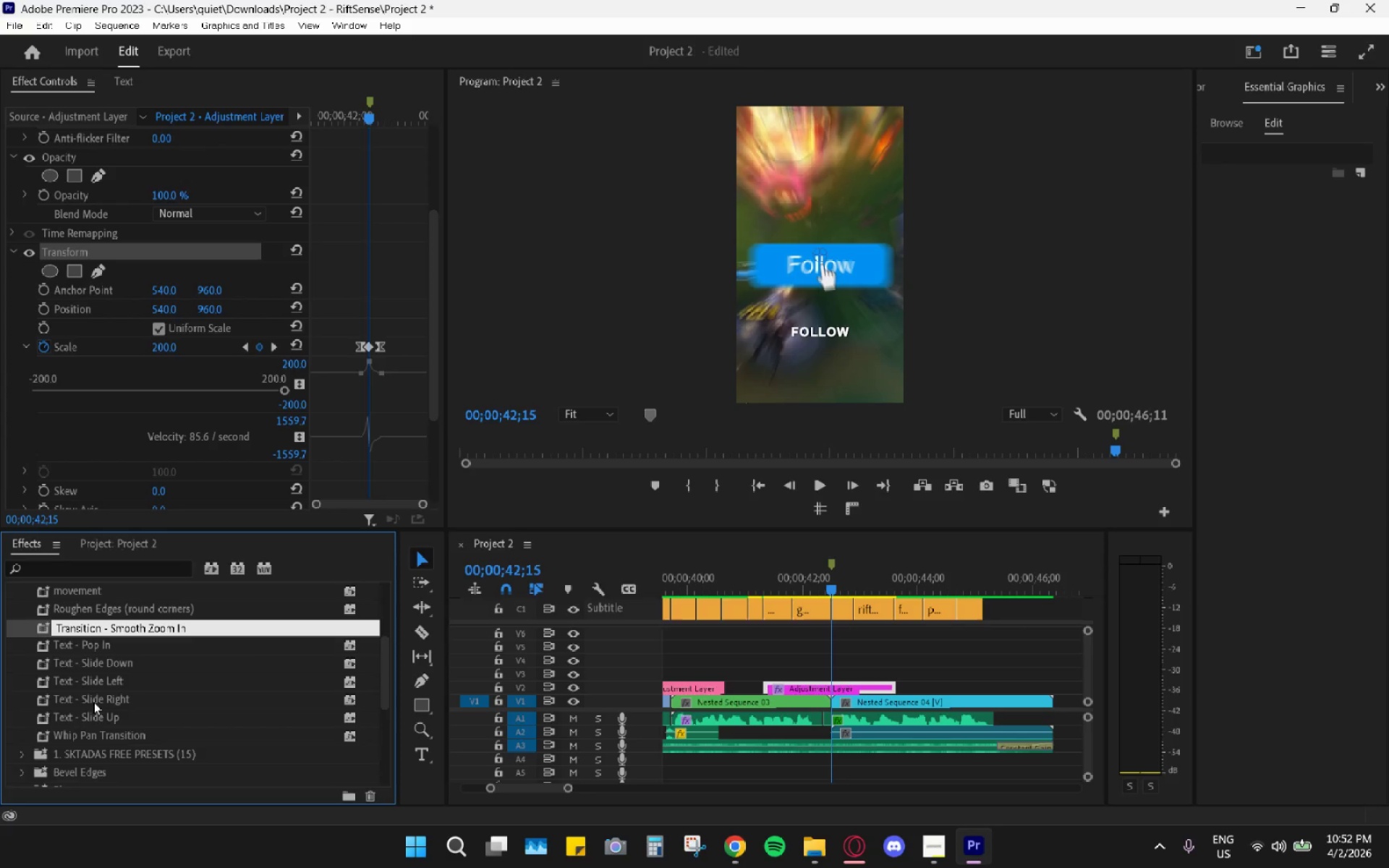 
left_click([96, 739])
 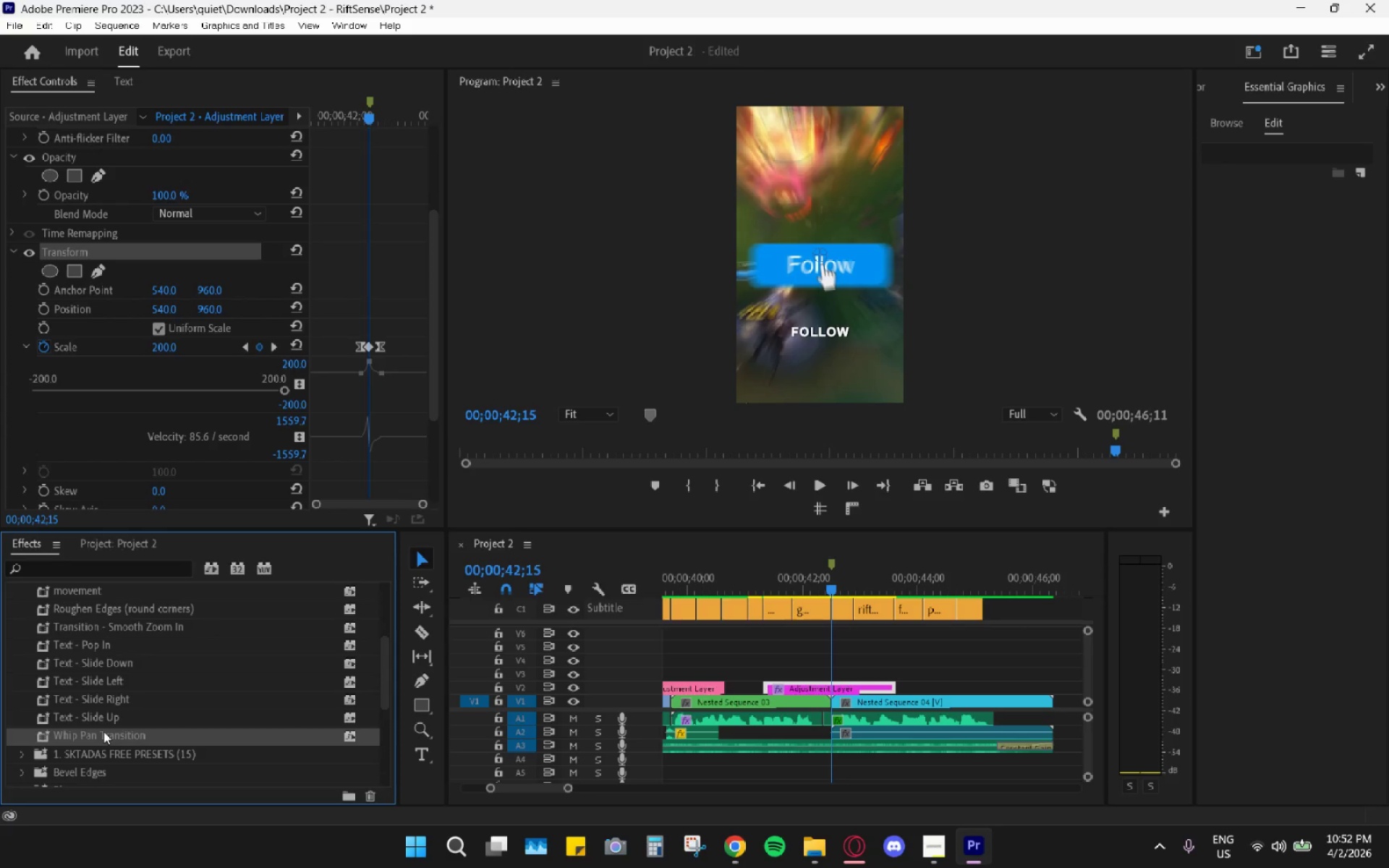 
double_click([103, 731])
 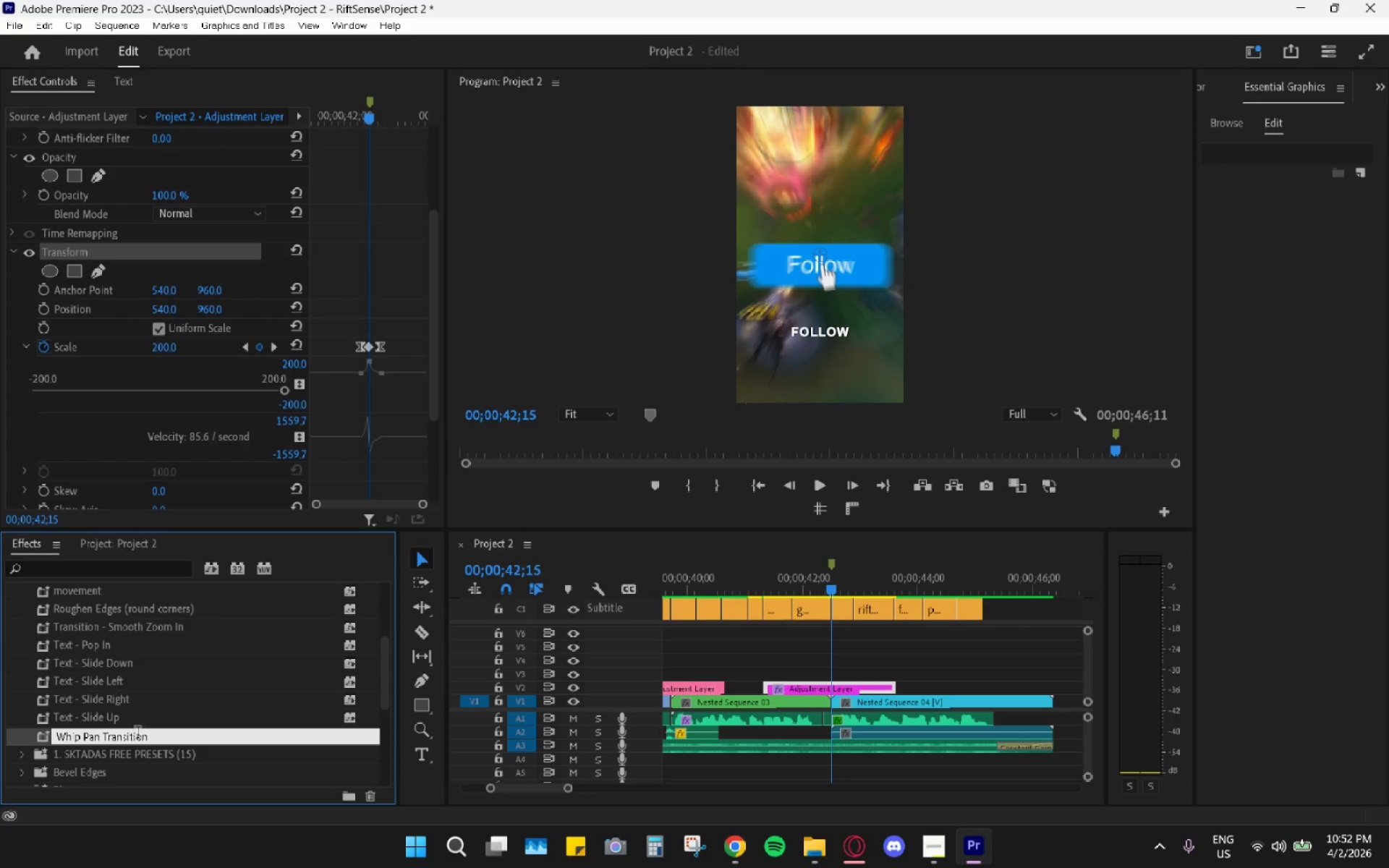 
double_click([137, 734])
 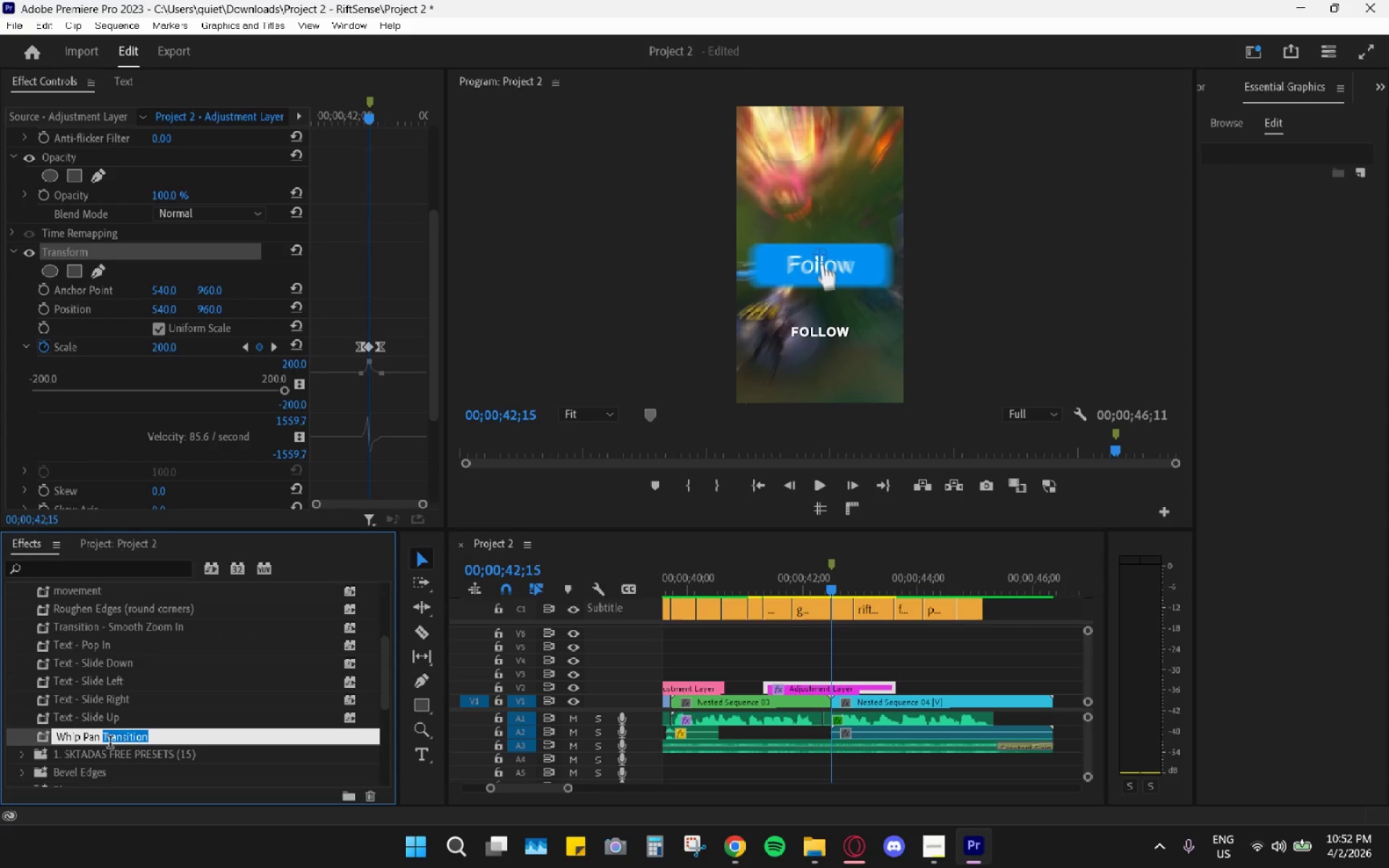 
key(Backspace)
 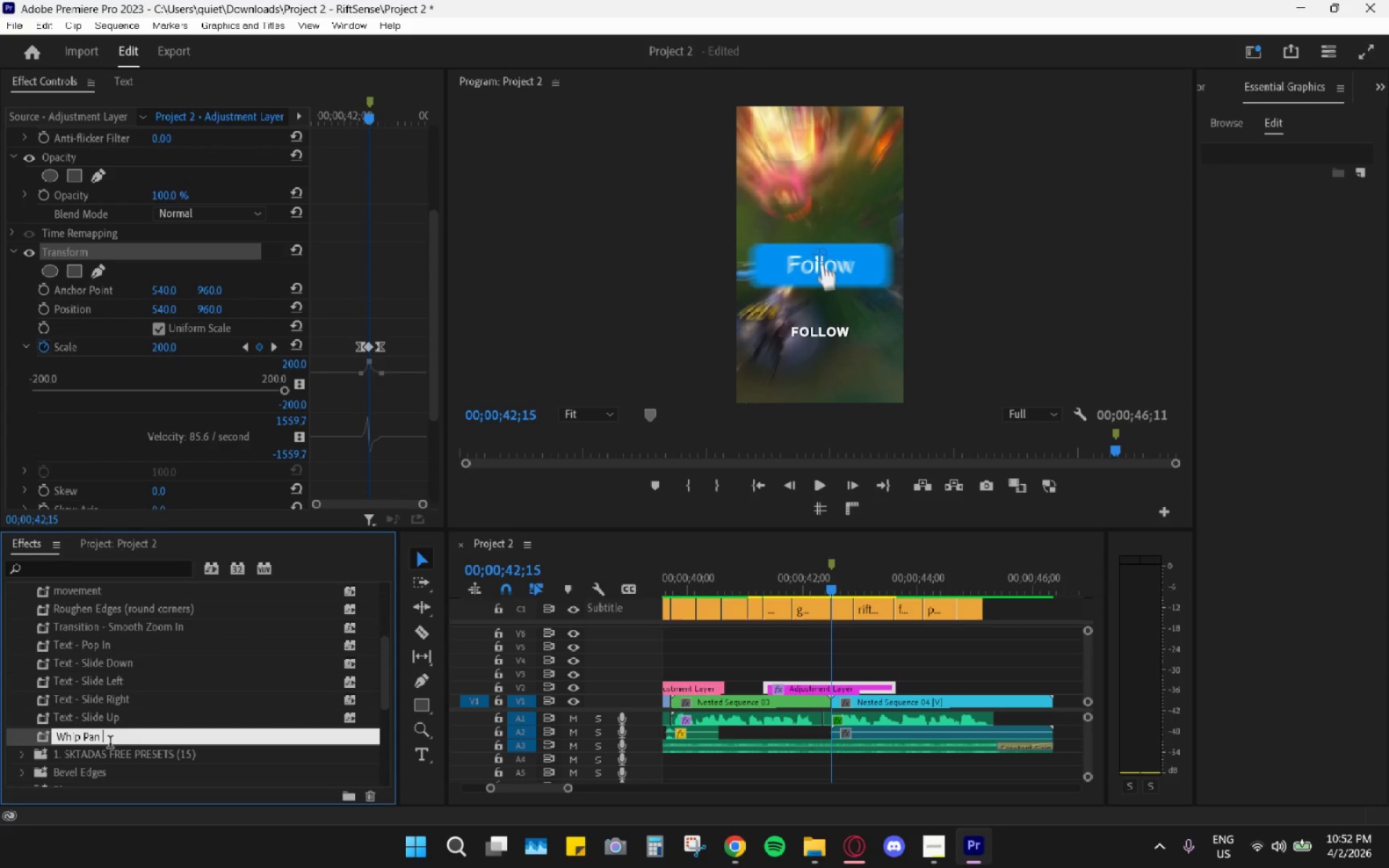 
key(Backspace)
 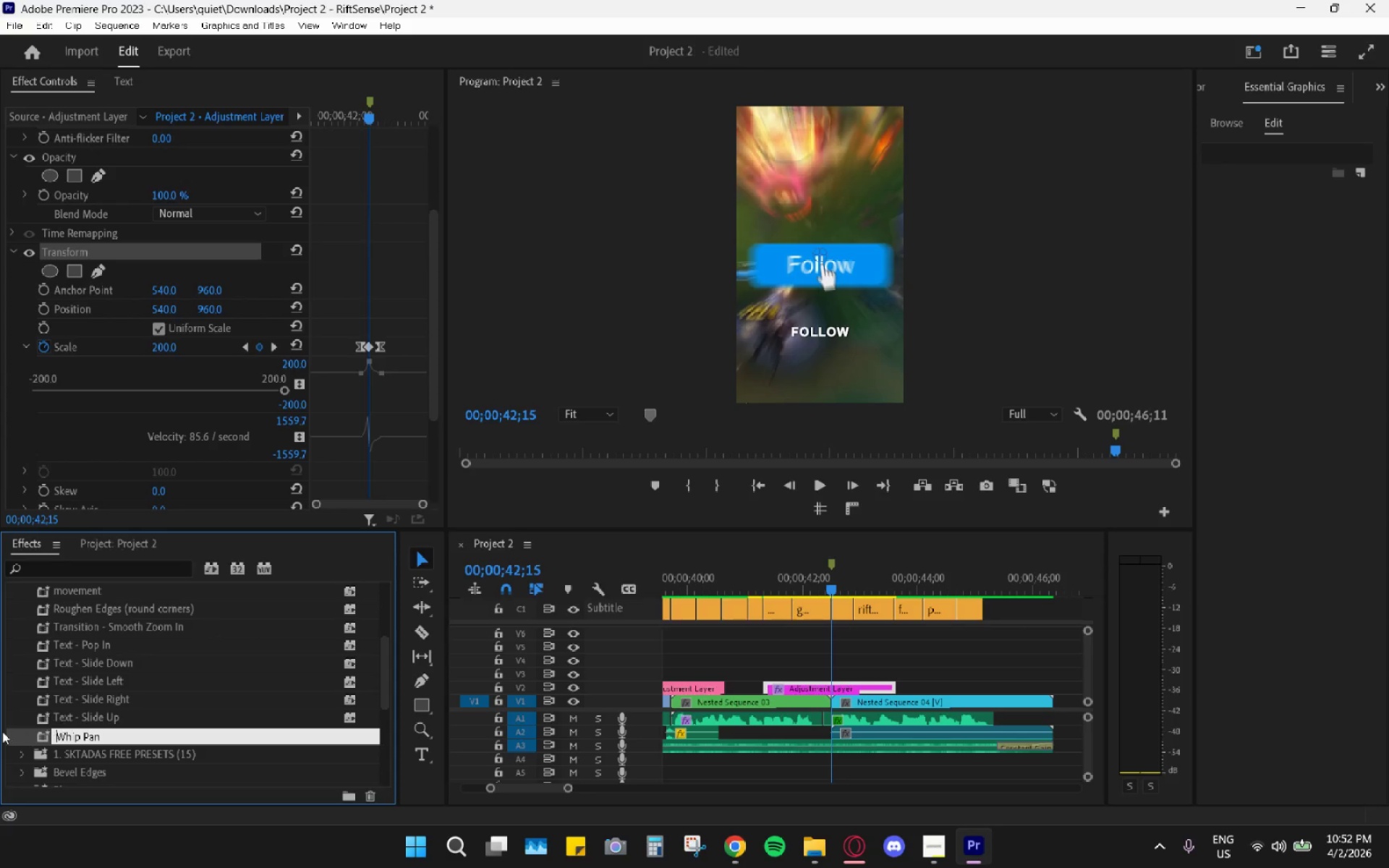 
type(Transition - )
 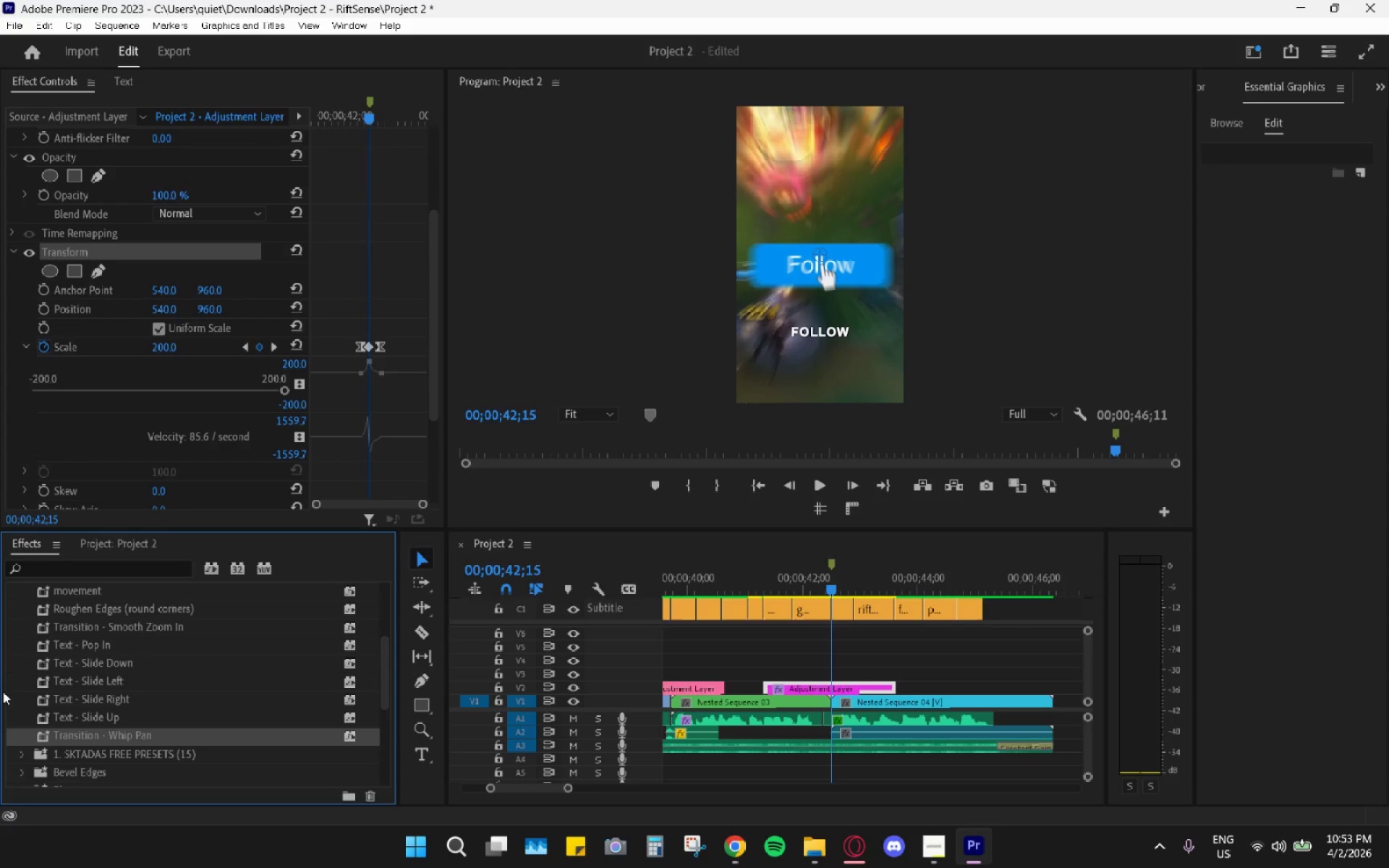 
left_click_drag(start_coordinate=[80, 735], to_coordinate=[108, 630])
 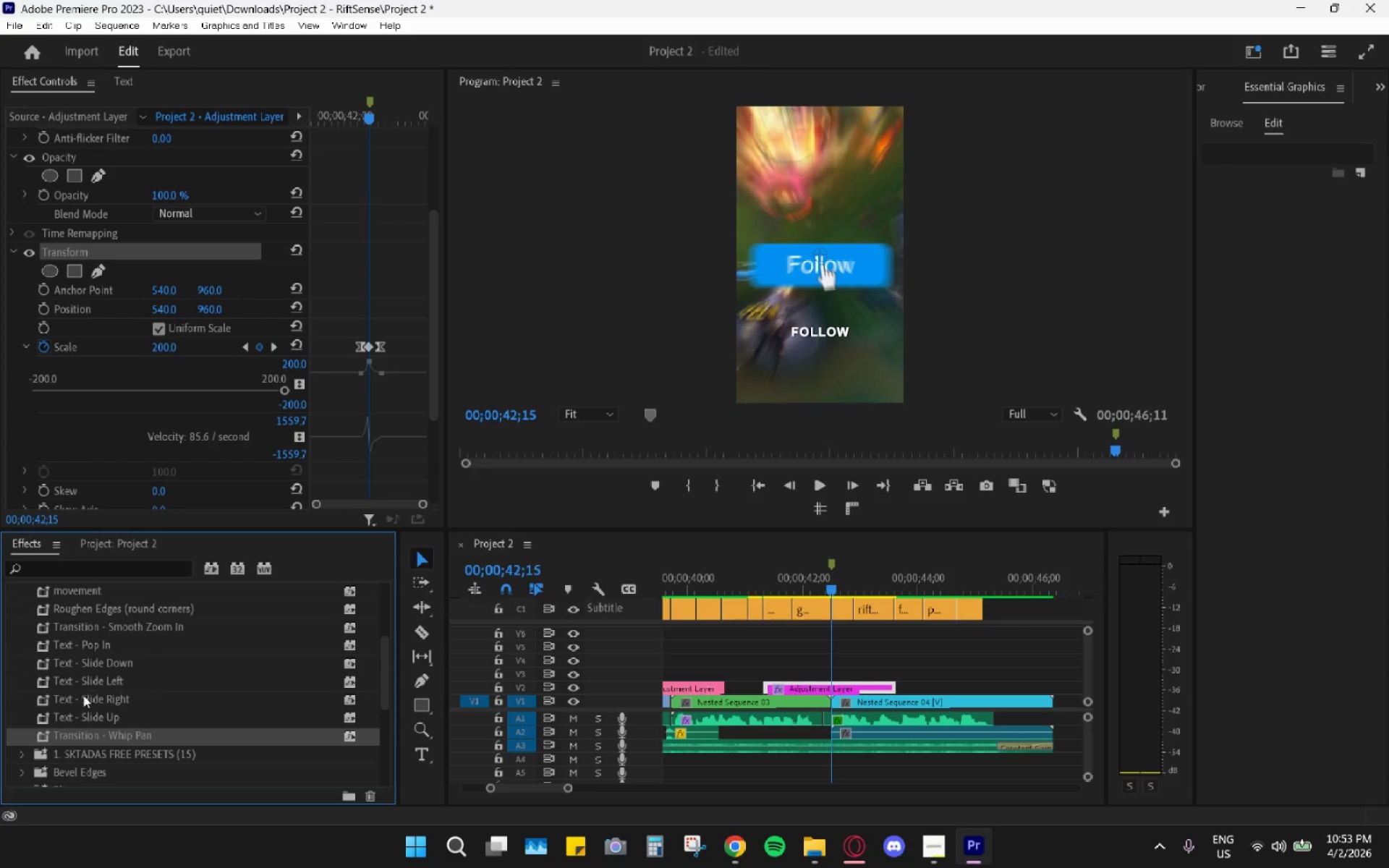 
left_click([4, 697])
 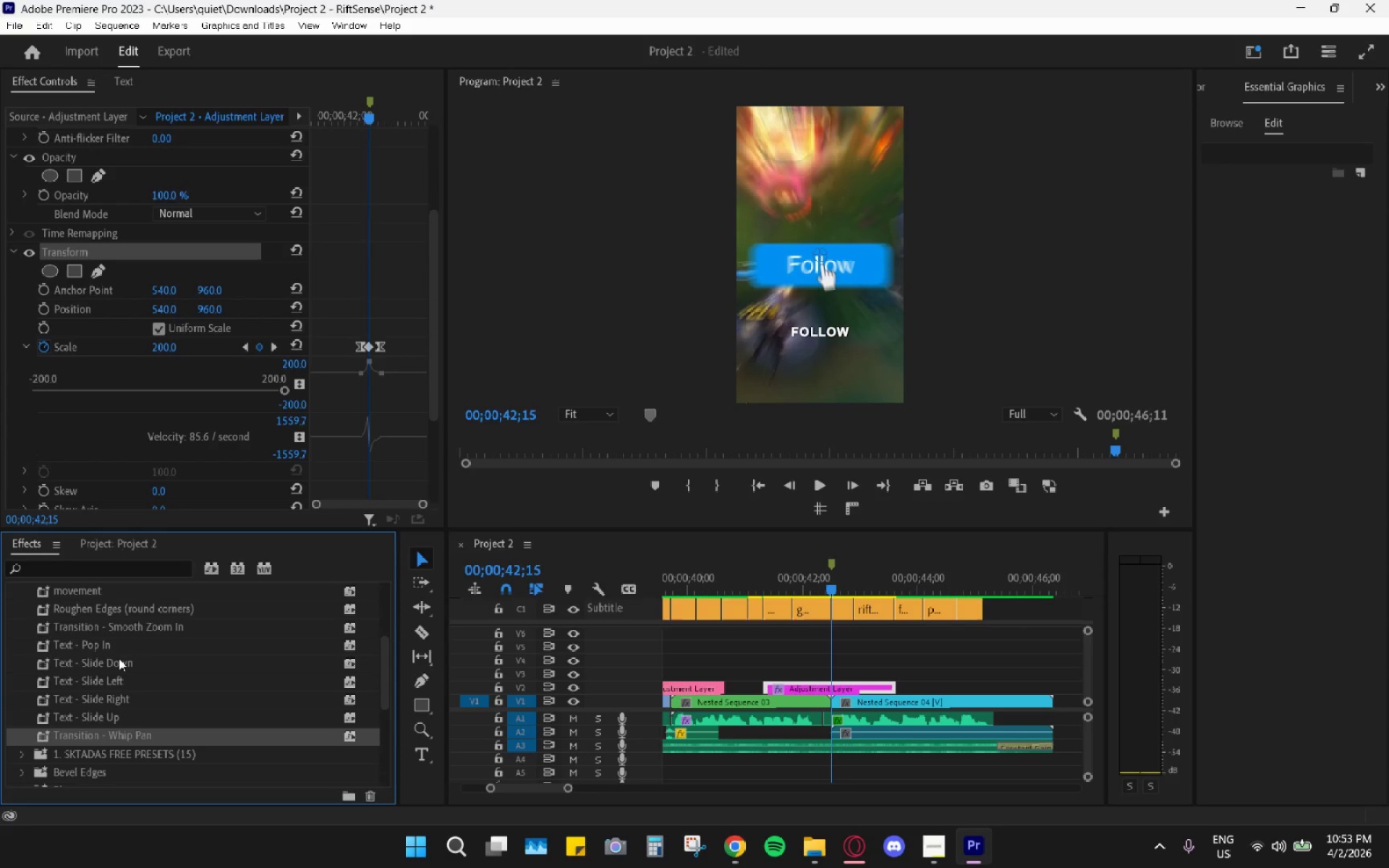 
scroll: coordinate [119, 658], scroll_direction: up, amount: 1.0
 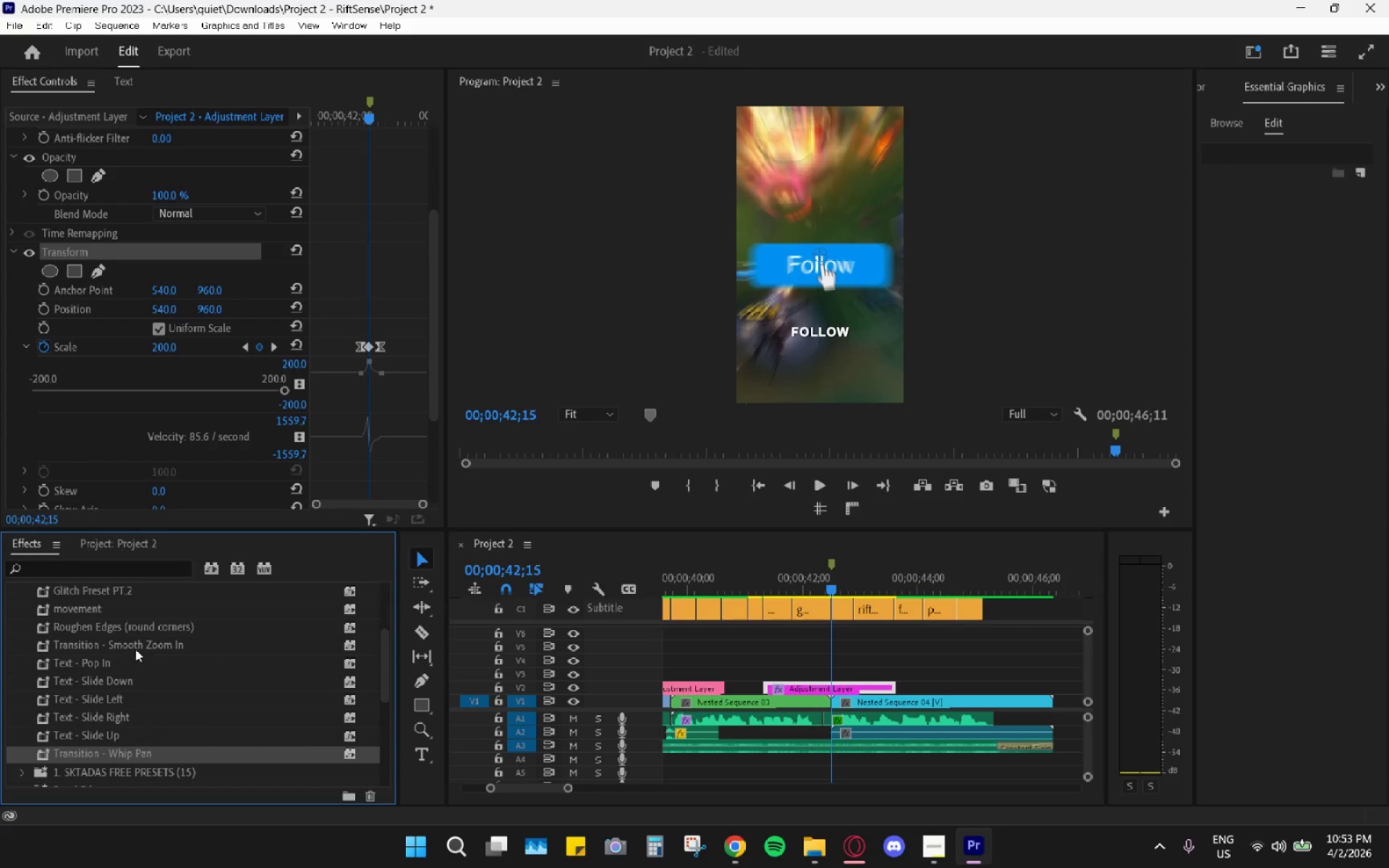 
wait(6.95)
 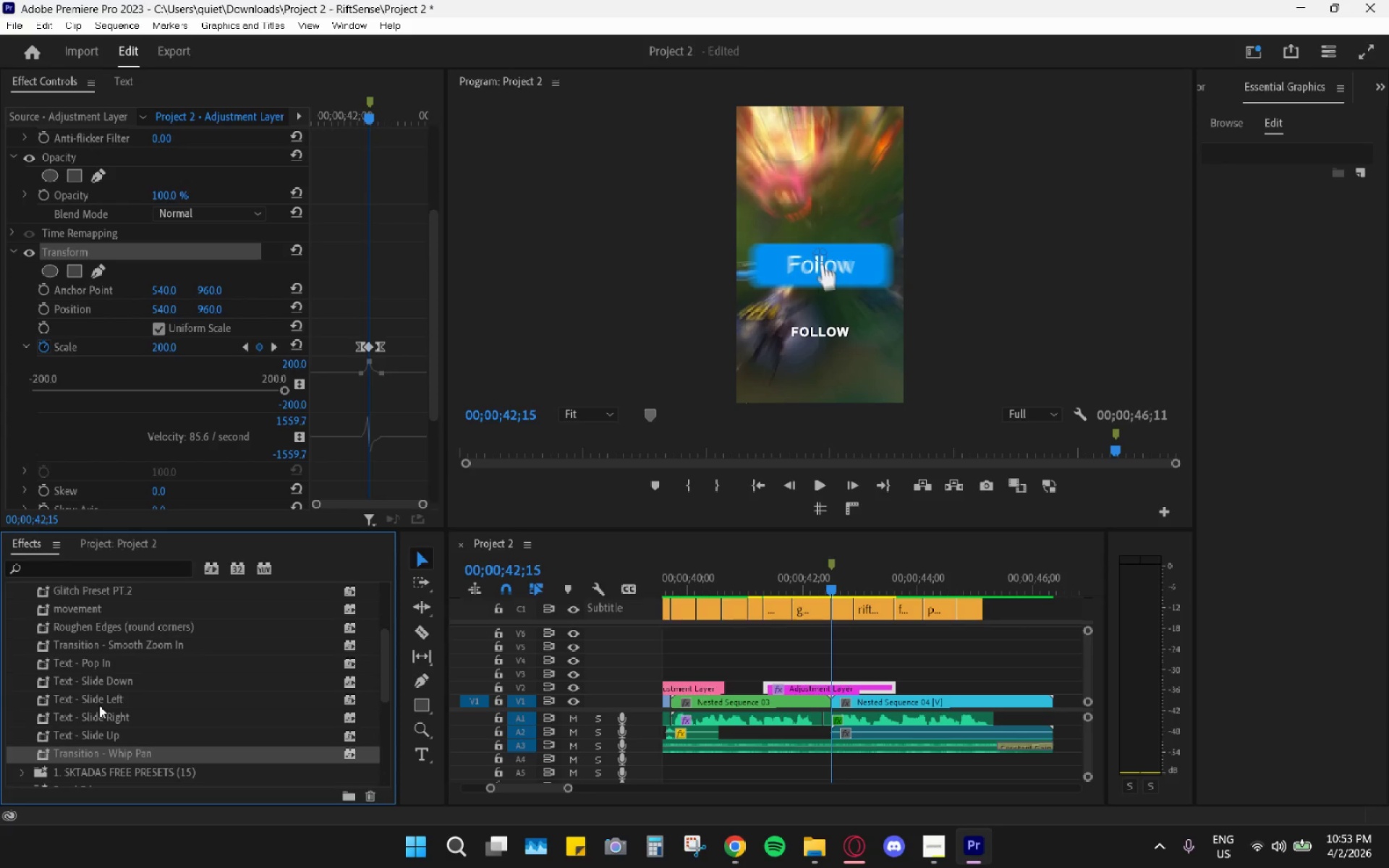 
scroll: coordinate [143, 637], scroll_direction: up, amount: 4.0
 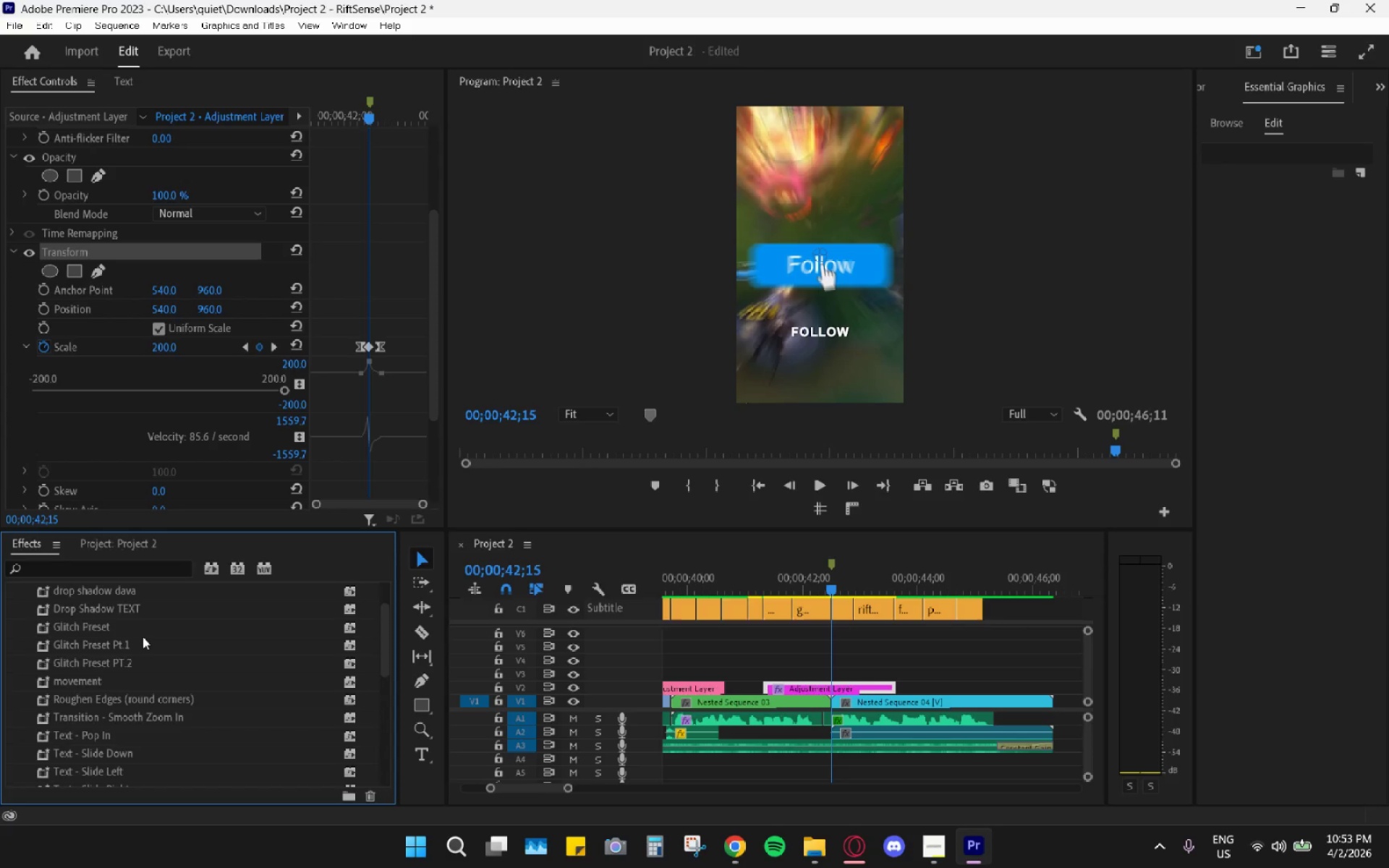 
wait(5.37)
 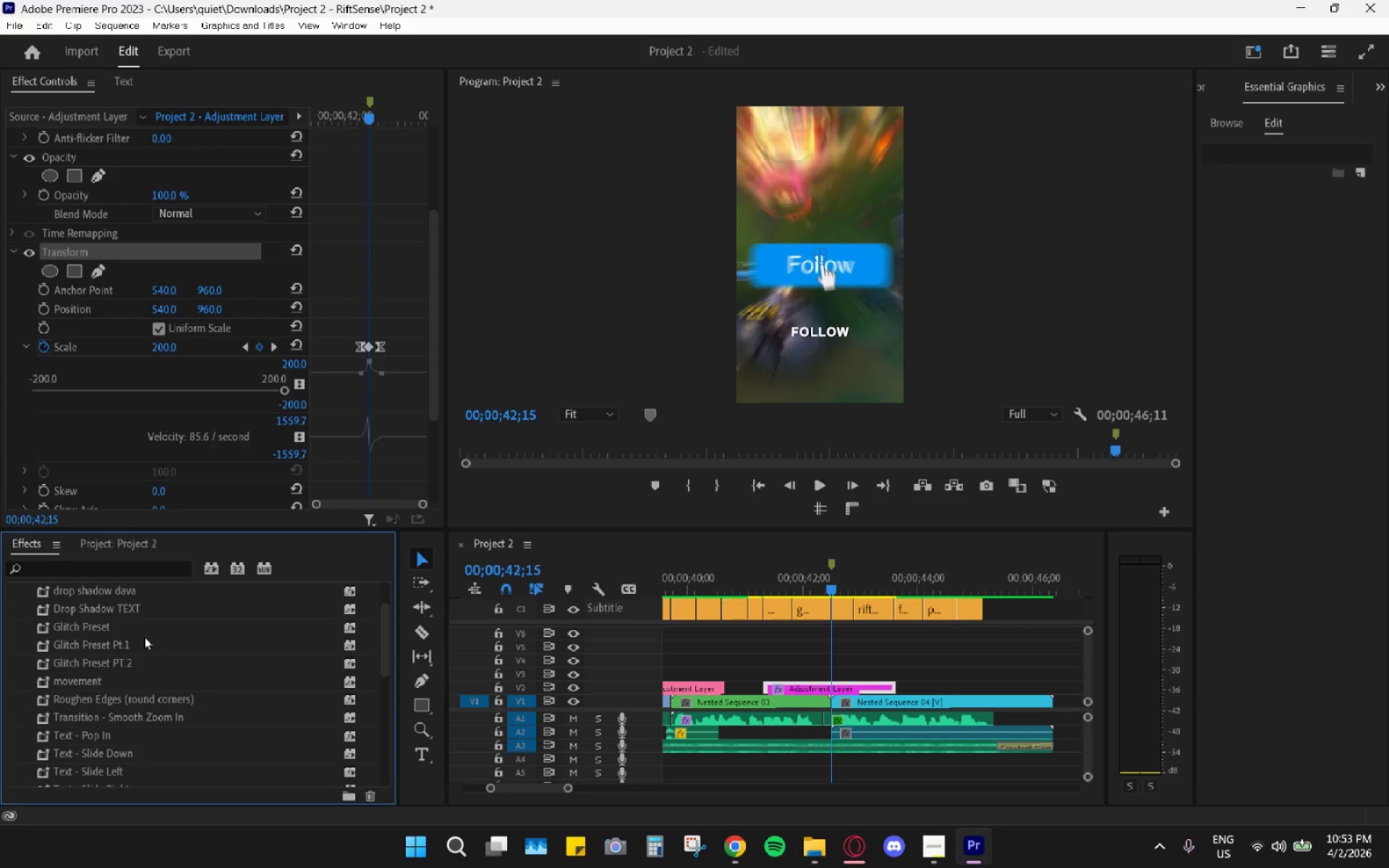 
left_click([142, 637])
 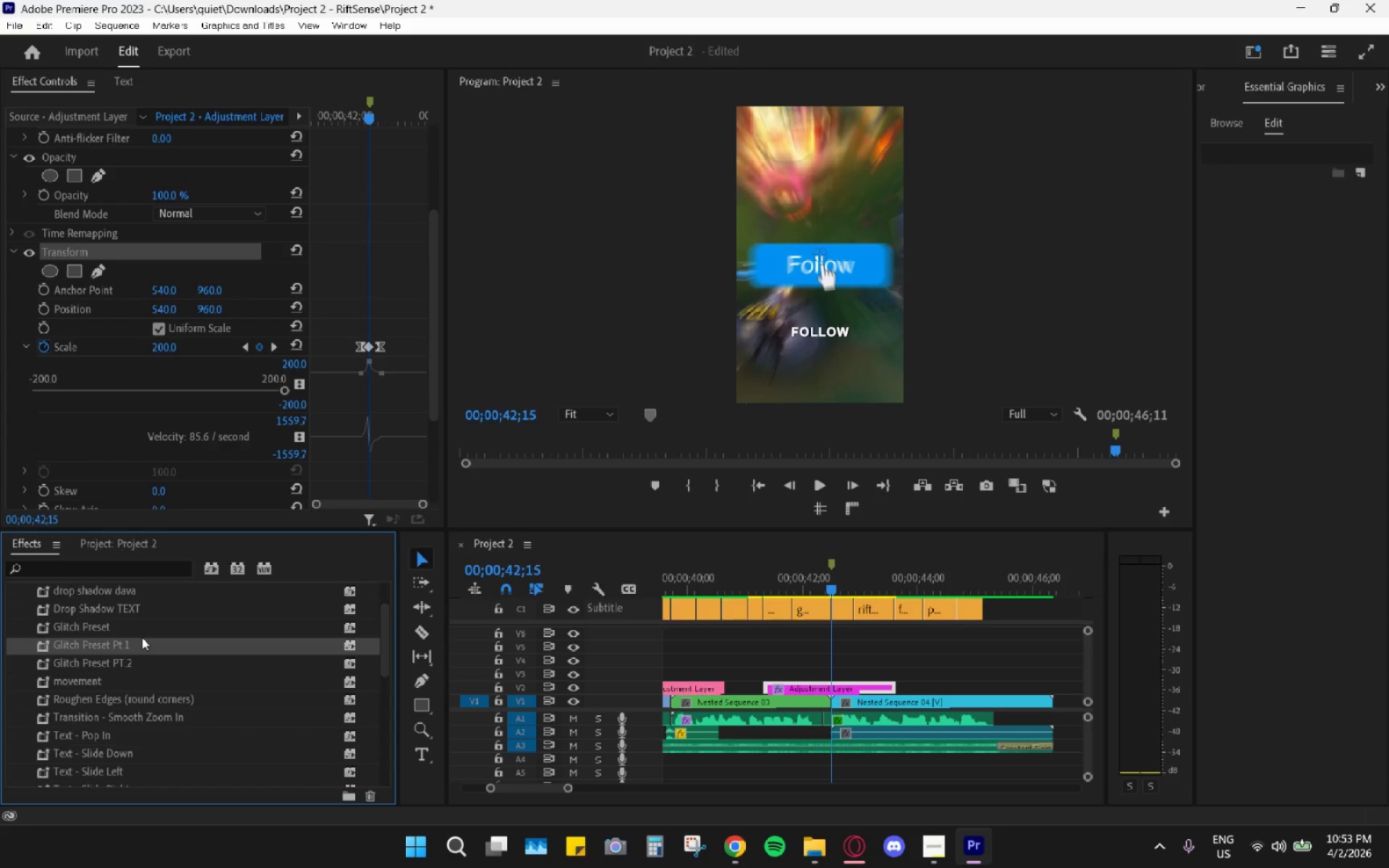 
scroll: coordinate [142, 637], scroll_direction: up, amount: 3.0
 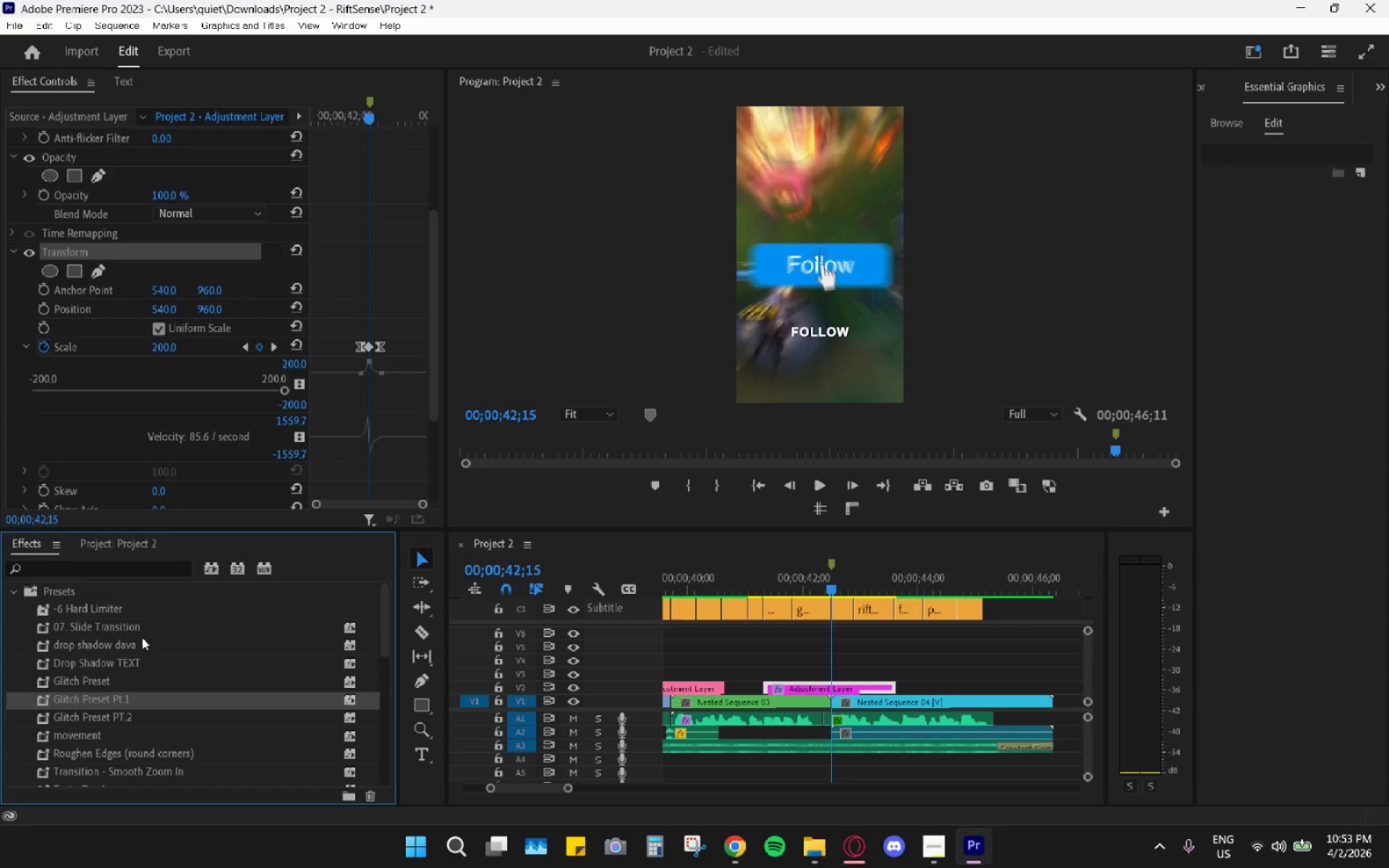 
wait(12.7)
 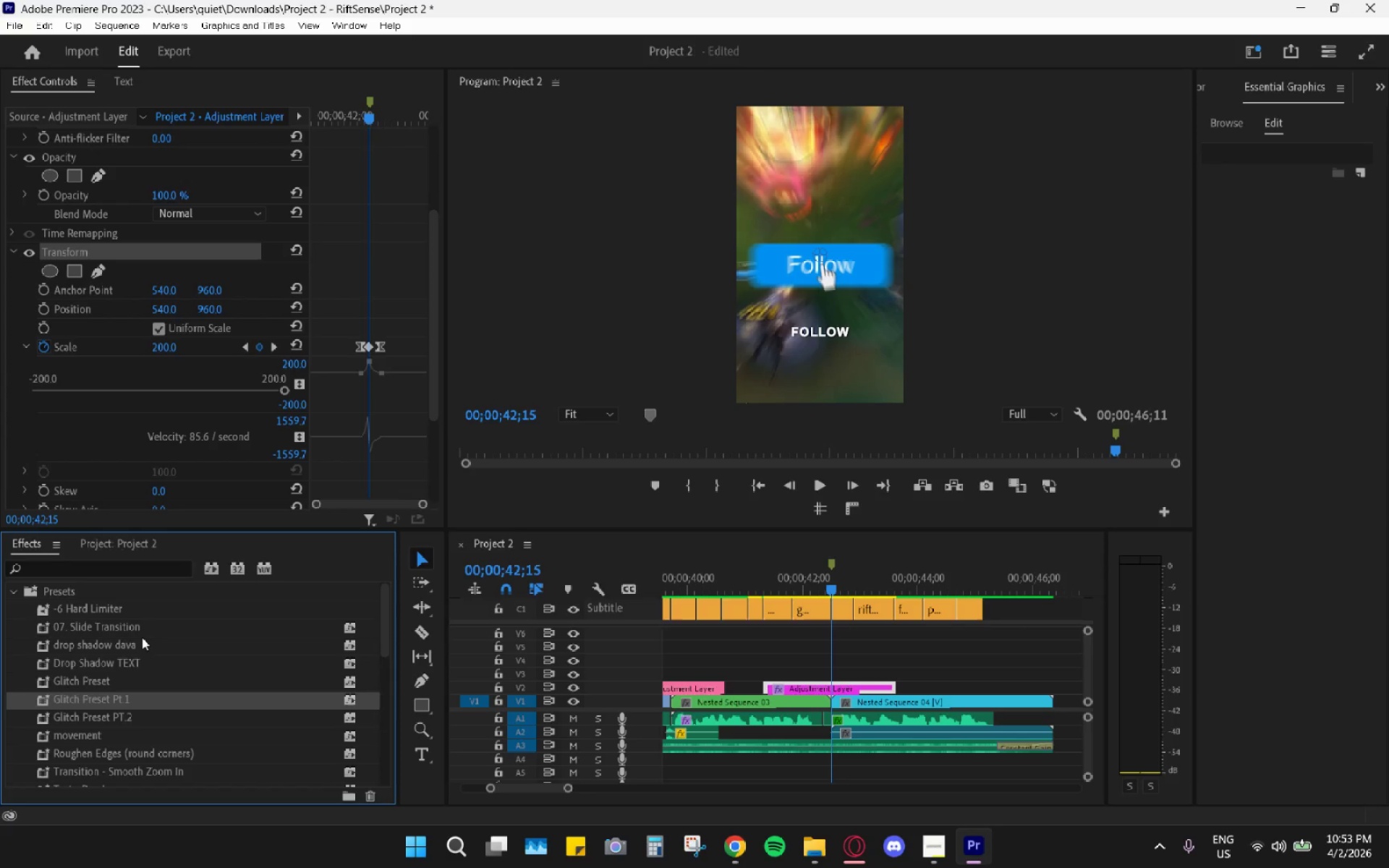 
scroll: coordinate [129, 631], scroll_direction: up, amount: 2.0
 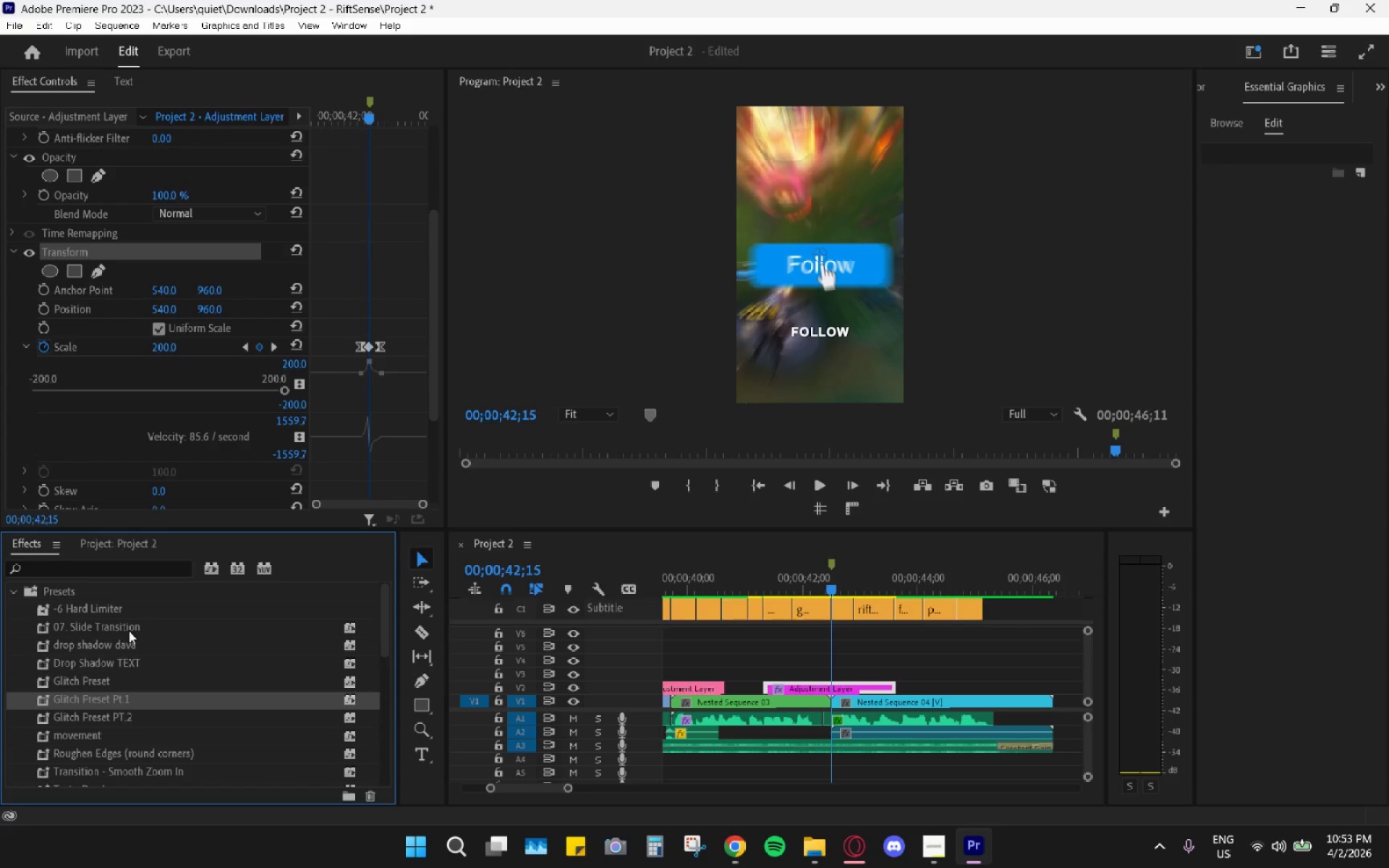 
scroll: coordinate [114, 652], scroll_direction: down, amount: 11.0
 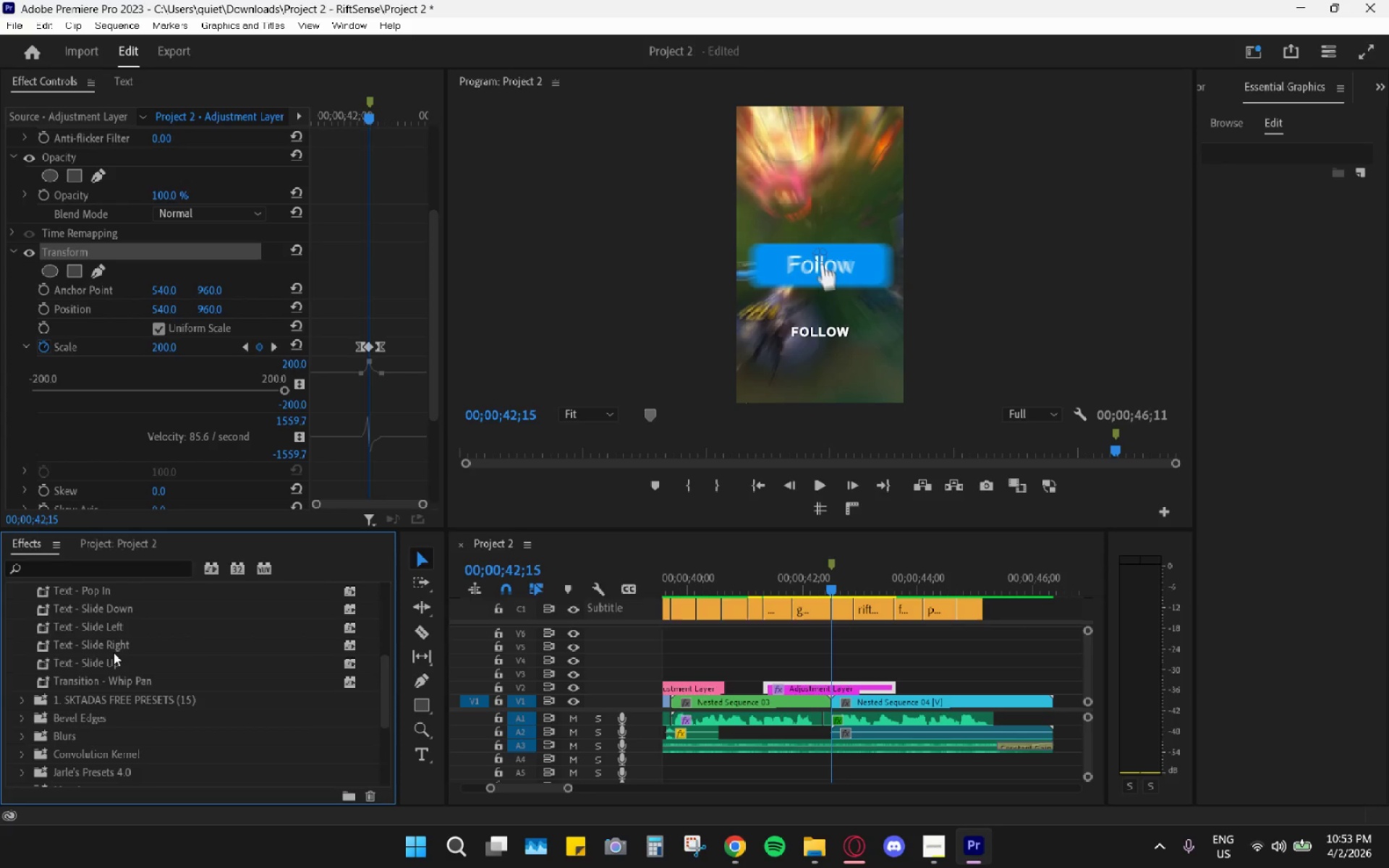 
scroll: coordinate [114, 648], scroll_direction: up, amount: 16.0
 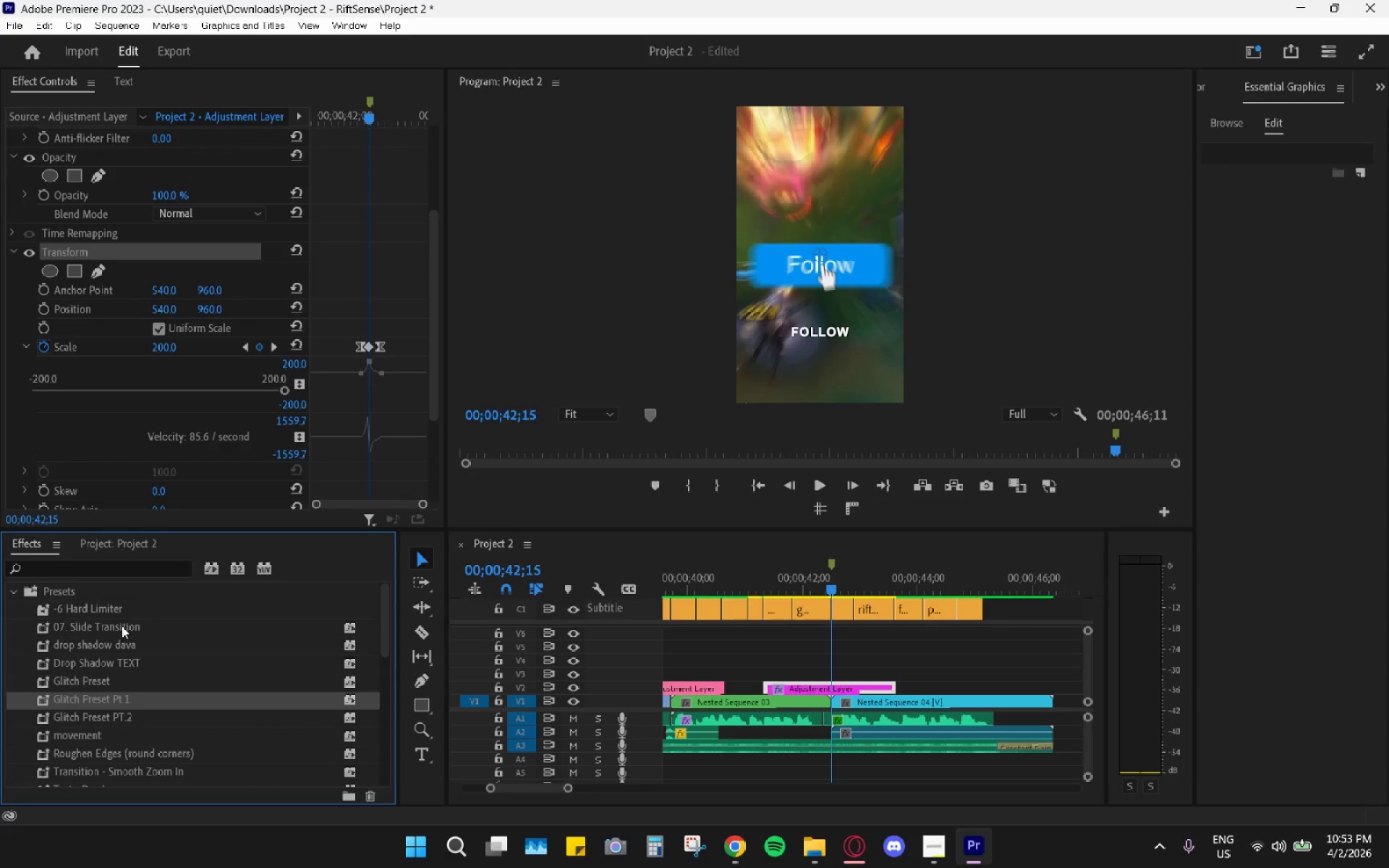 
left_click([122, 625])
 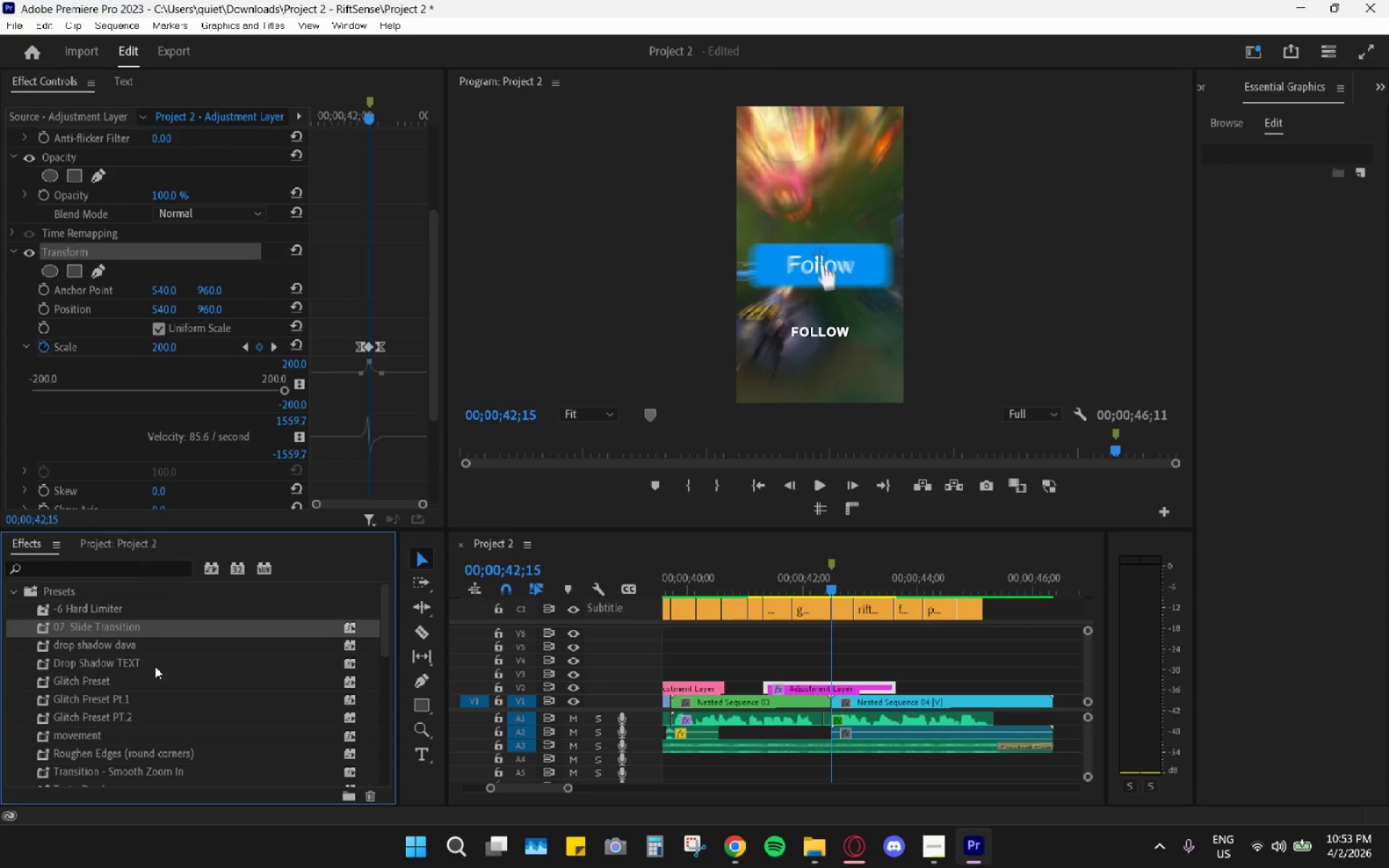 
left_click([343, 785])
 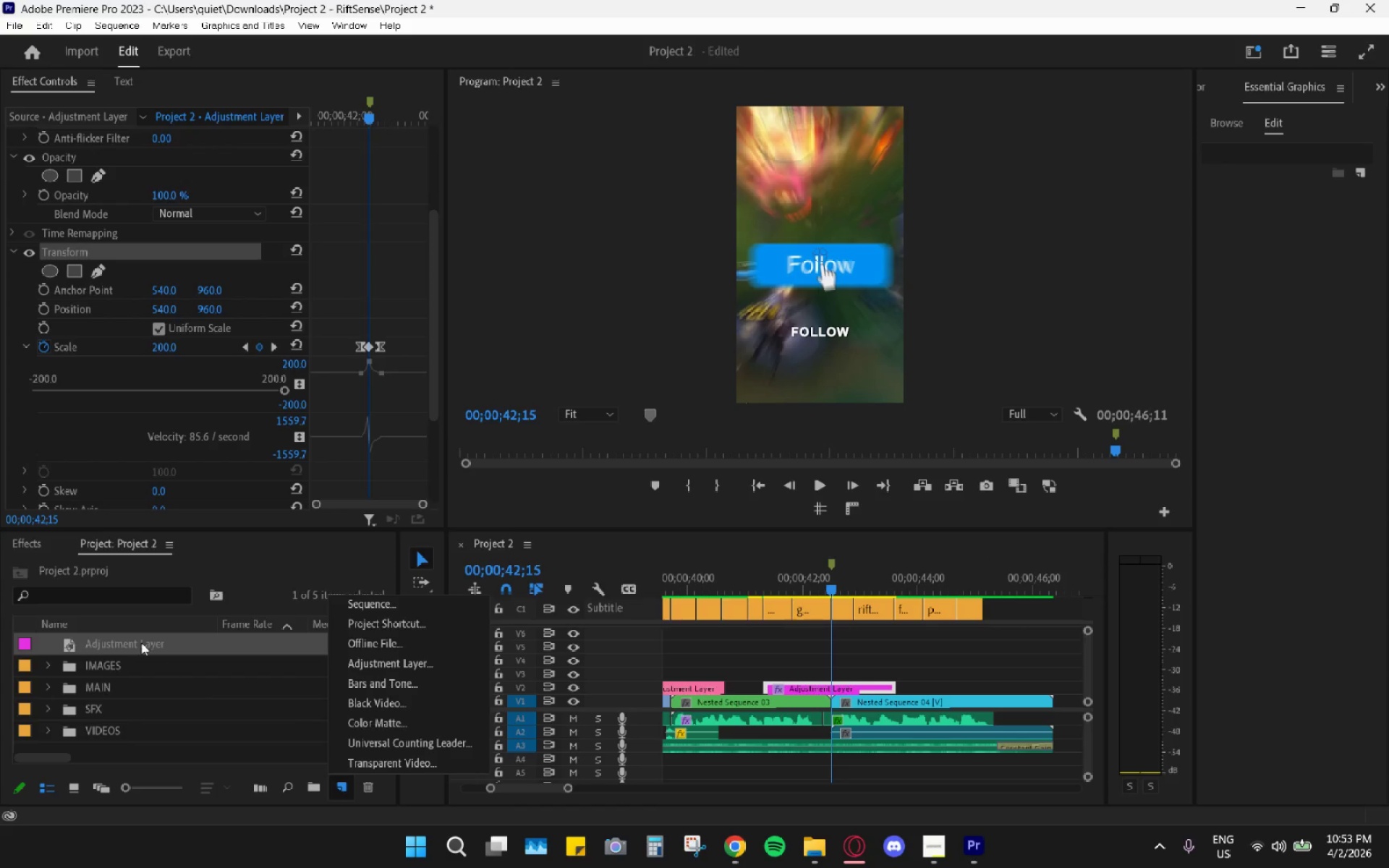 
left_click_drag(start_coordinate=[122, 638], to_coordinate=[102, 684])
 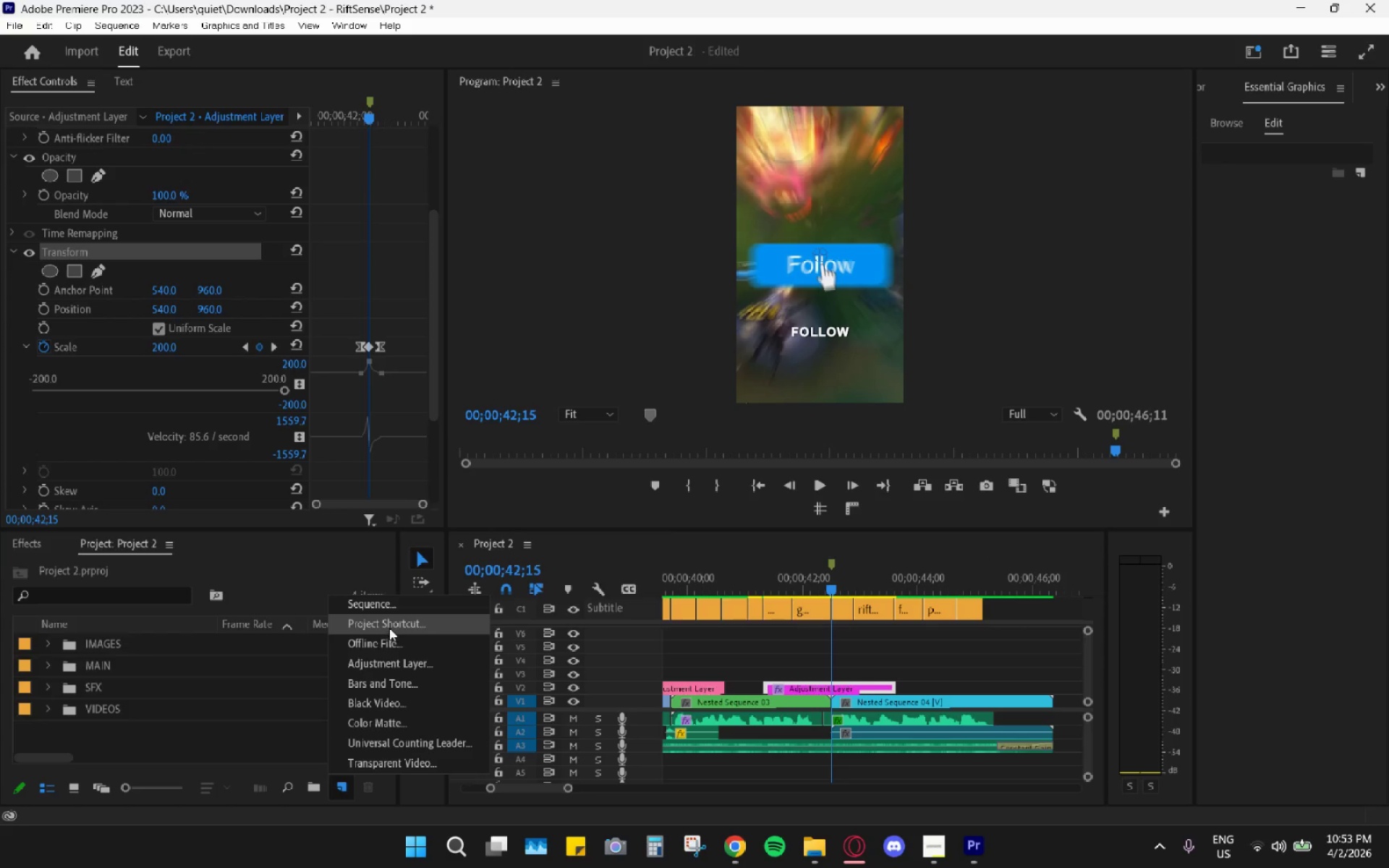 
left_click([373, 658])
 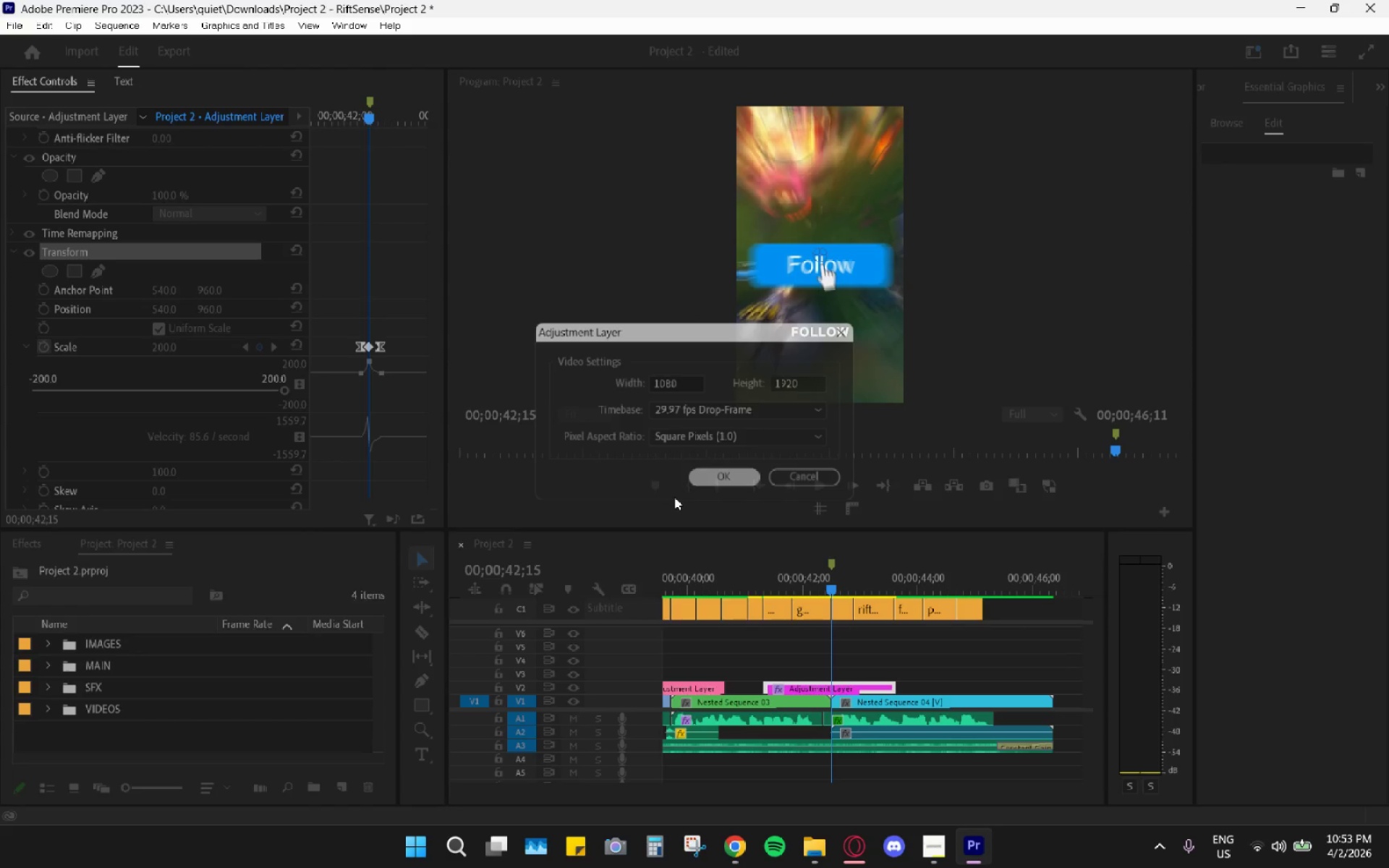 
left_click_drag(start_coordinate=[120, 639], to_coordinate=[799, 669])
 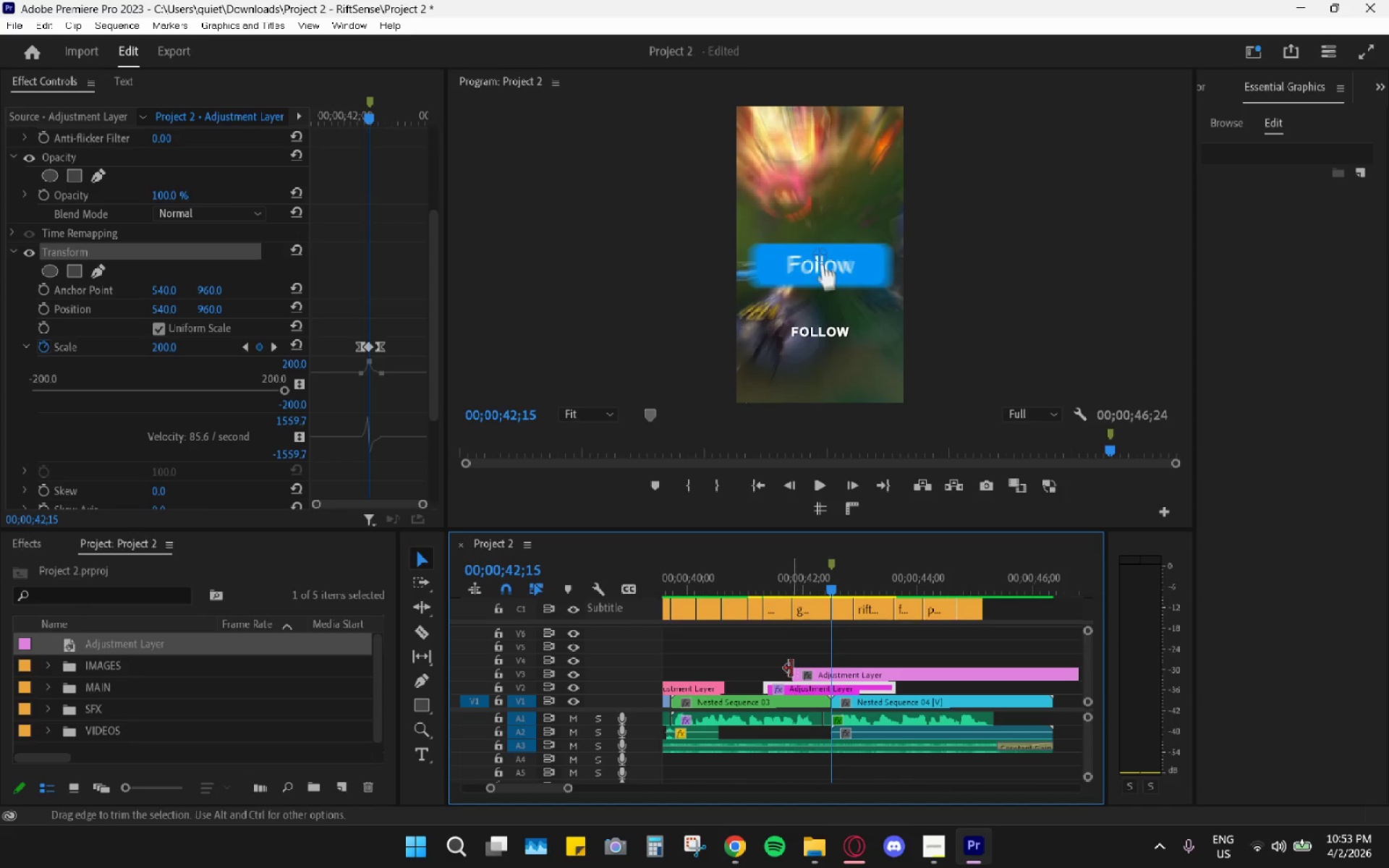 
left_click_drag(start_coordinate=[791, 668], to_coordinate=[999, 659])
 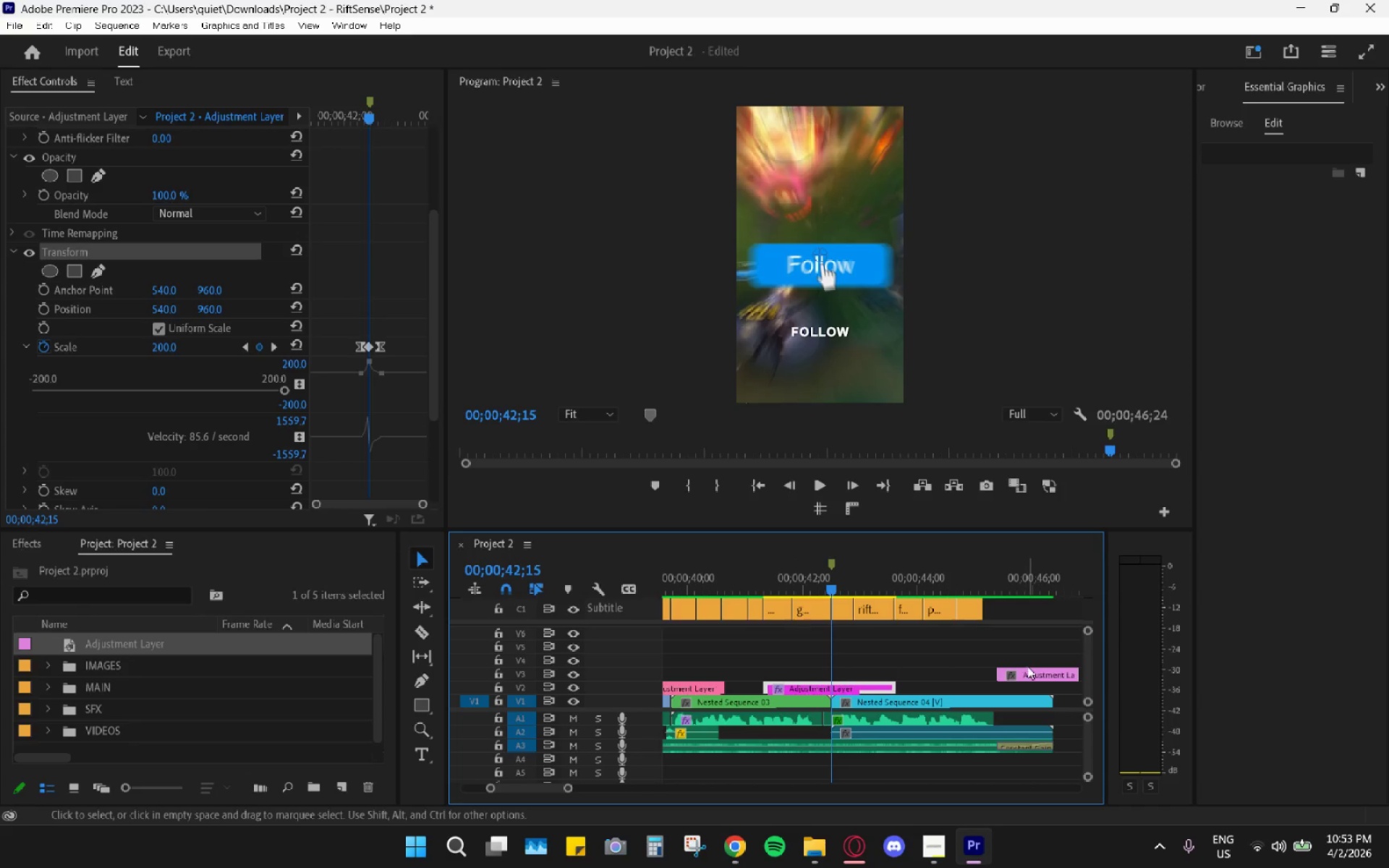 
left_click_drag(start_coordinate=[1029, 667], to_coordinate=[951, 685])
 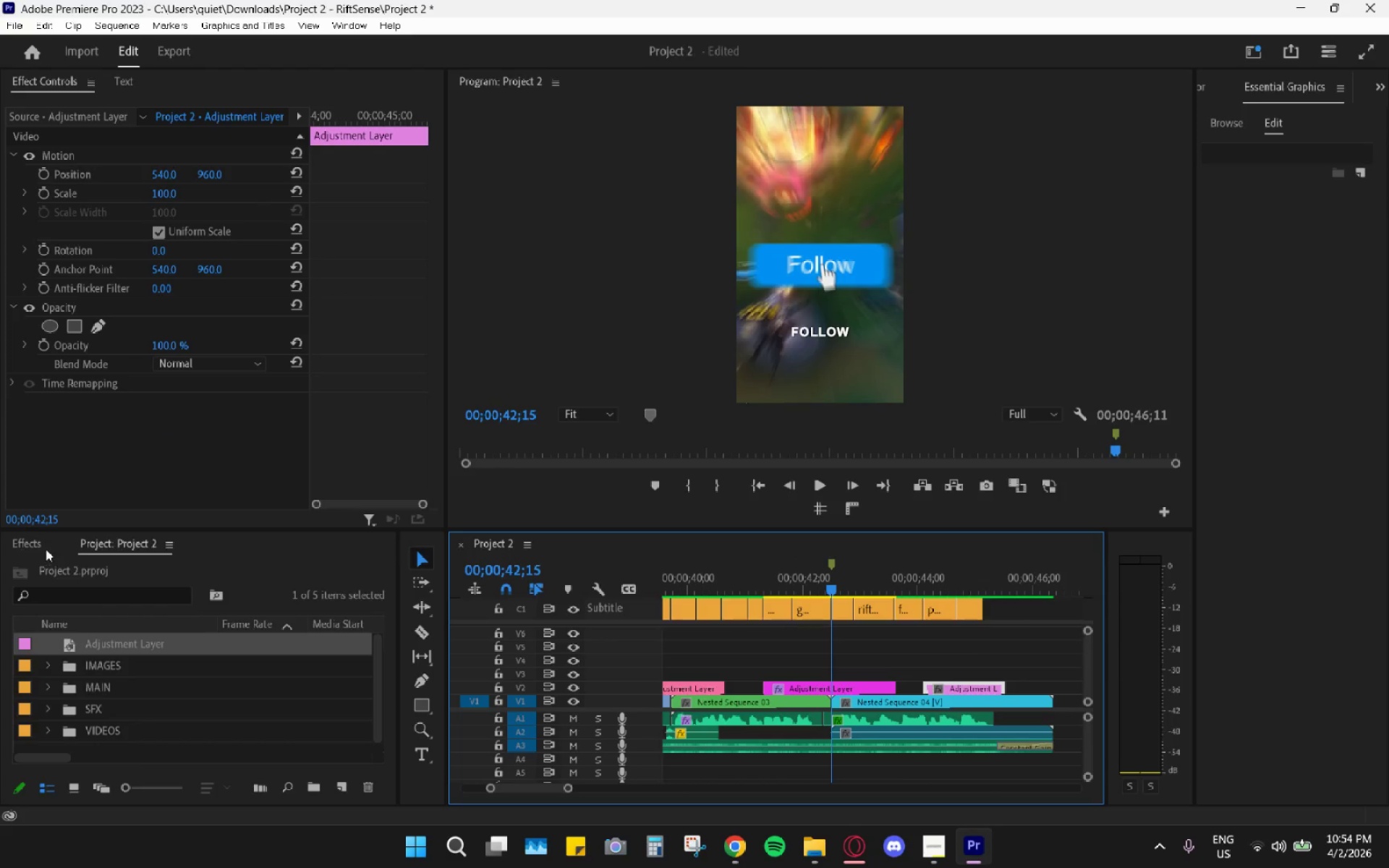 
left_click_drag(start_coordinate=[85, 626], to_coordinate=[961, 692])
 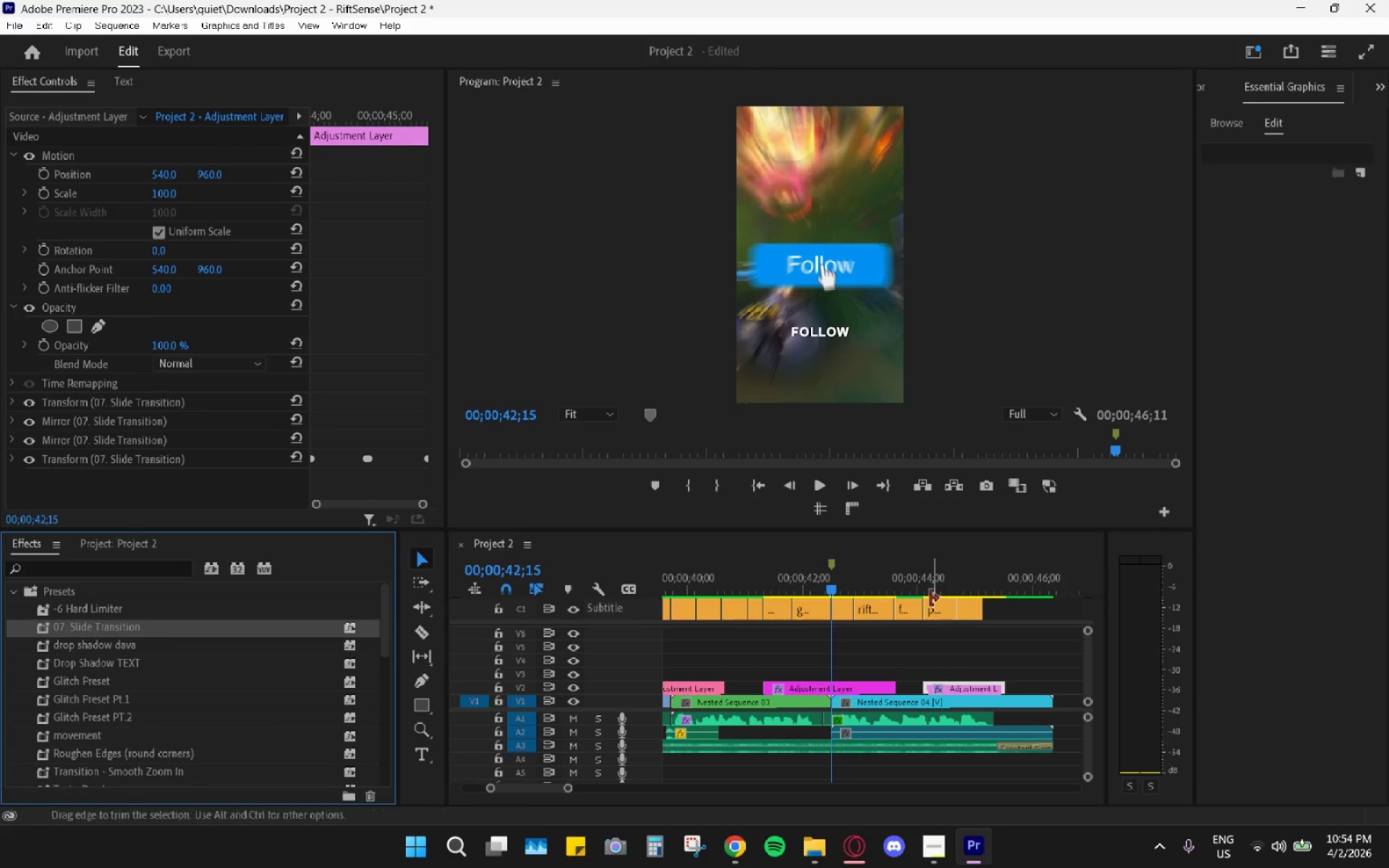 
left_click_drag(start_coordinate=[924, 577], to_coordinate=[925, 586])
 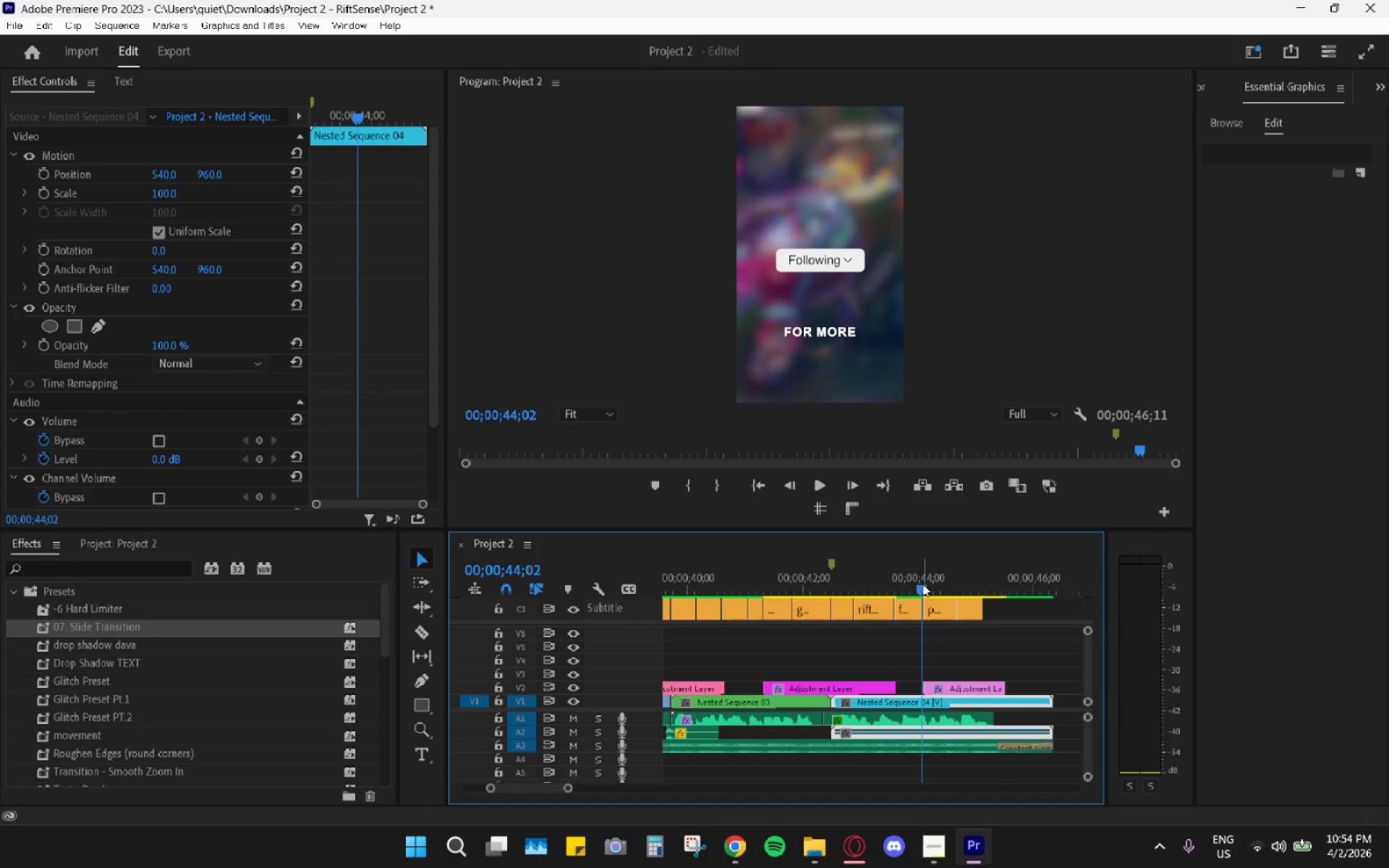 
key(Space)
 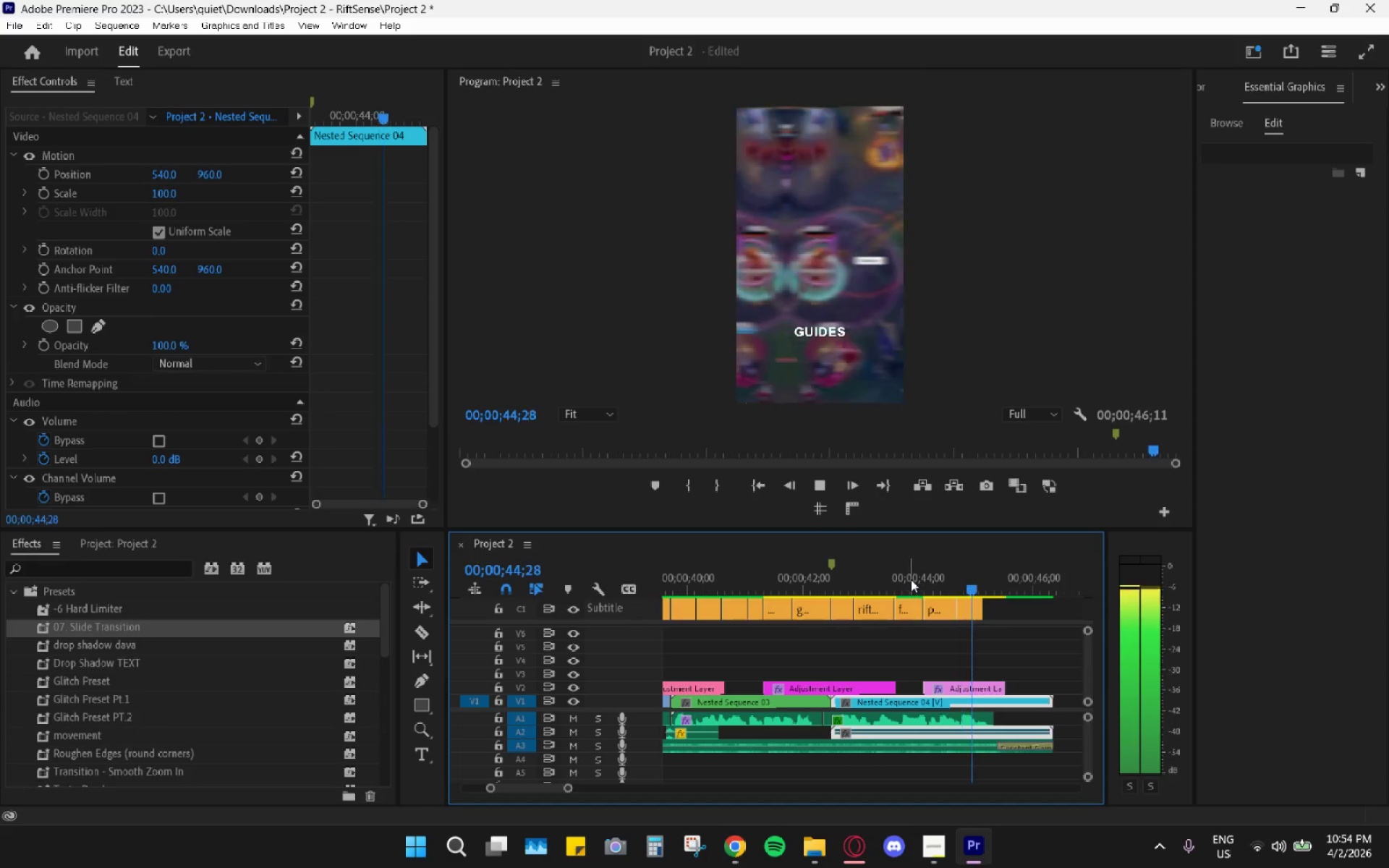 
key(Space)
 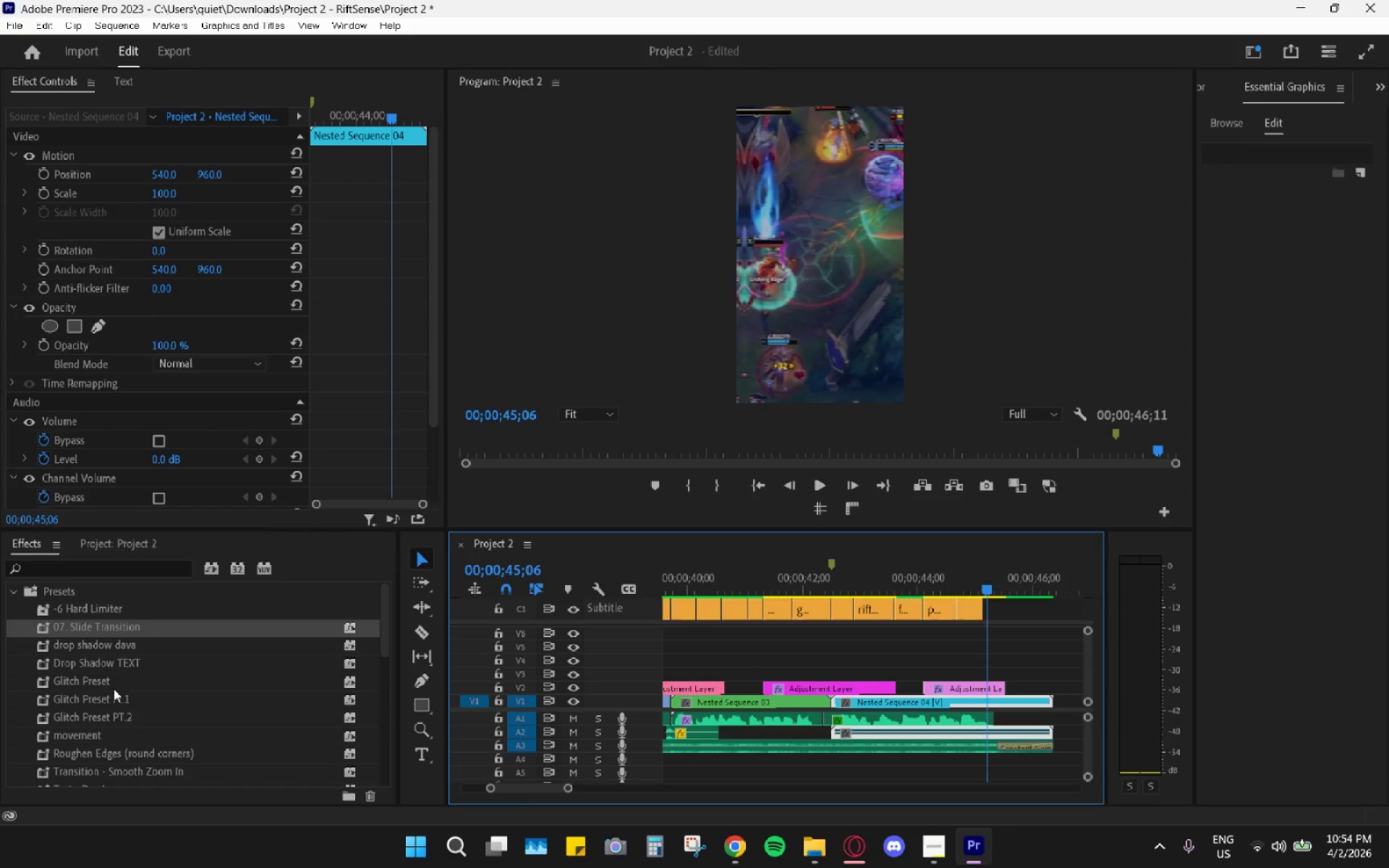 
scroll: coordinate [185, 684], scroll_direction: down, amount: 7.0
 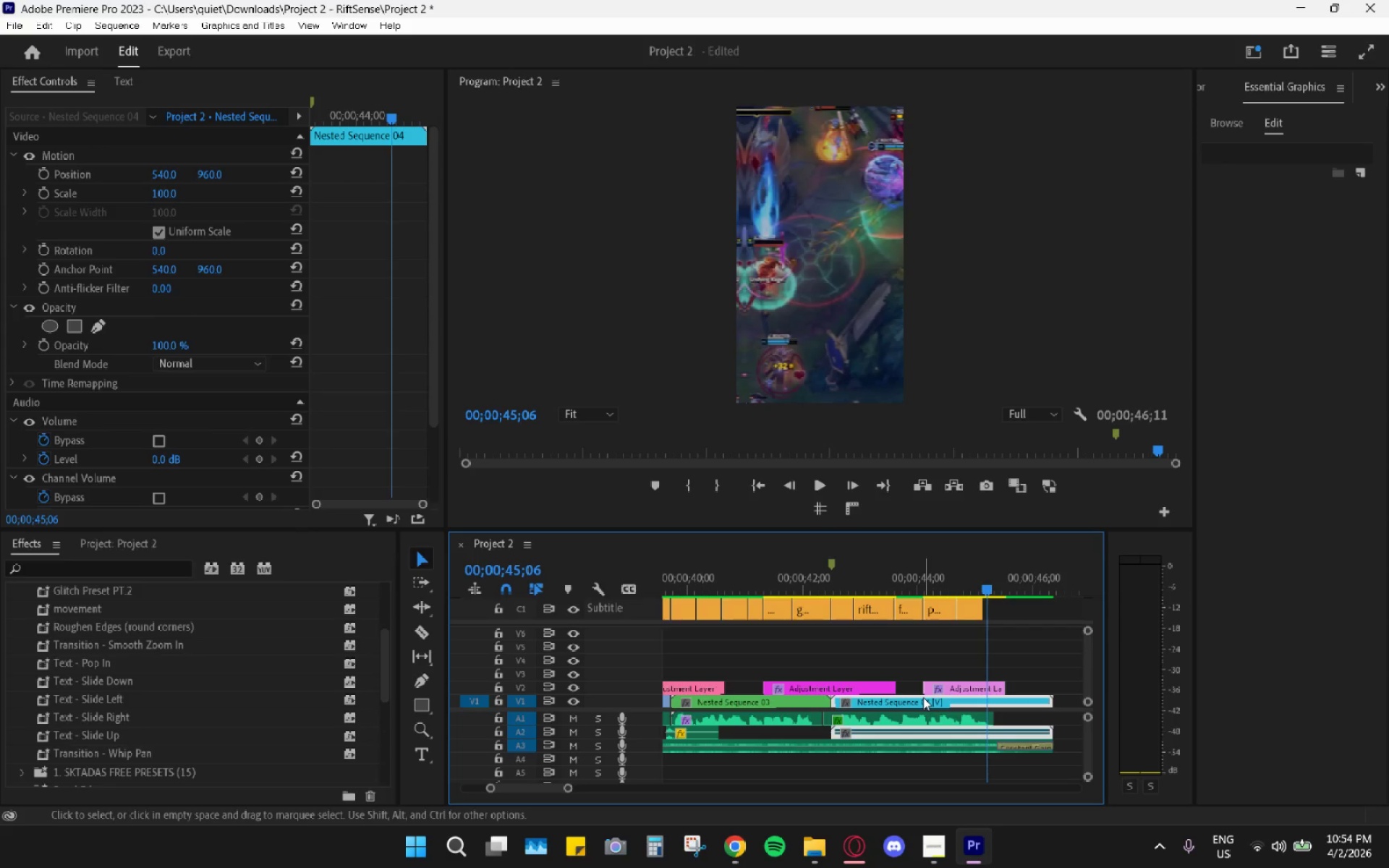 
key(Control+Z)
 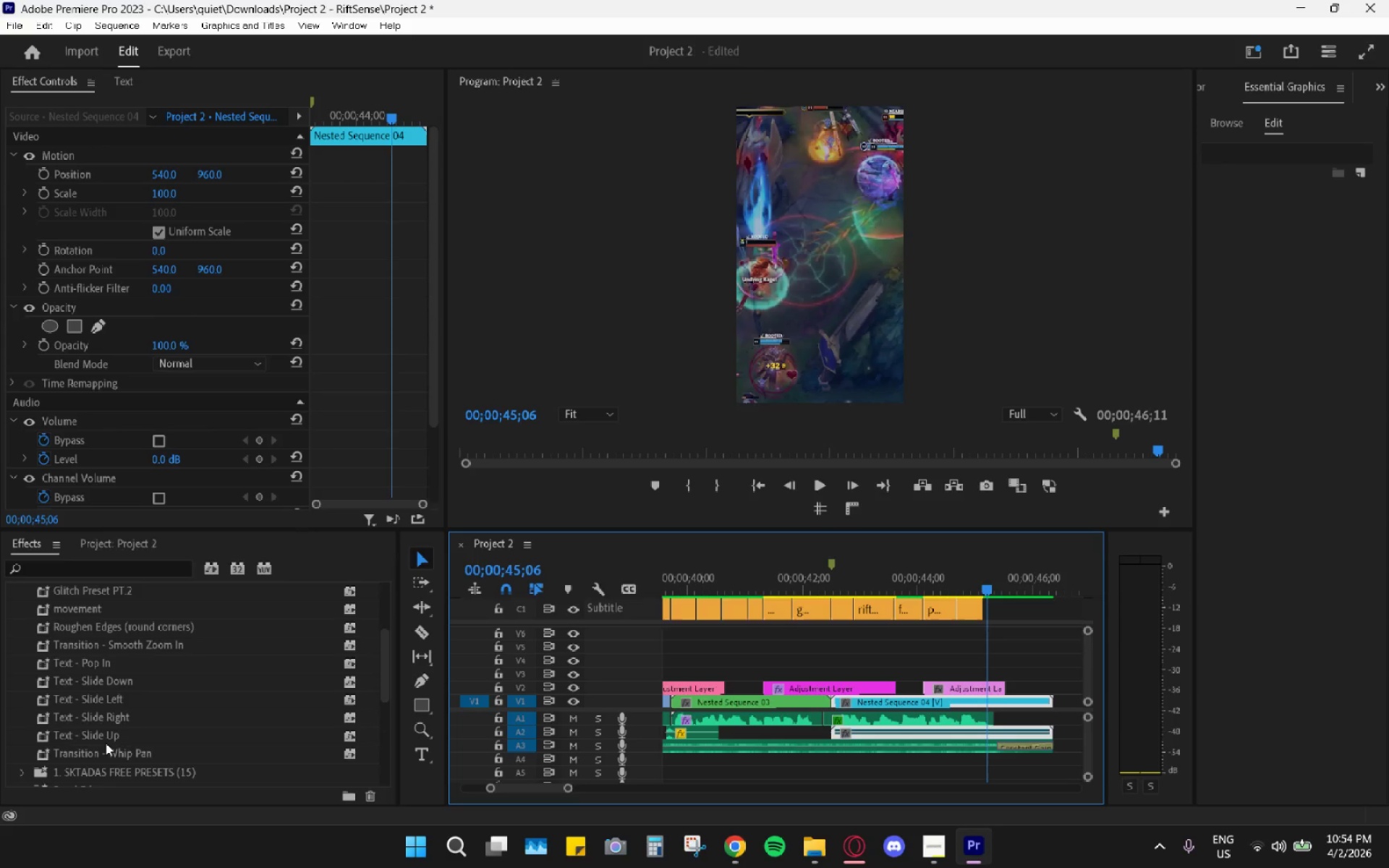 
left_click_drag(start_coordinate=[100, 746], to_coordinate=[956, 682])
 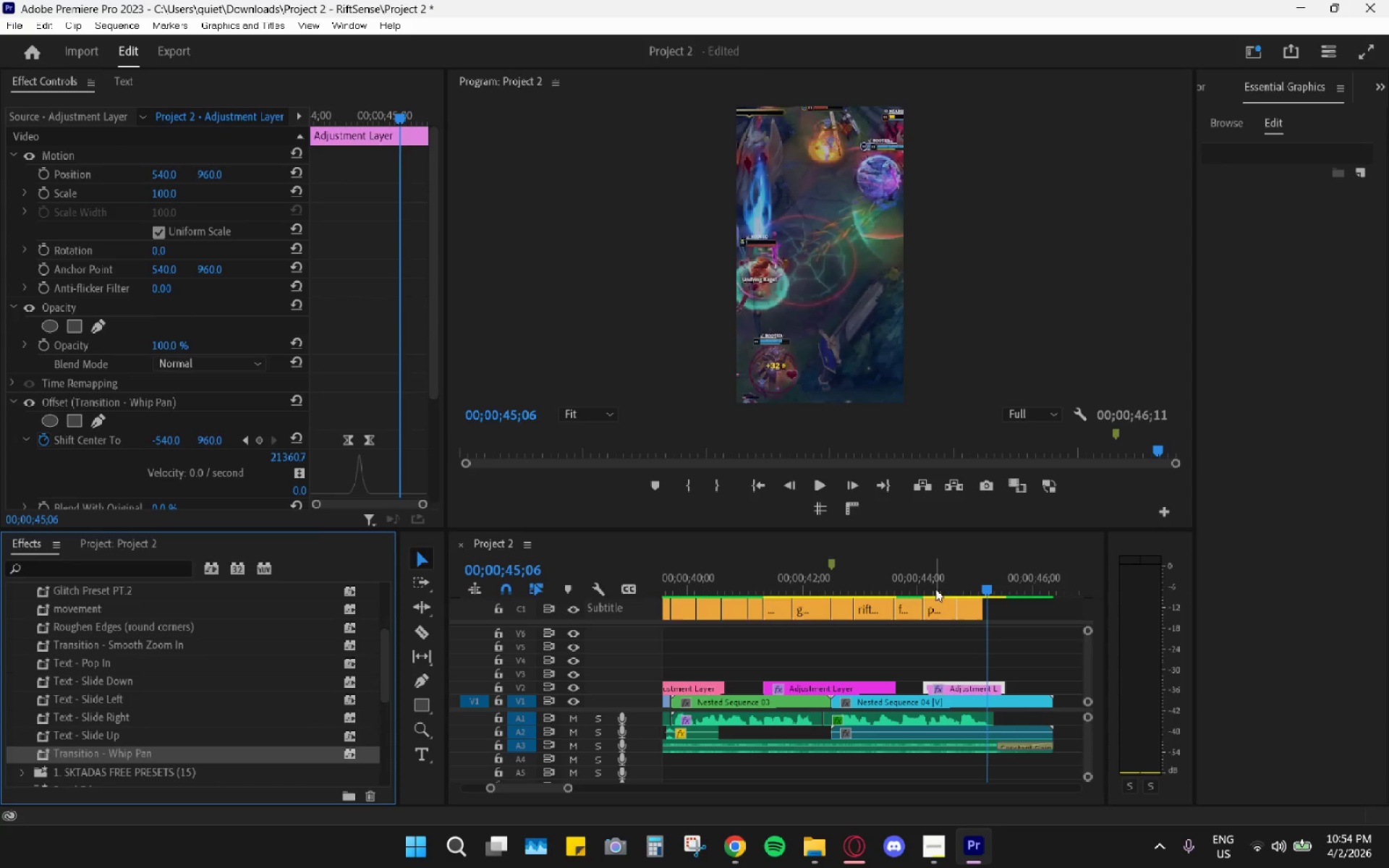 
left_click_drag(start_coordinate=[935, 584], to_coordinate=[925, 582])
 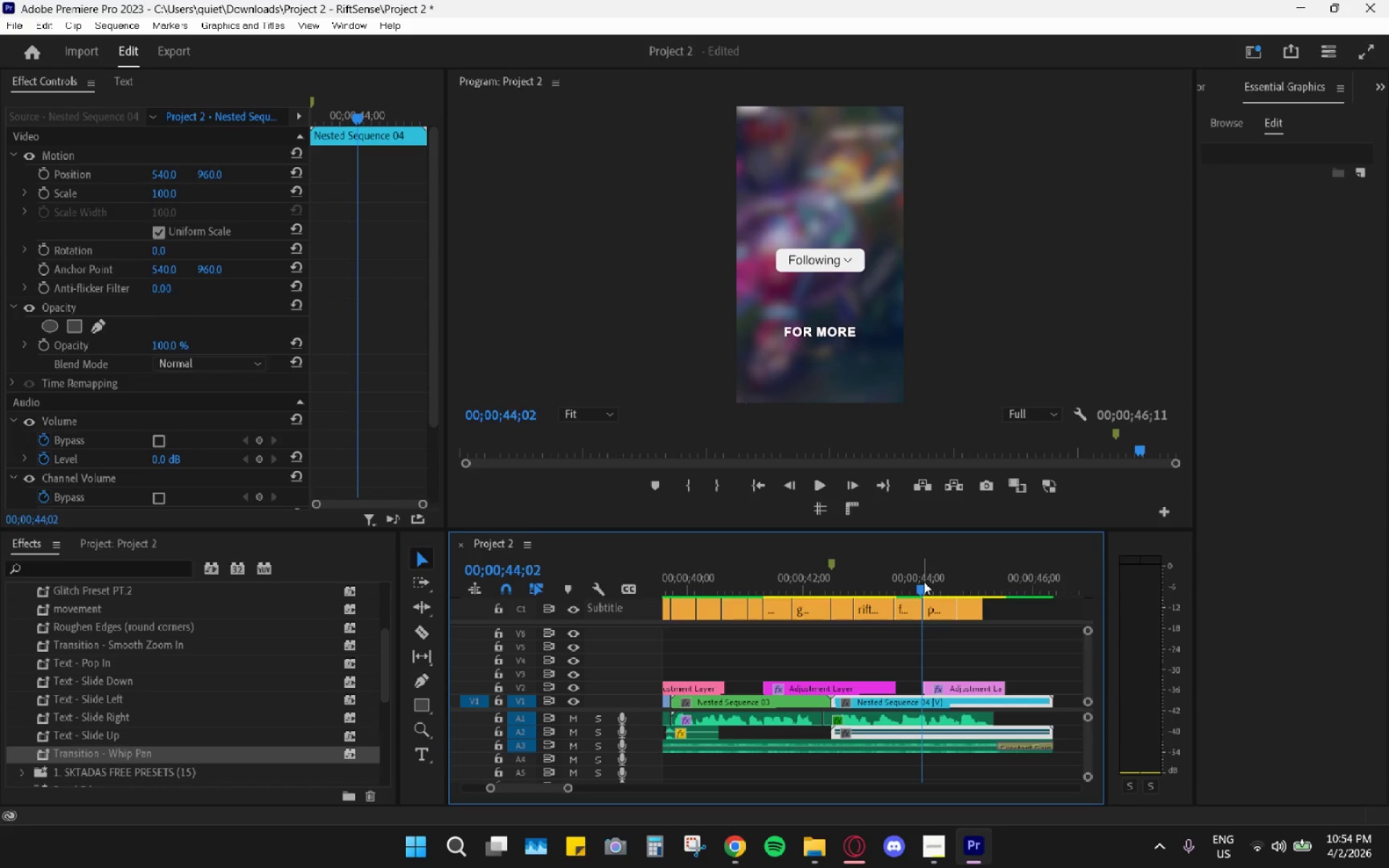 
key(Space)
 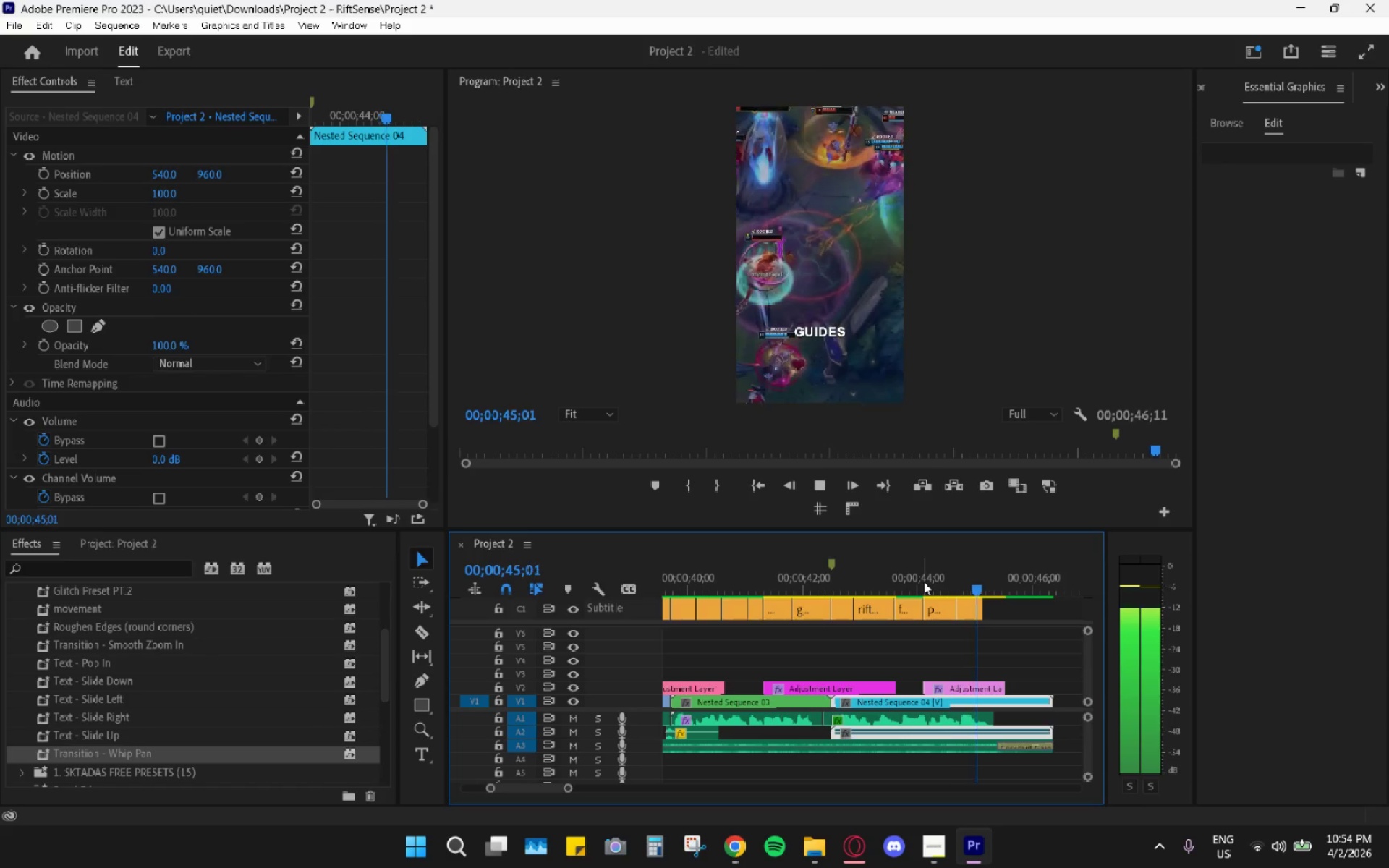 
key(Space)
 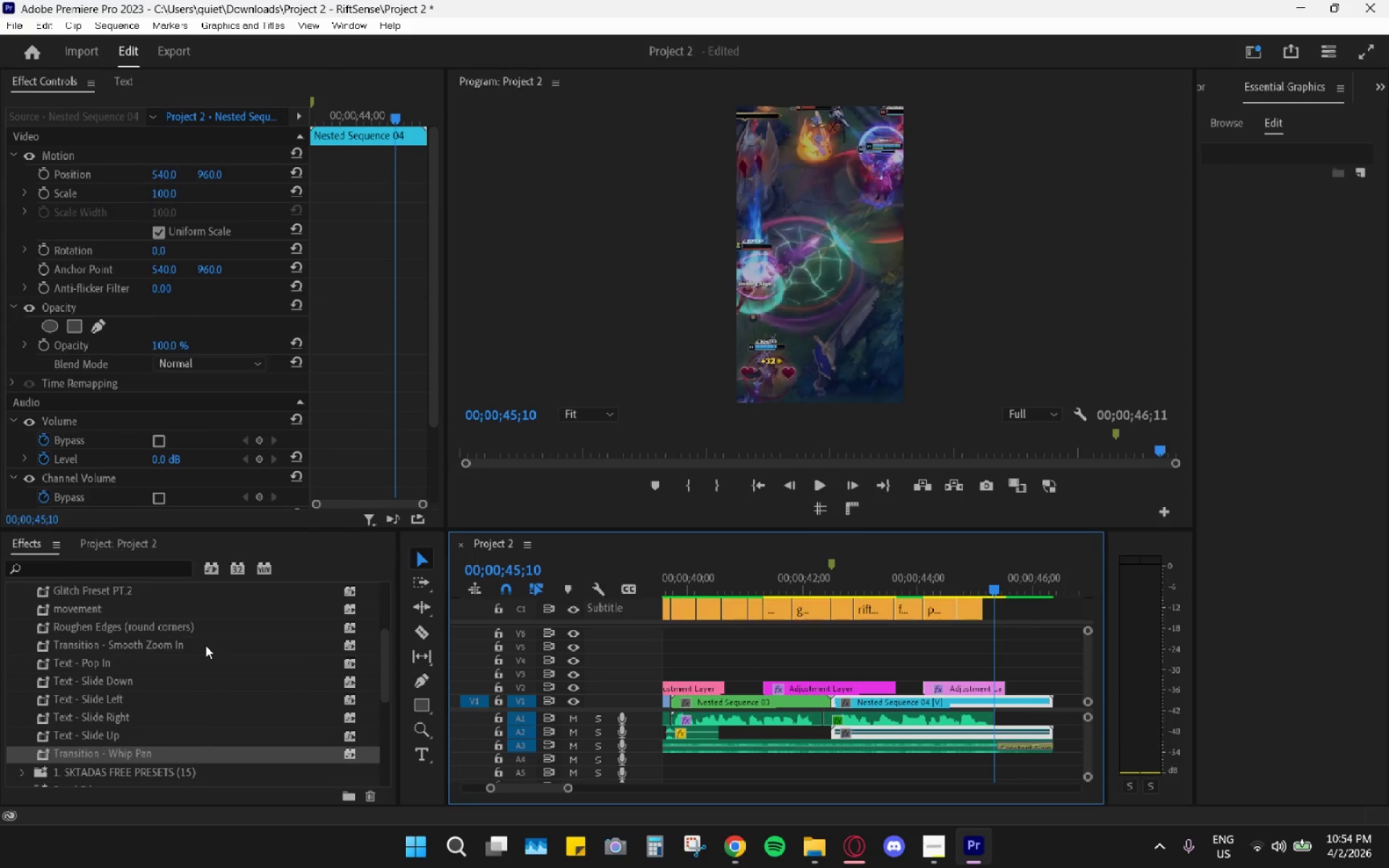 
wait(6.72)
 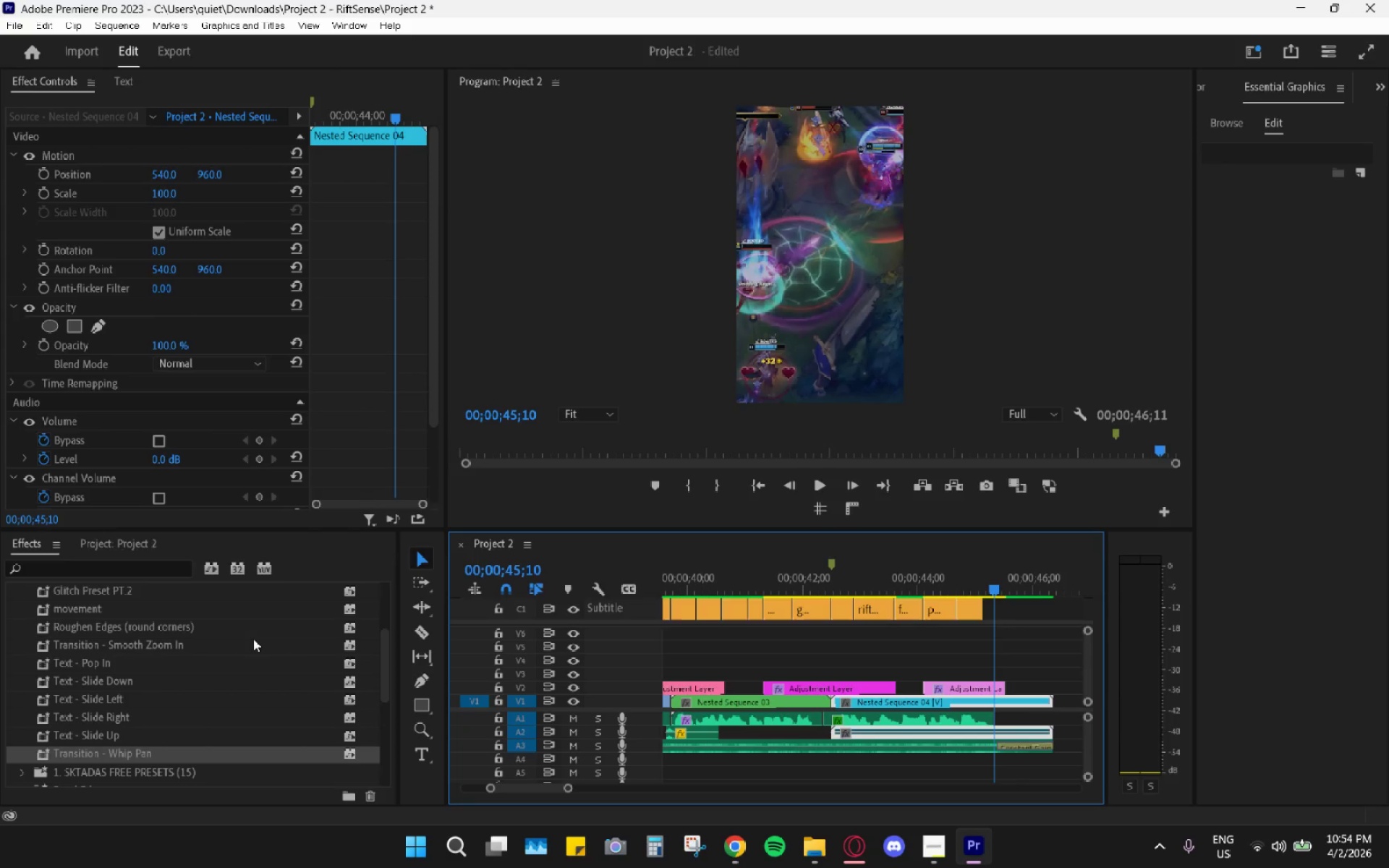 
left_click([933, 589])
 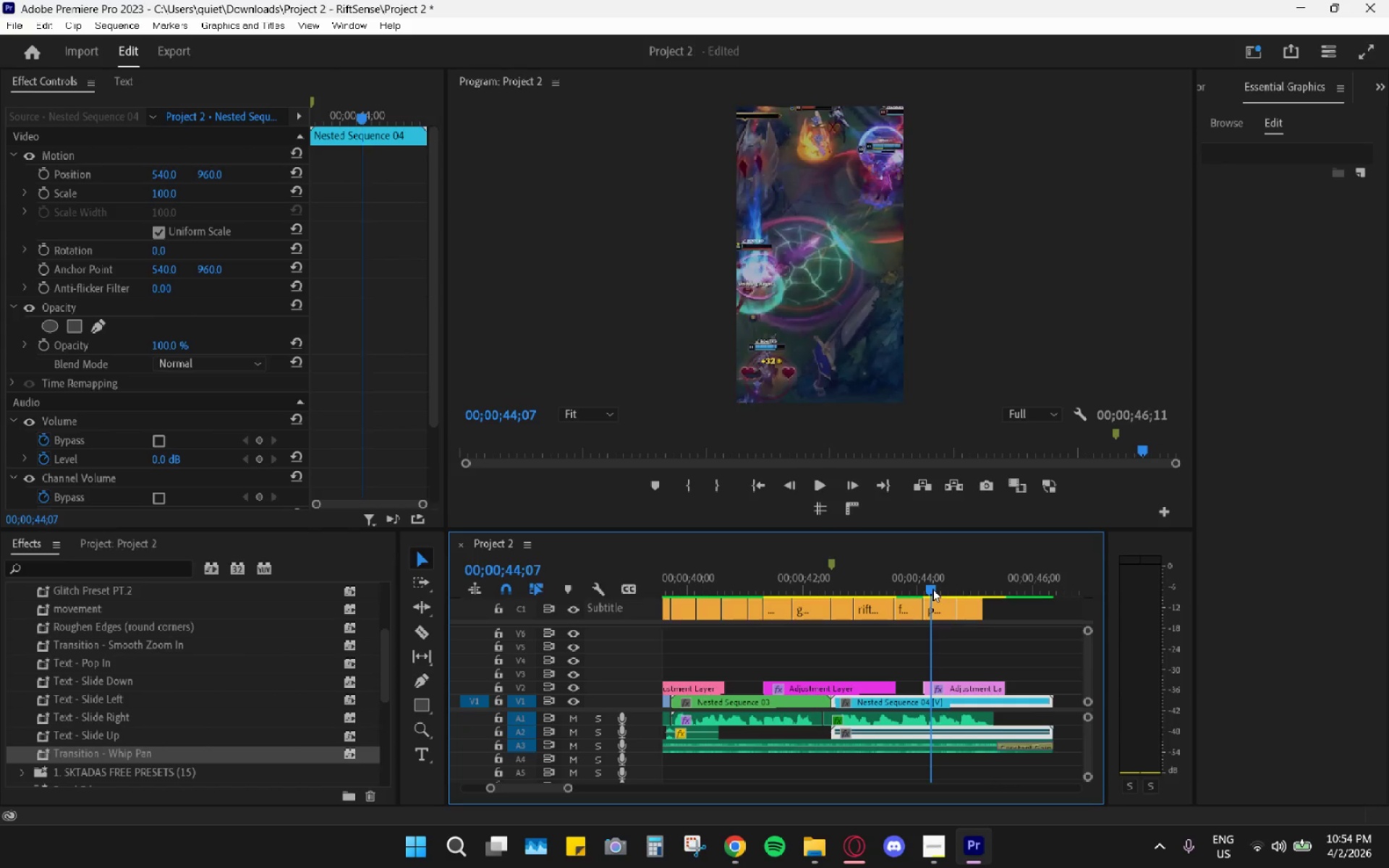 
left_click_drag(start_coordinate=[930, 589], to_coordinate=[924, 587])
 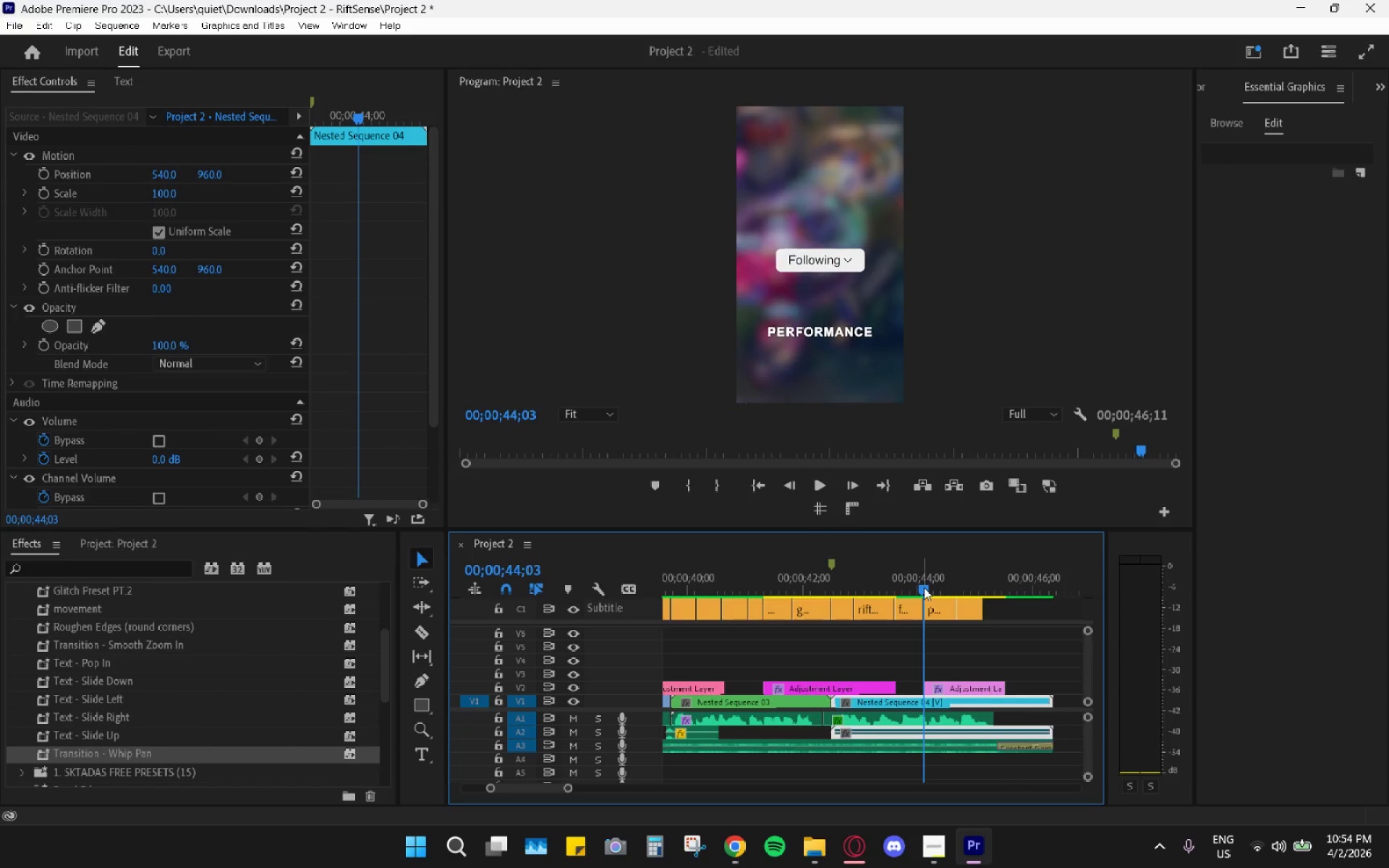 
key(Space)
 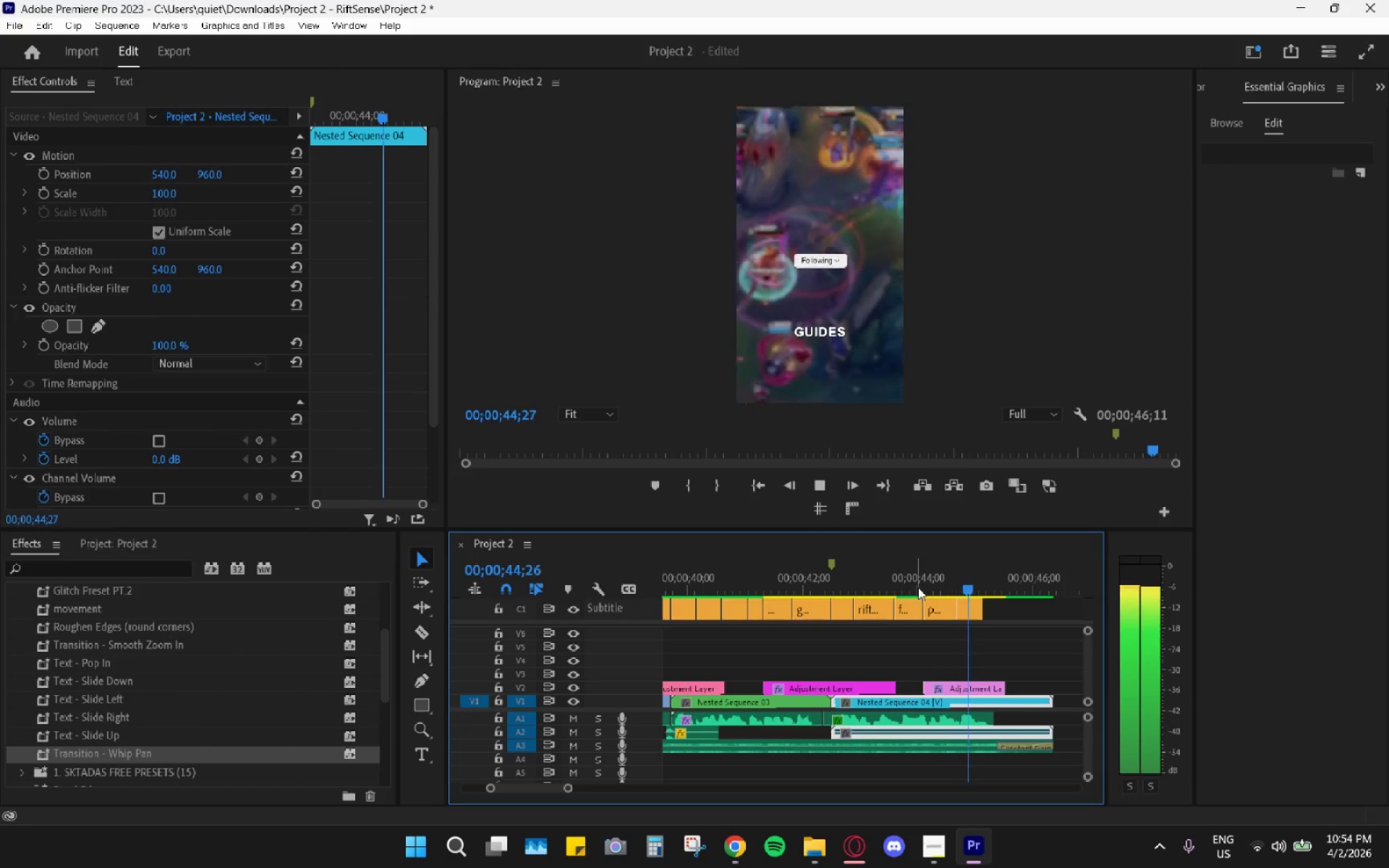 
key(Space)
 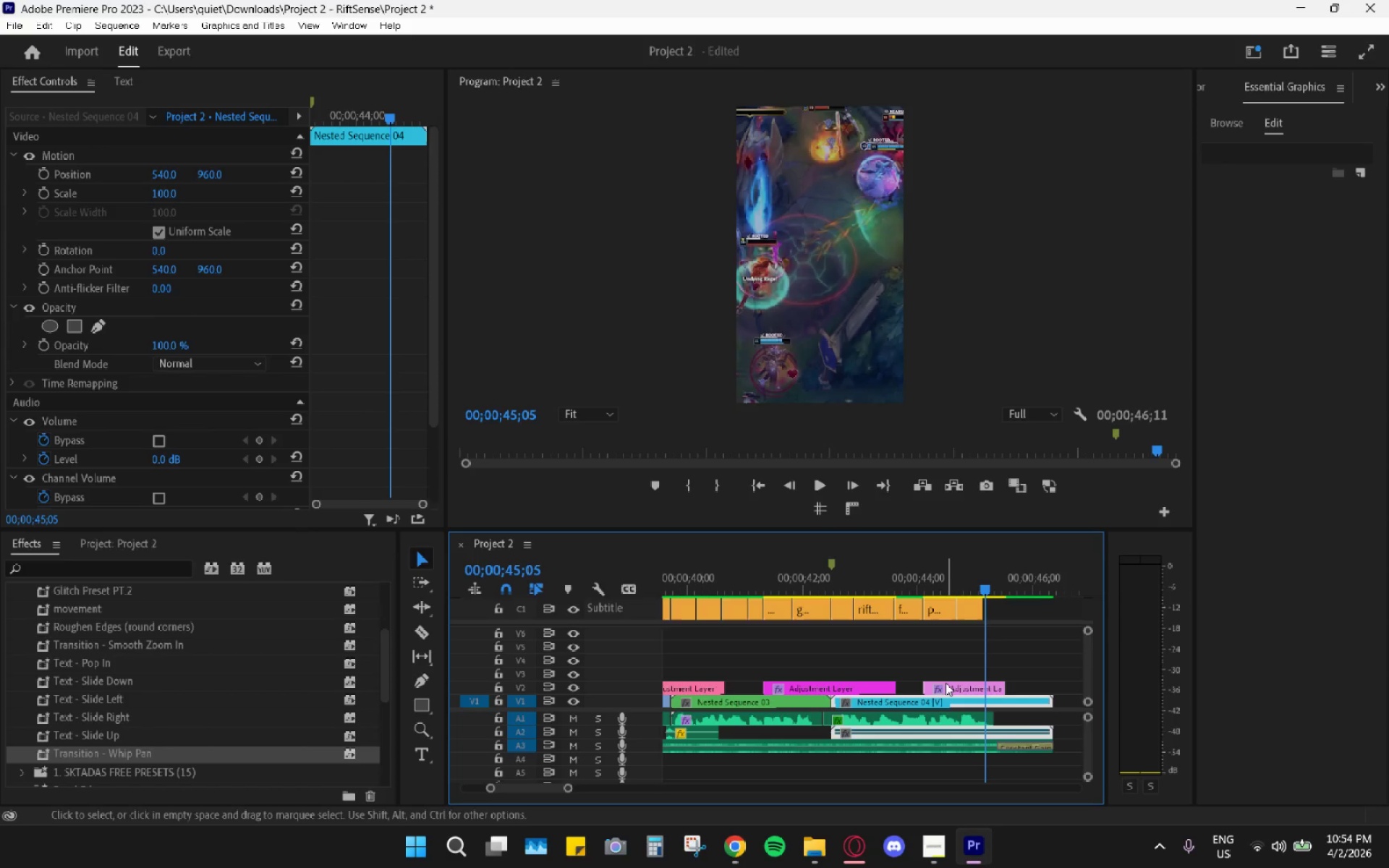 
left_click([946, 683])
 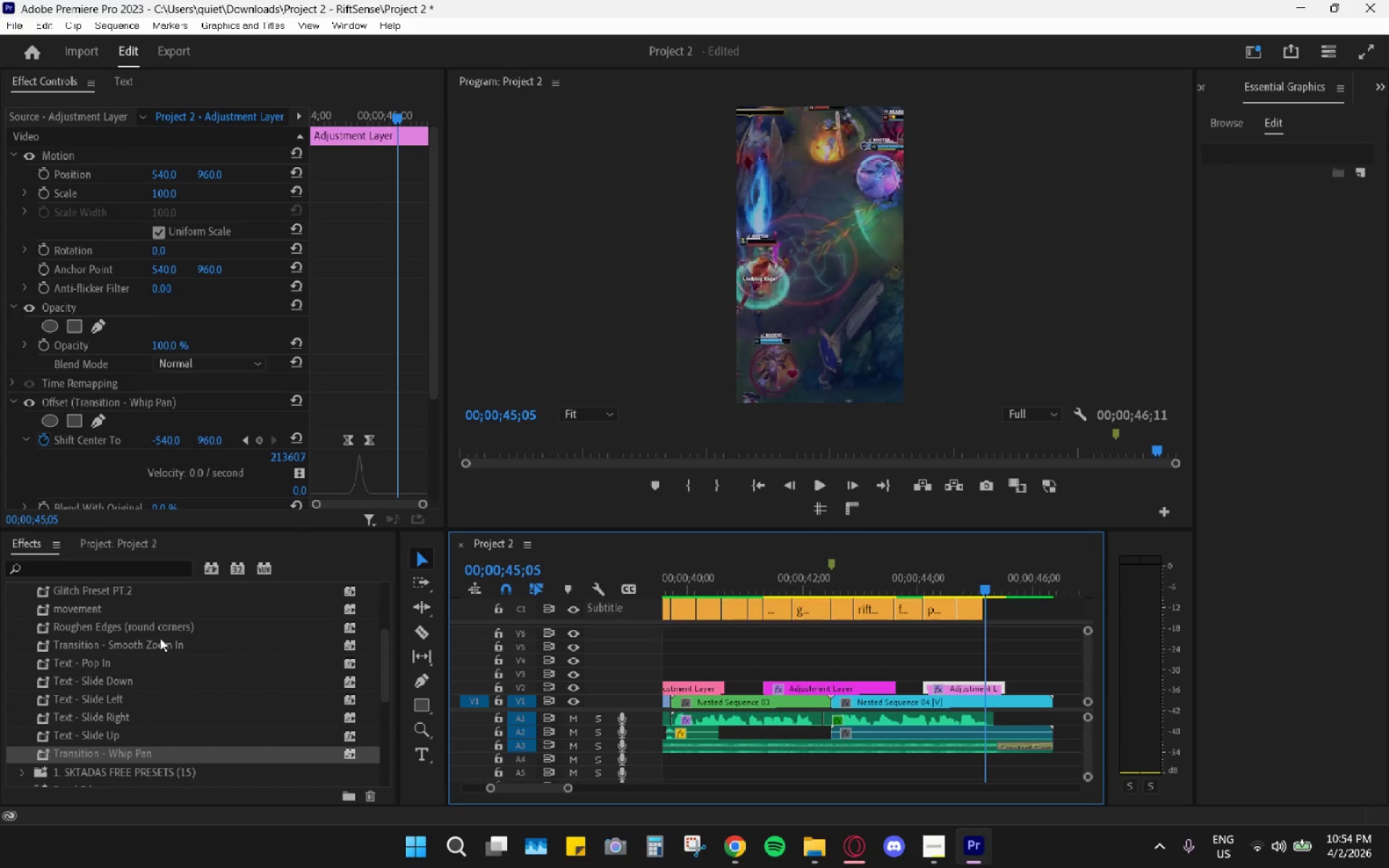 
key(Control+ControlLeft)
 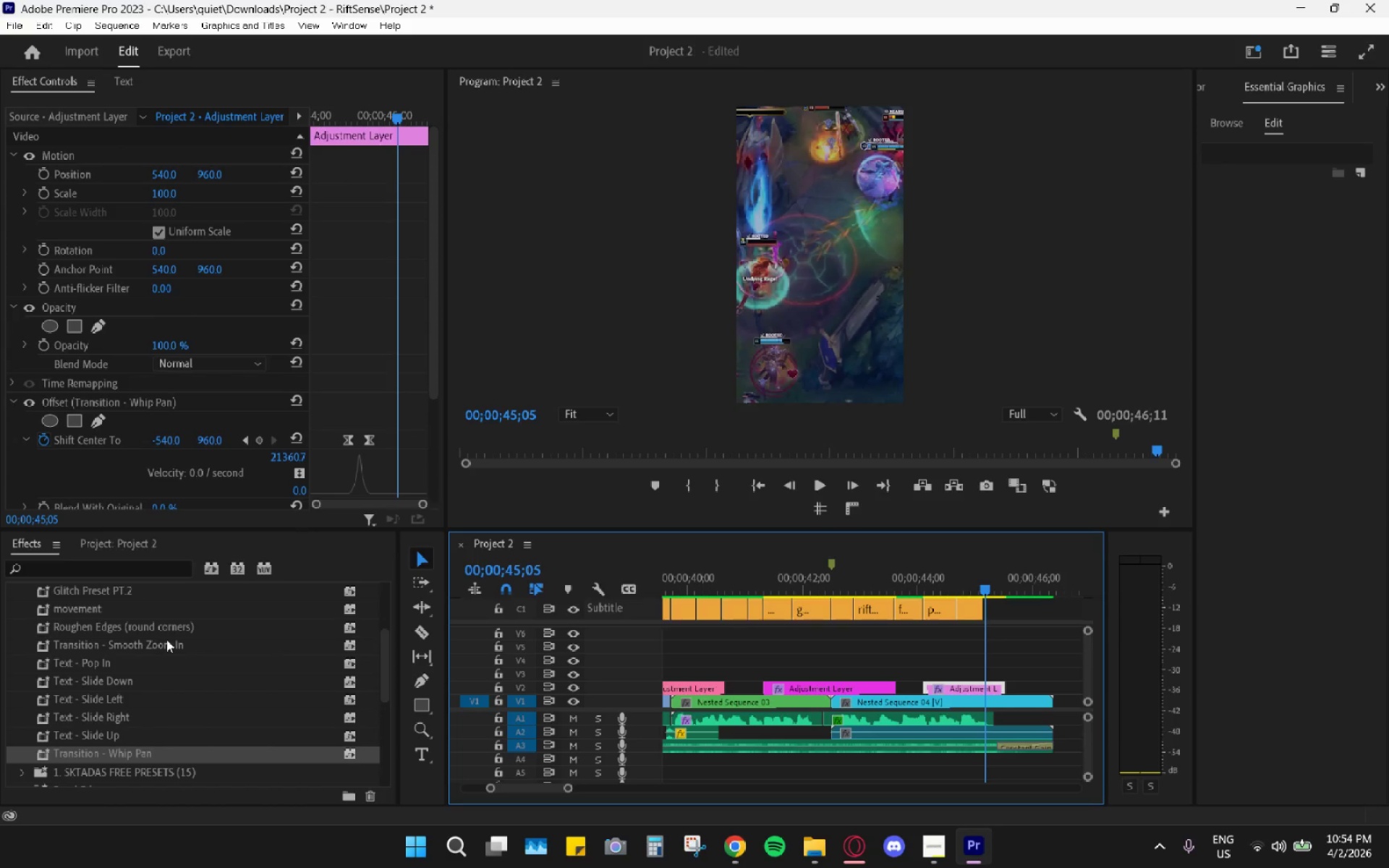 
key(Control+Z)
 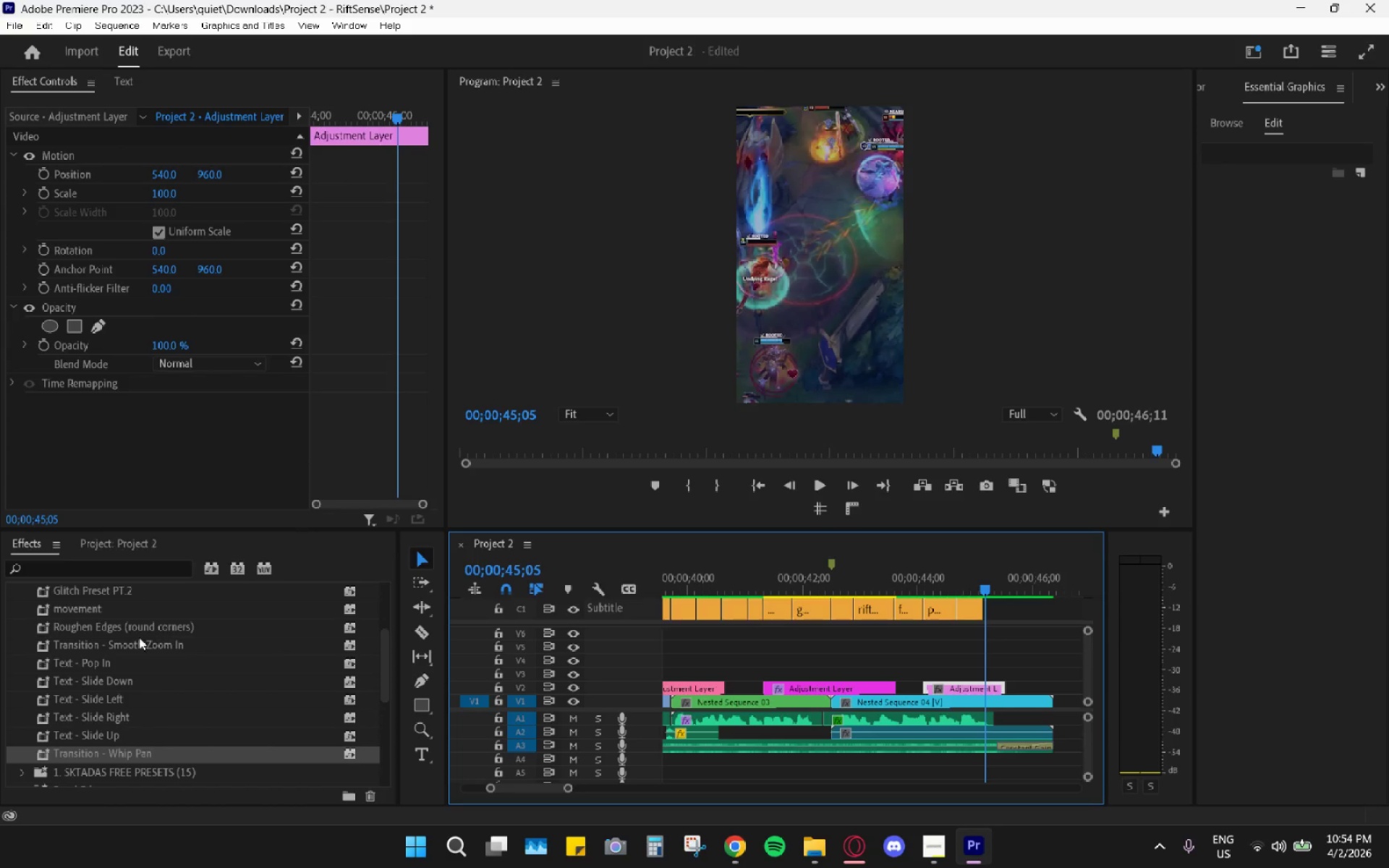 
scroll: coordinate [130, 642], scroll_direction: up, amount: 8.0
 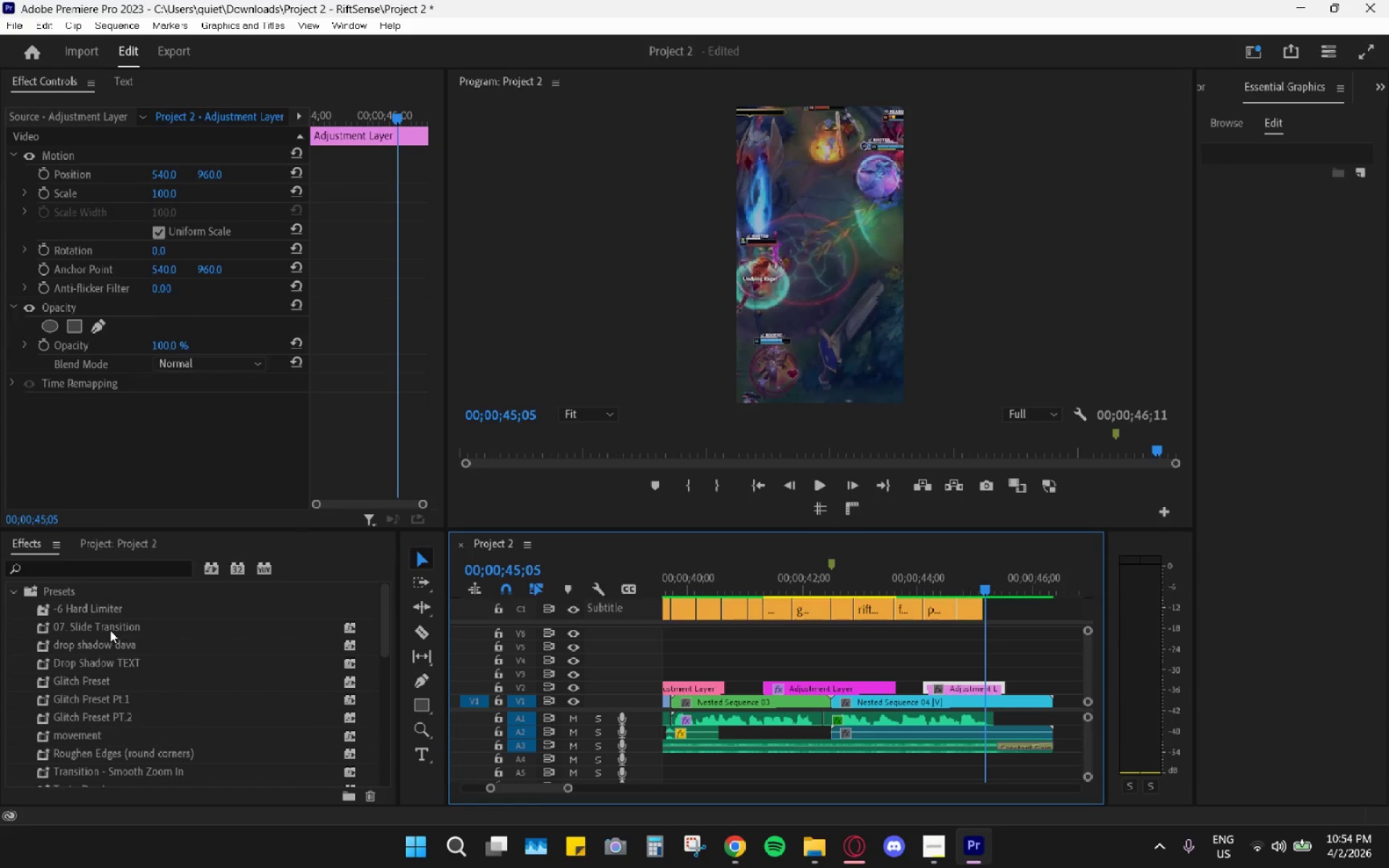 
left_click_drag(start_coordinate=[114, 629], to_coordinate=[967, 692])
 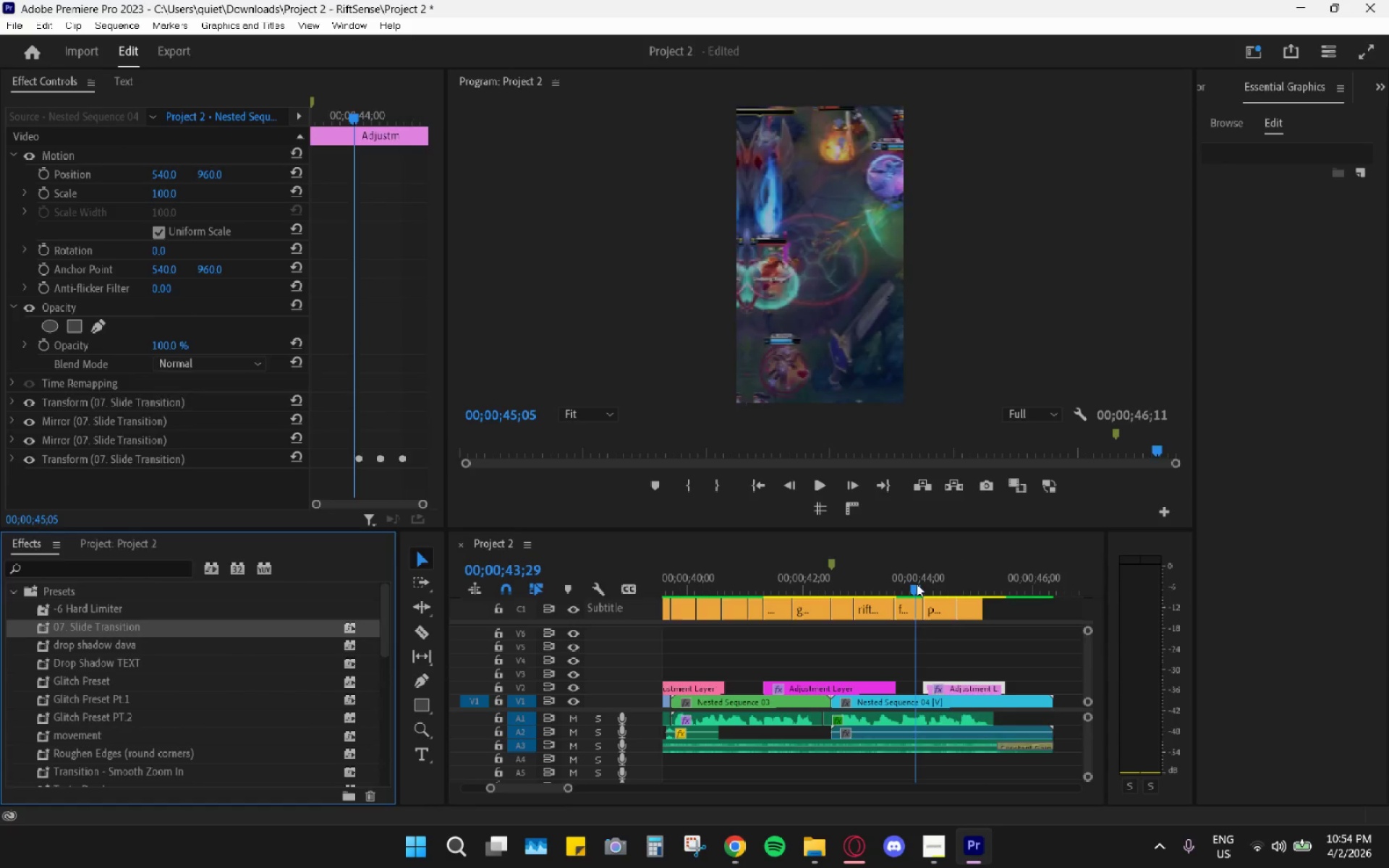 
key(Space)
 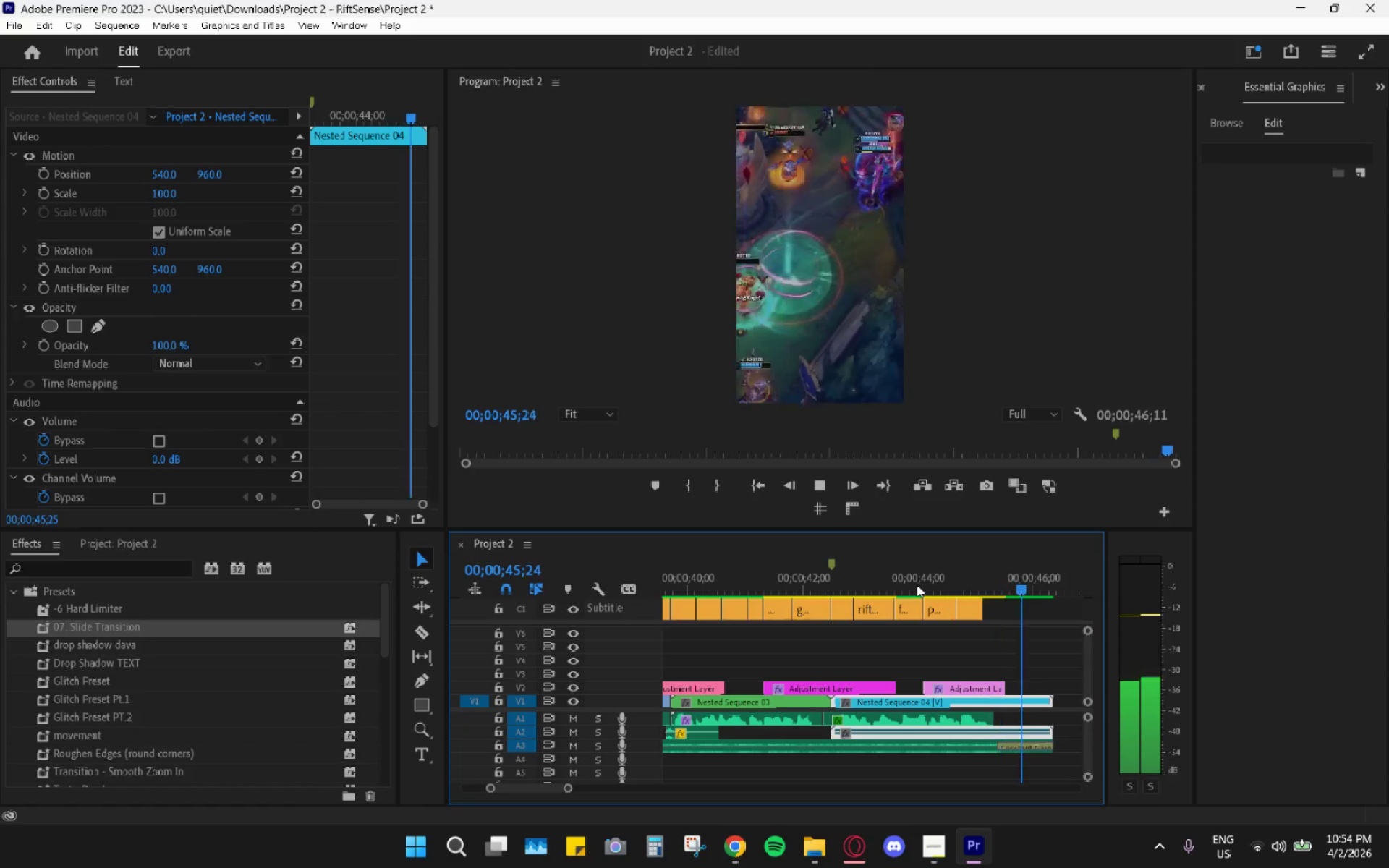 
key(Space)
 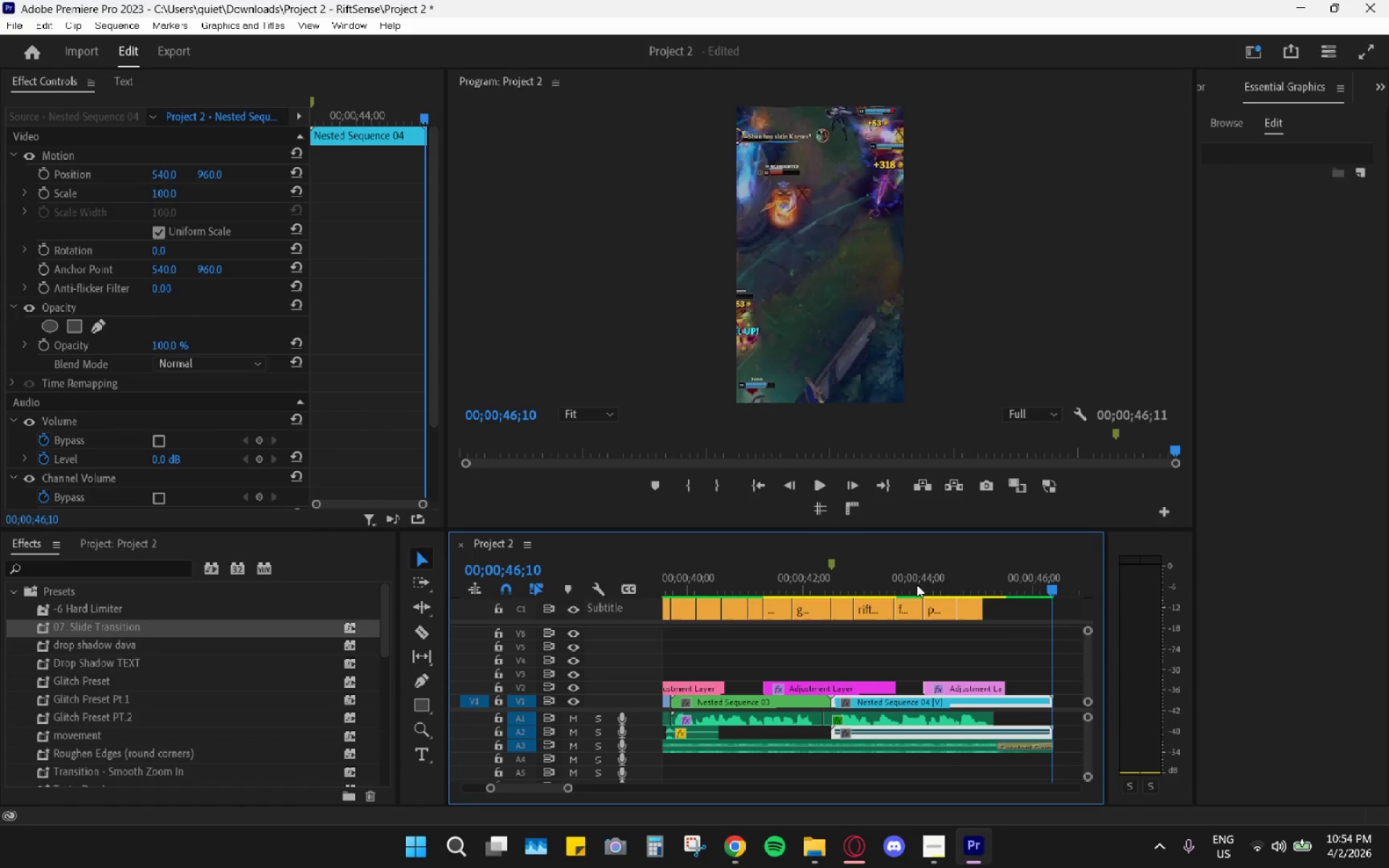 
key(Space)
 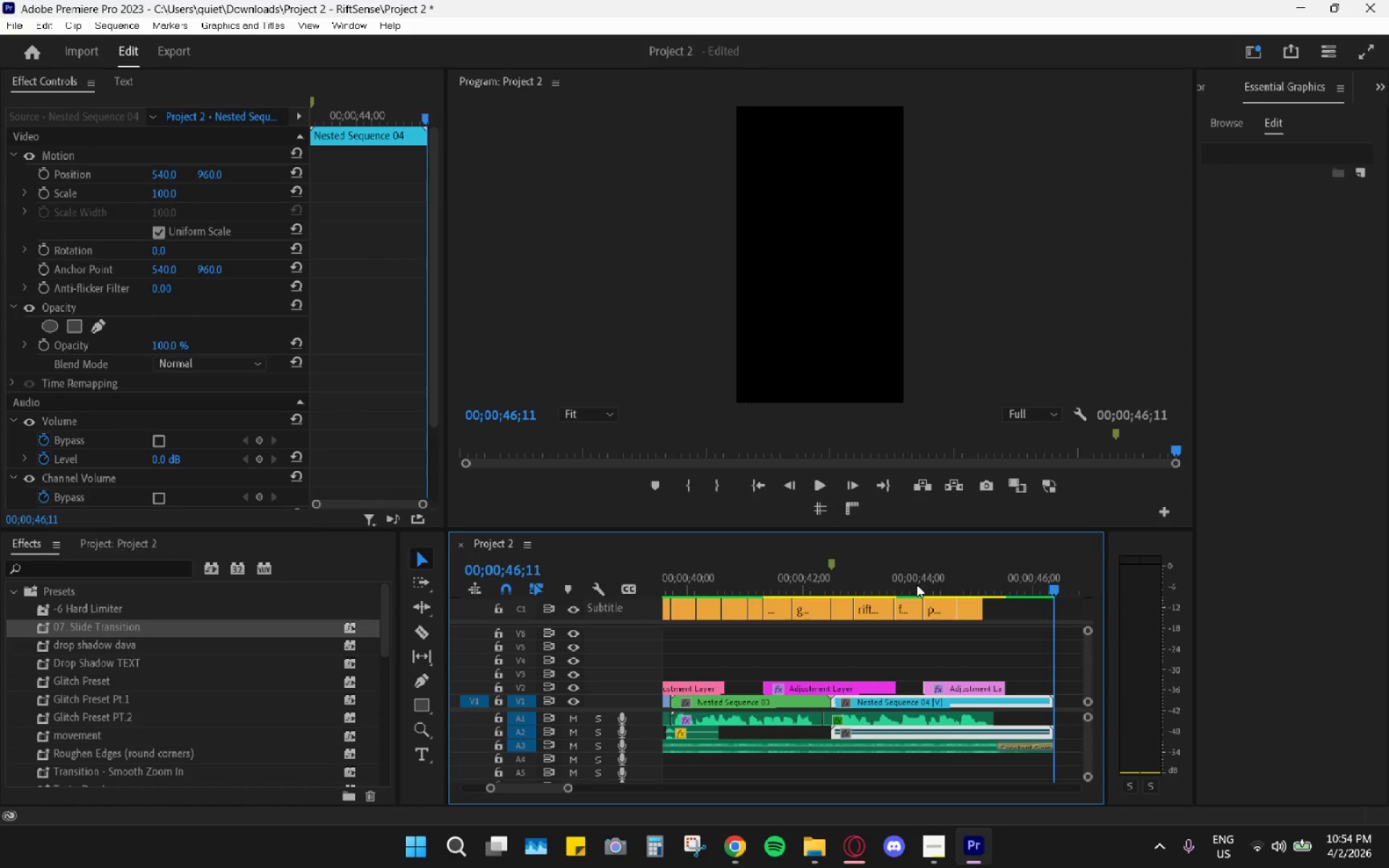 
key(Space)
 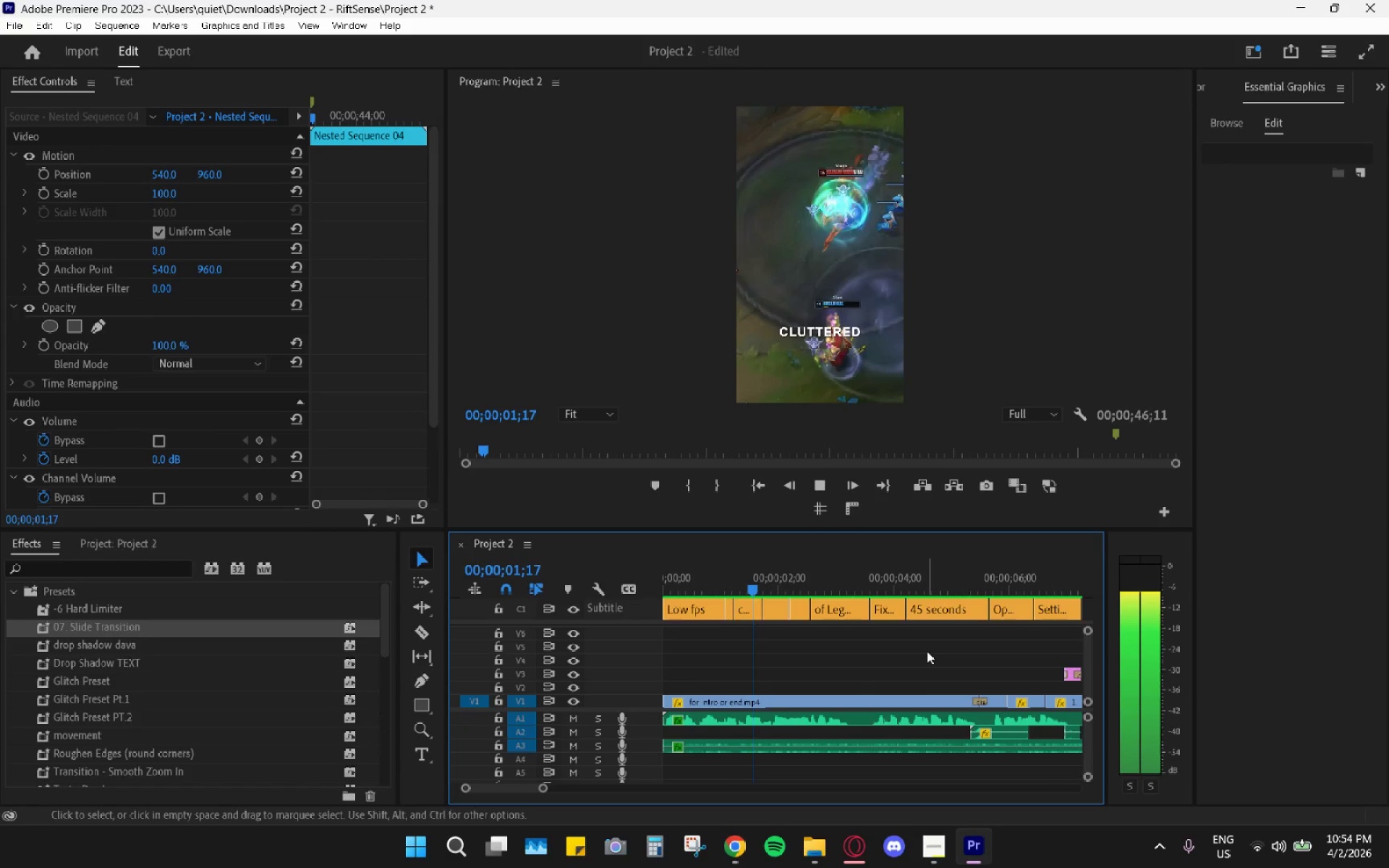 
hold_key(key=AltLeft, duration=0.88)
scroll: coordinate [910, 678], scroll_direction: down, amount: 15.0
 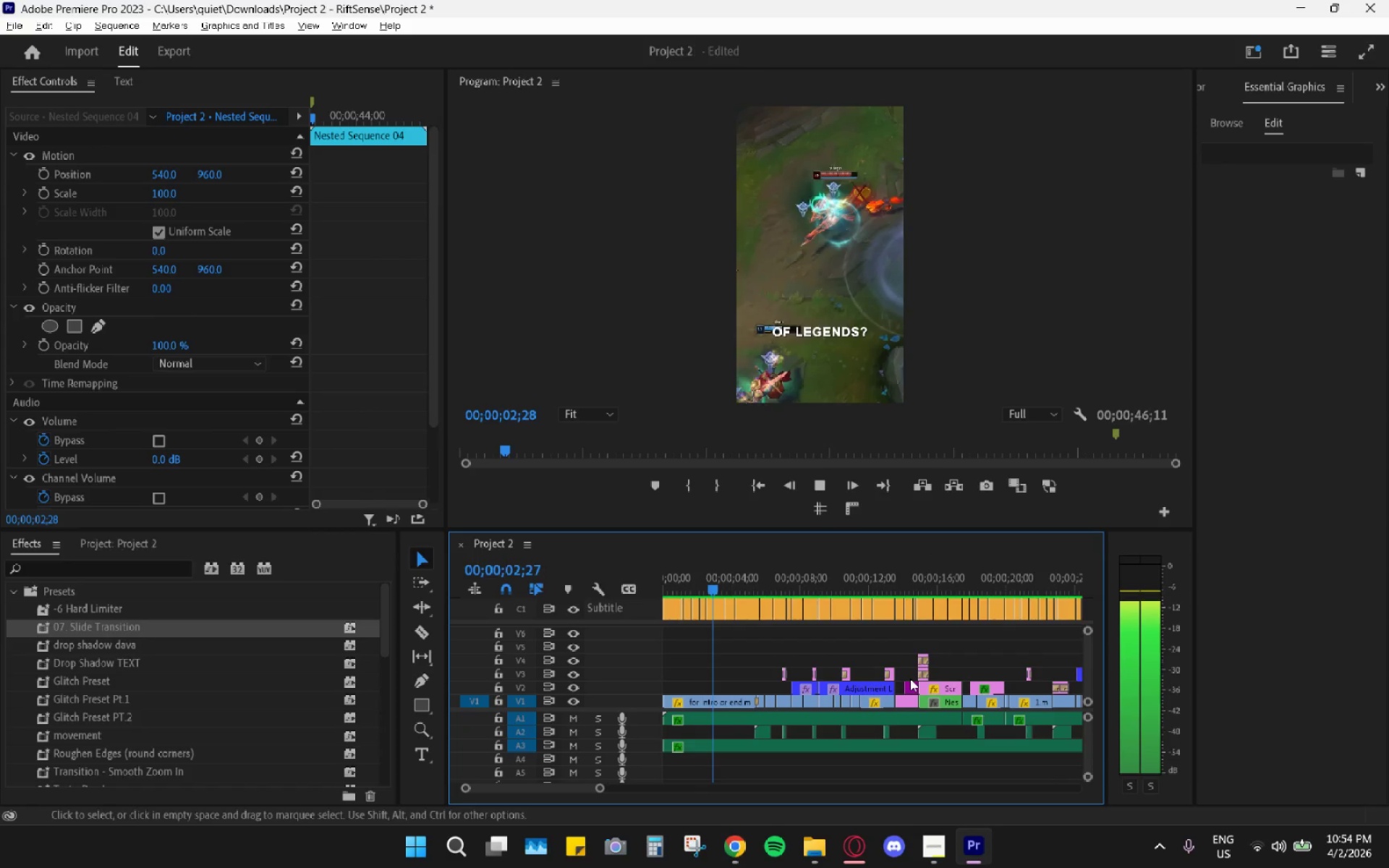 
key(Shift+Z)
 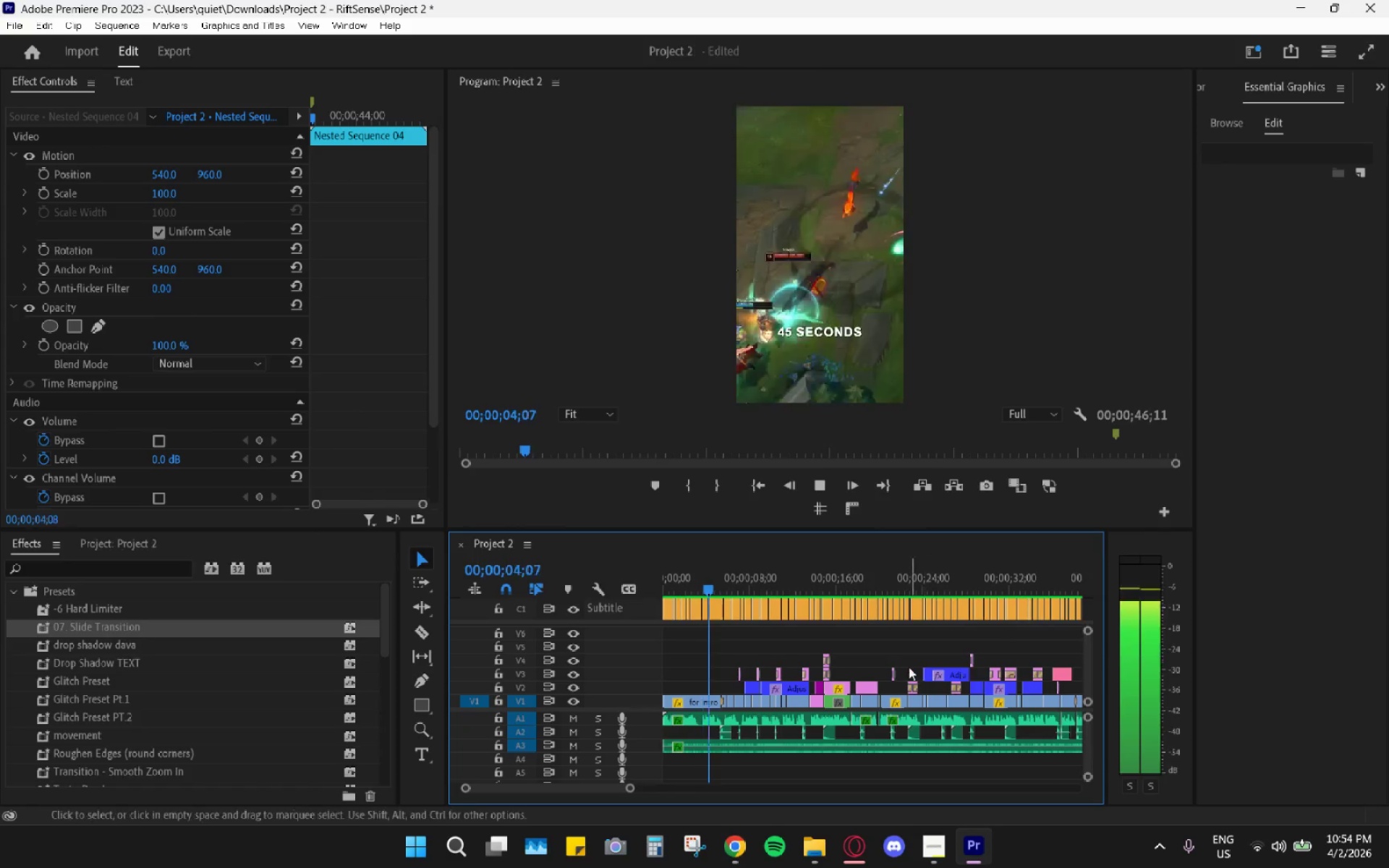 
key(Space)
 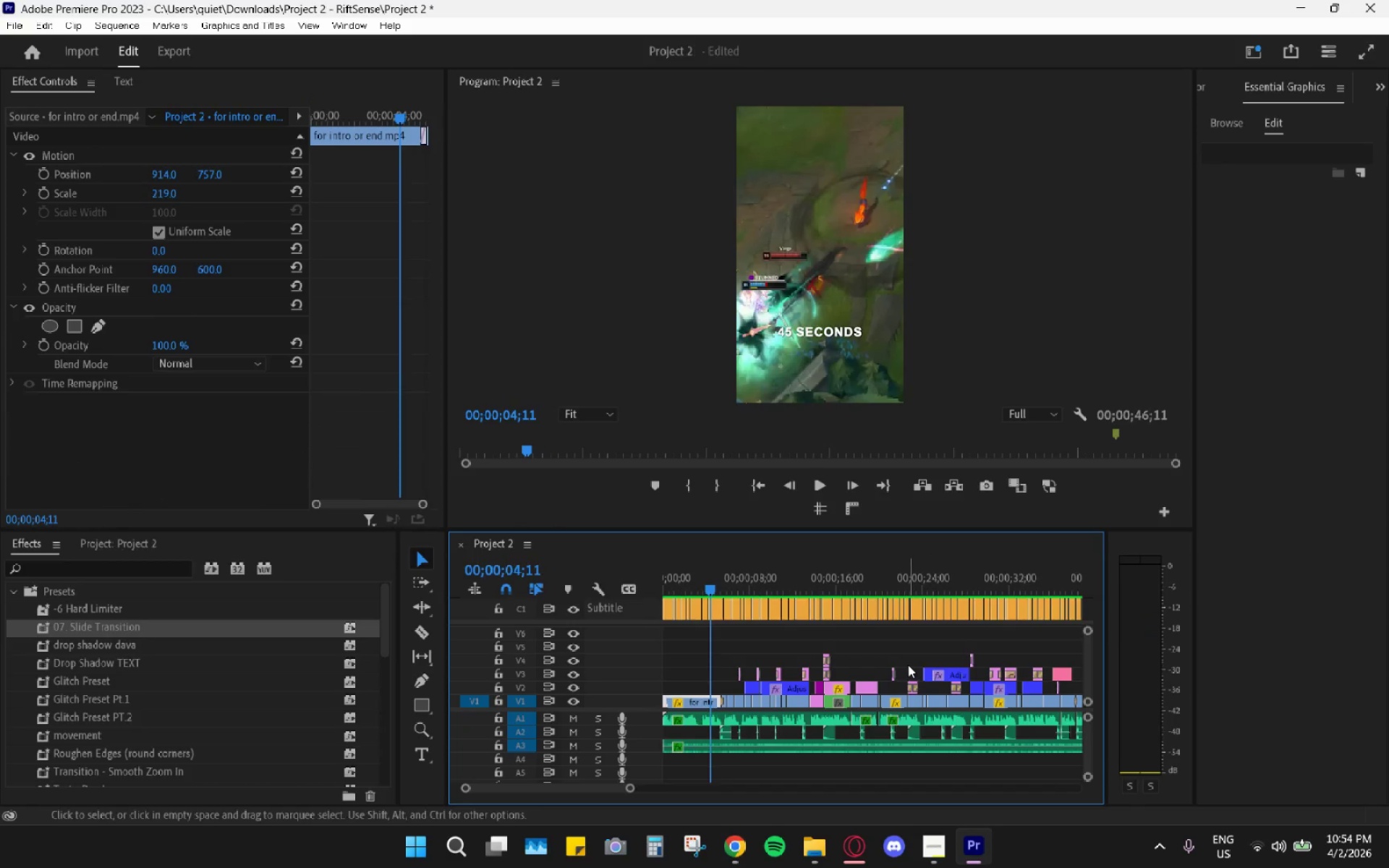 
scroll: coordinate [908, 665], scroll_direction: down, amount: 4.0
 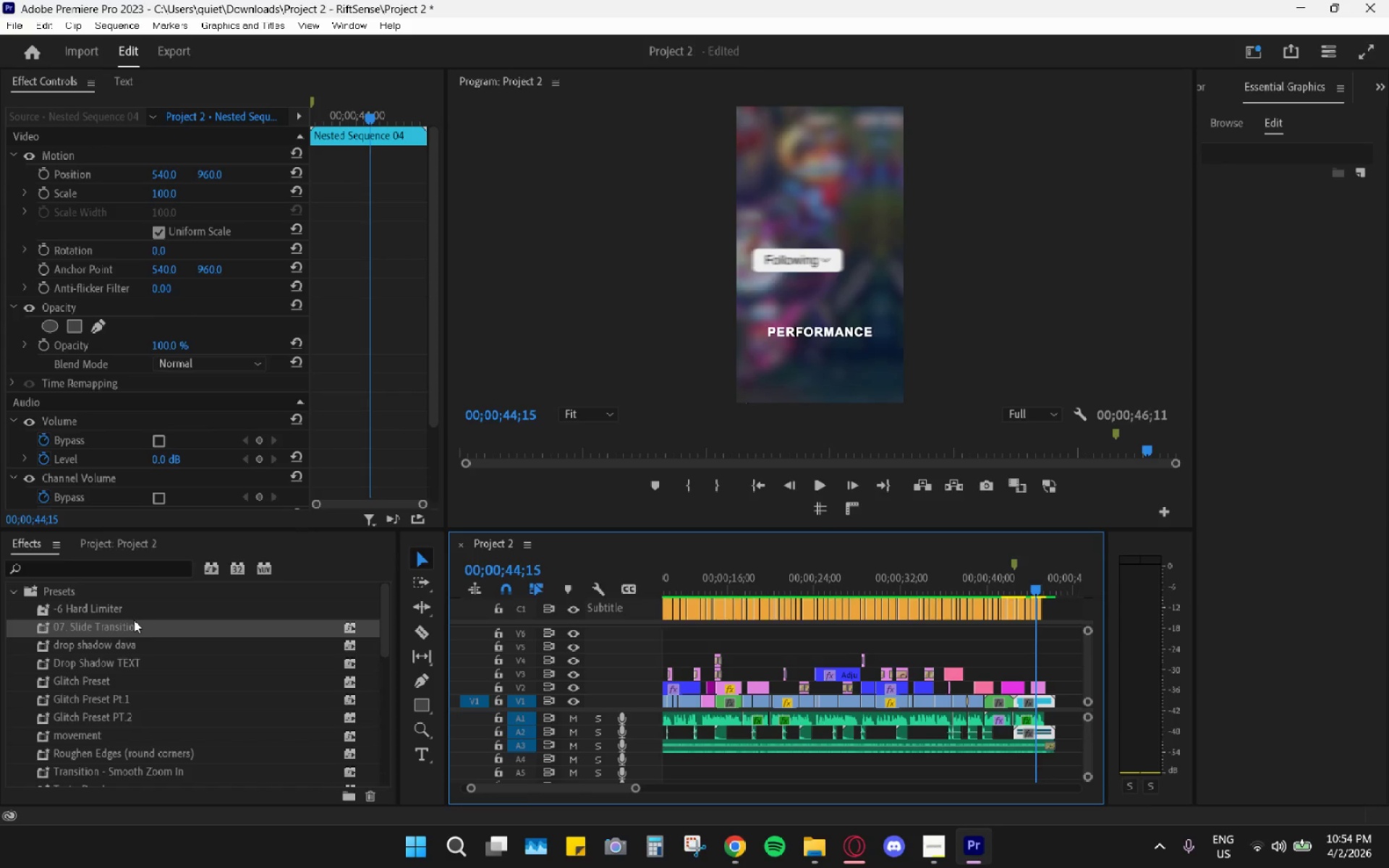 
left_click([371, 793])
 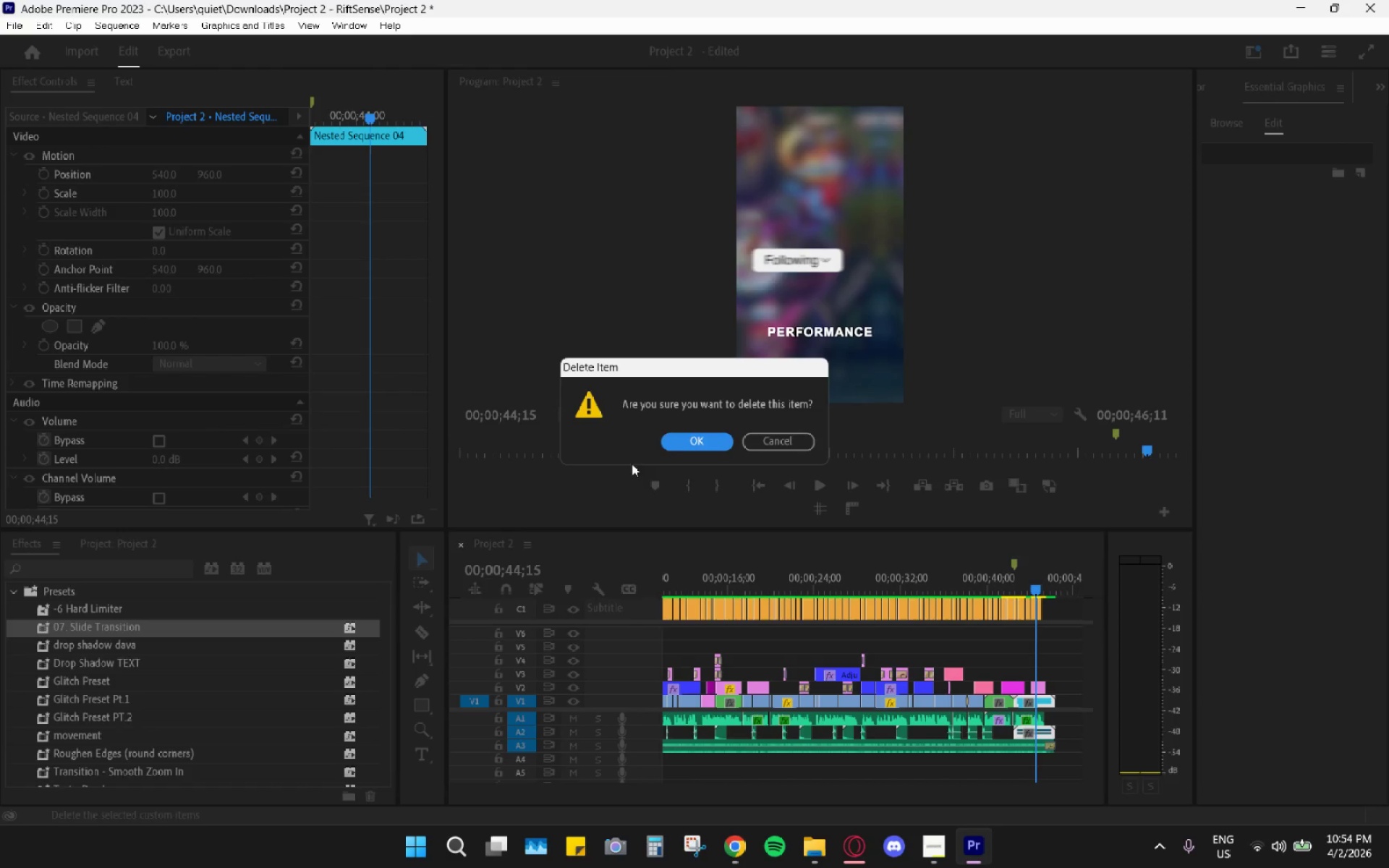 
left_click([686, 440])
 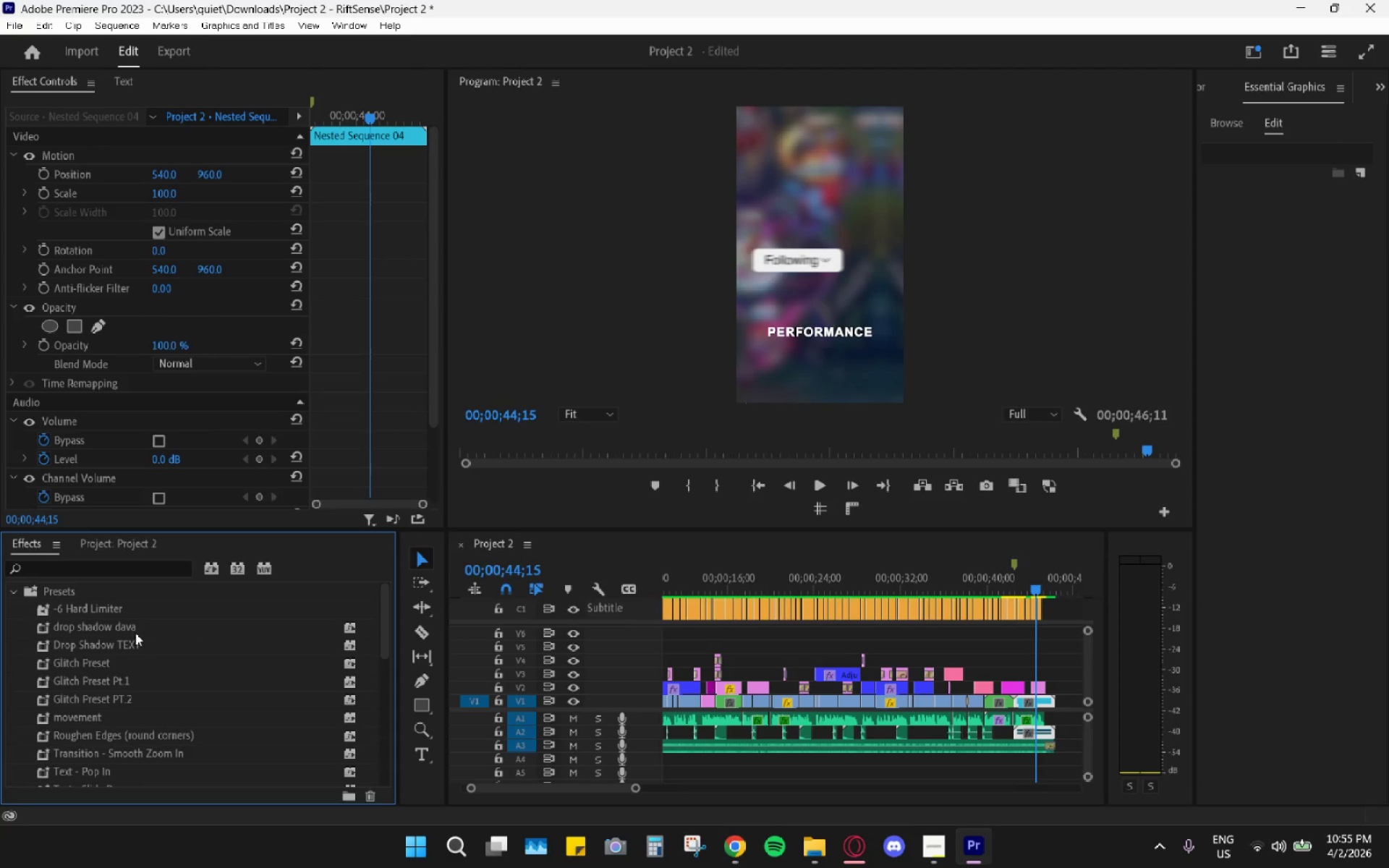 
left_click([140, 626])
 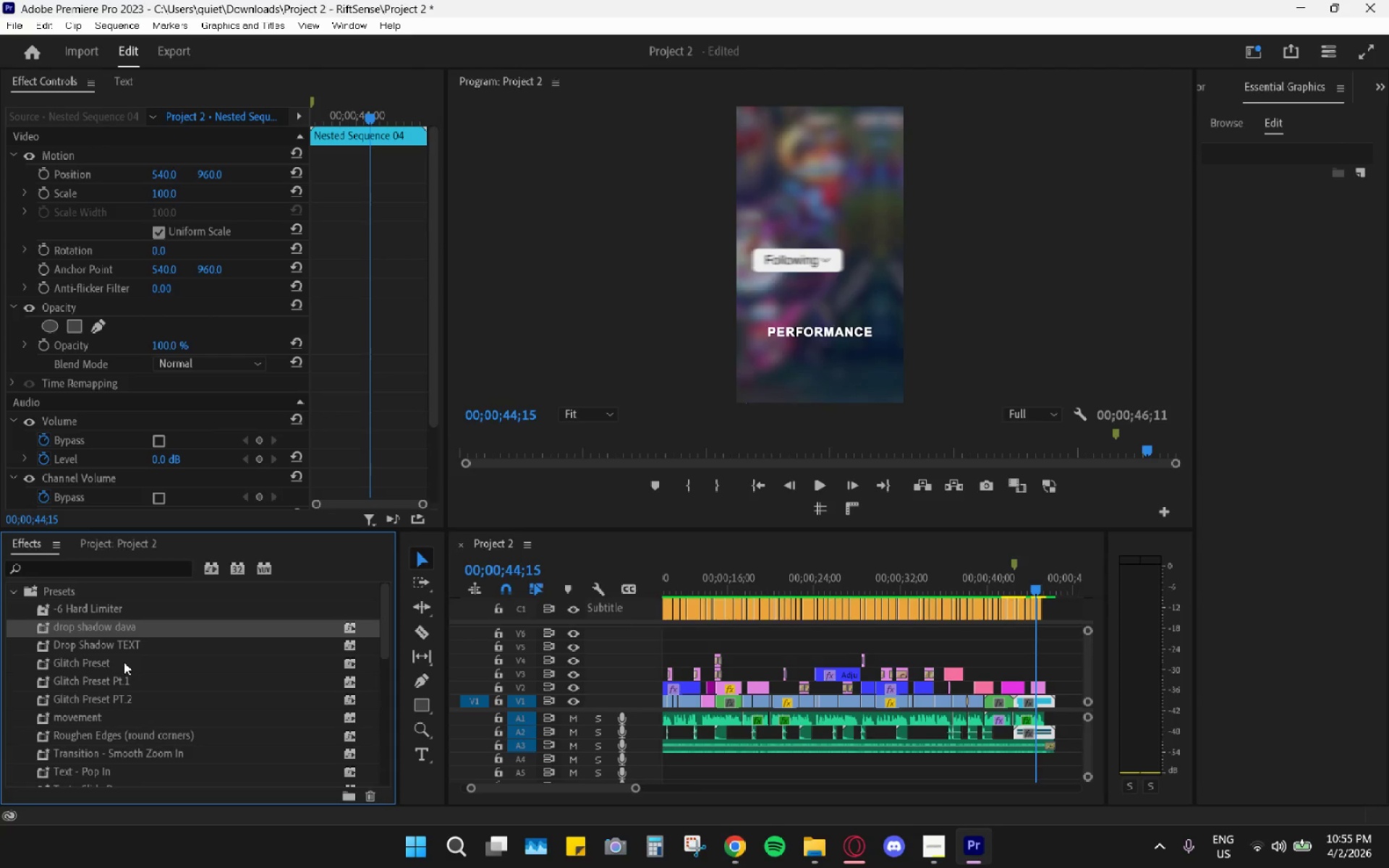 
scroll: coordinate [123, 677], scroll_direction: down, amount: 7.0
 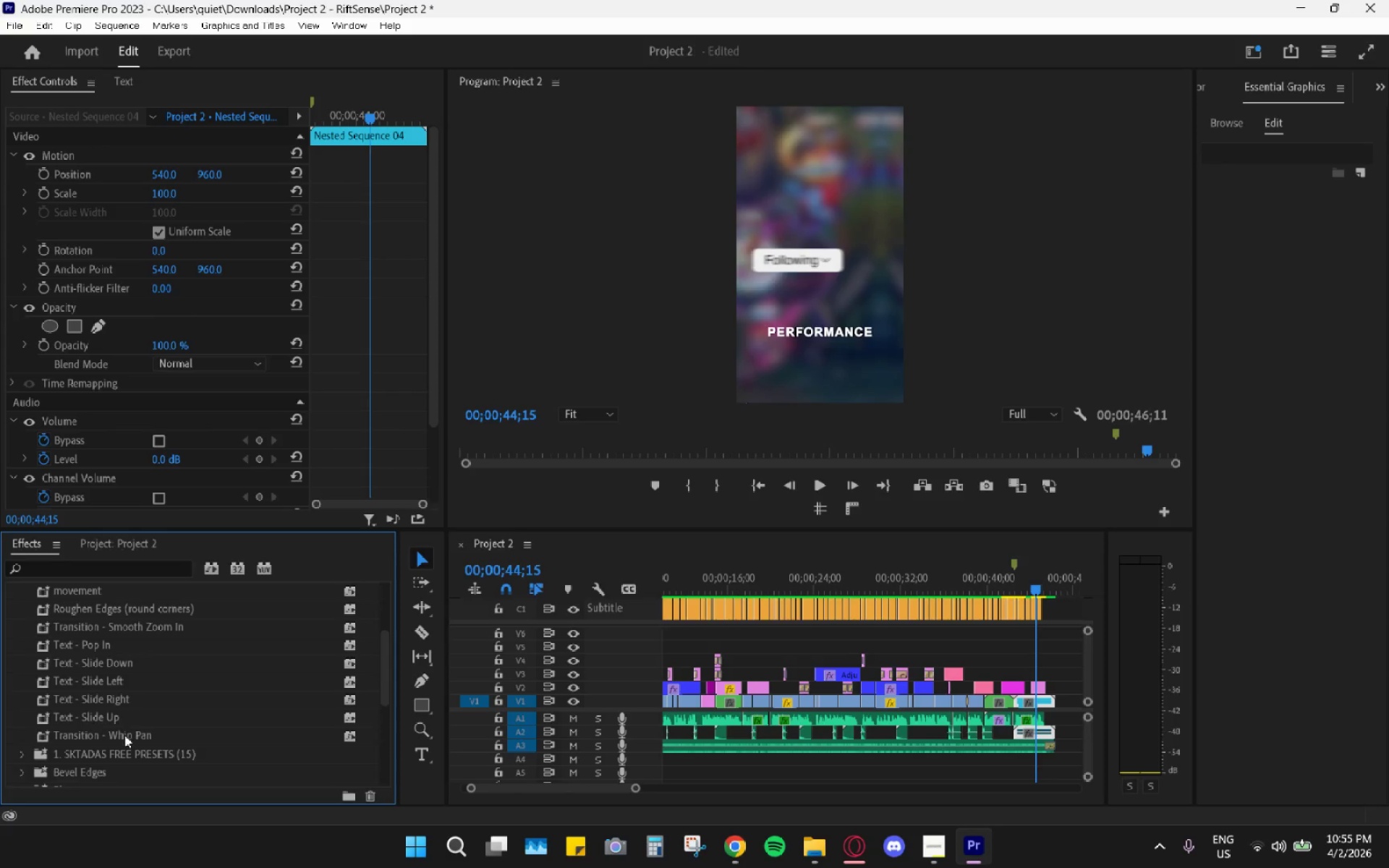 
left_click([124, 736])
 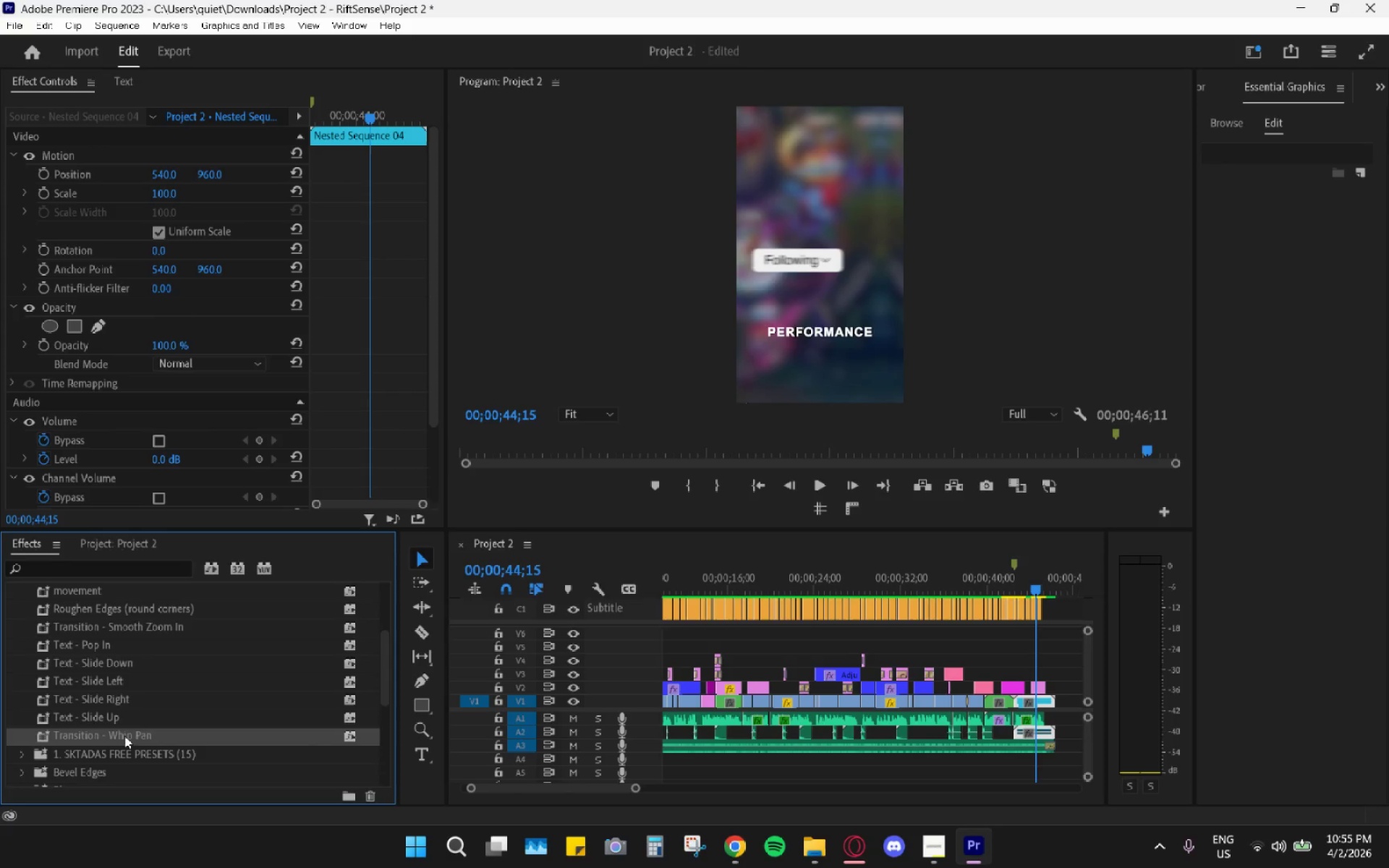 
right_click([124, 736])
 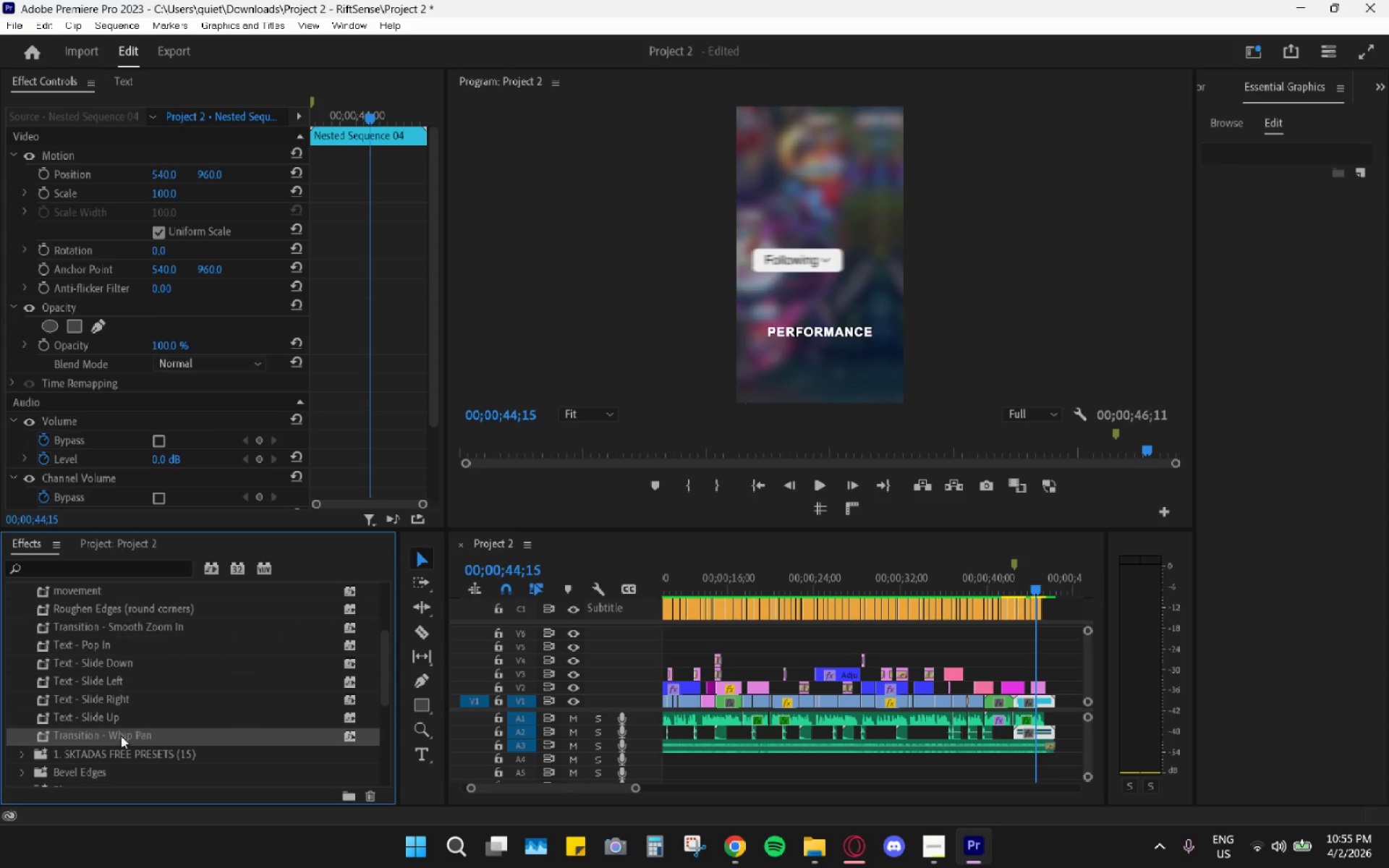 
double_click([121, 736])
 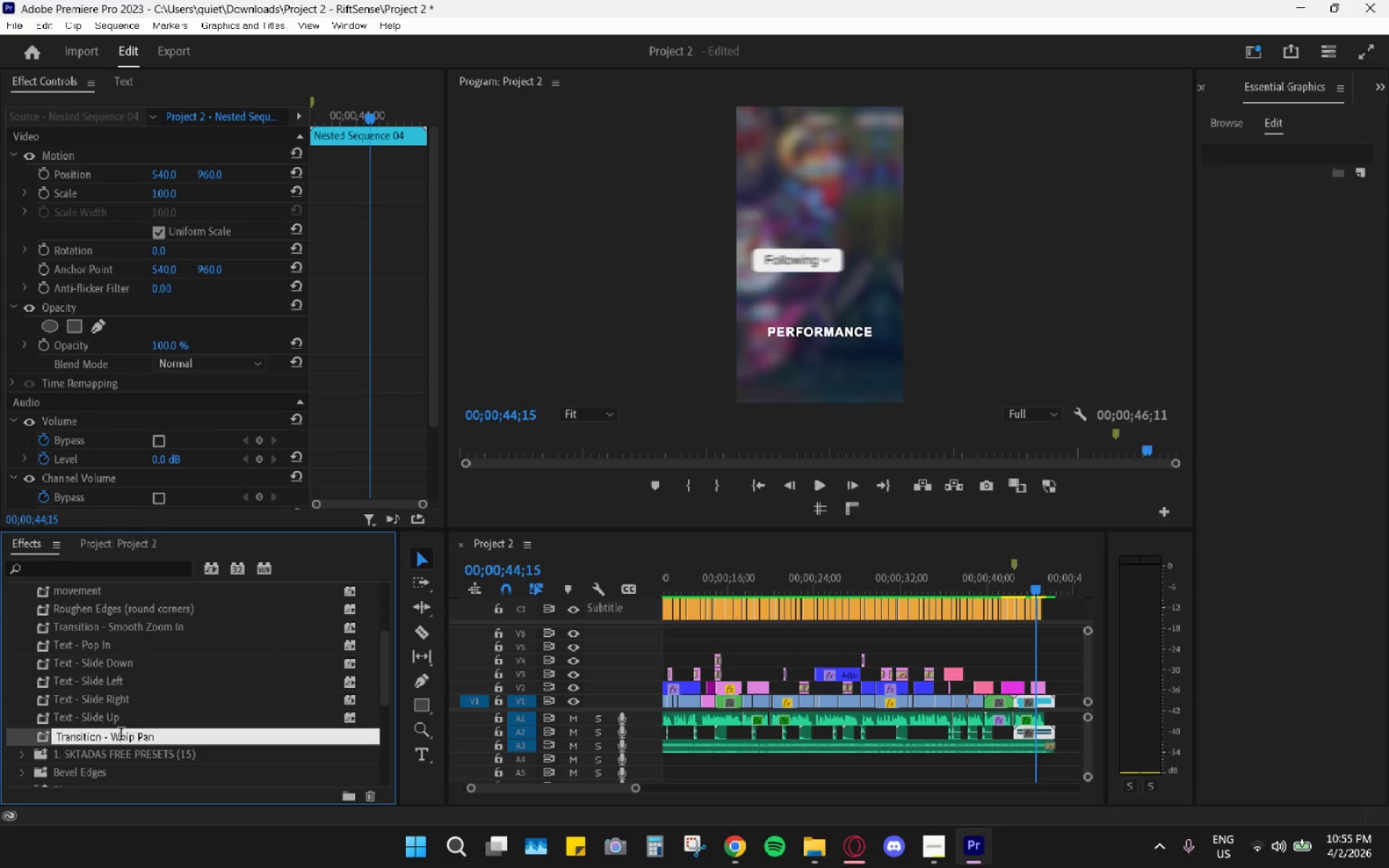 
triple_click([121, 736])
 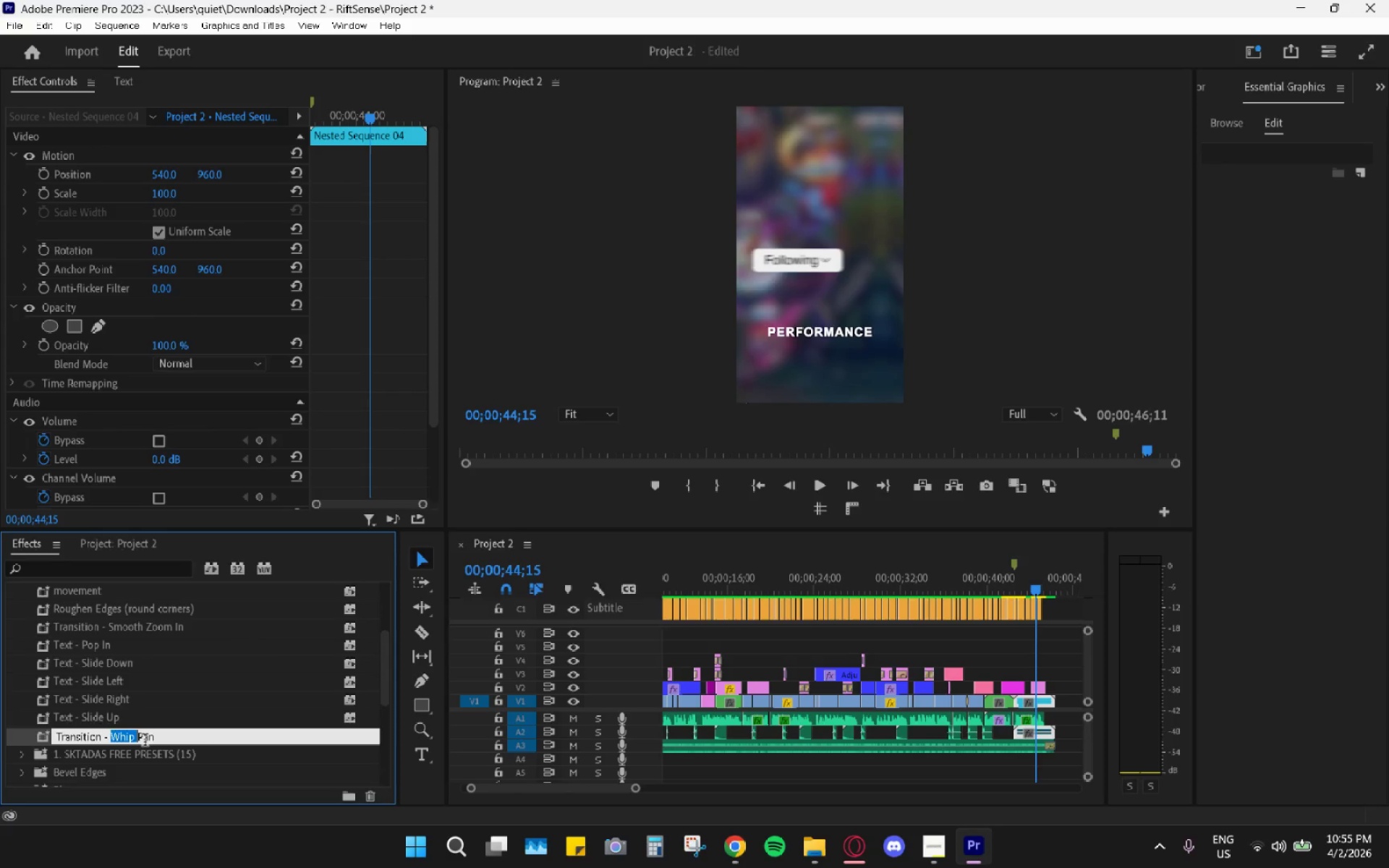 
left_click([169, 747])
 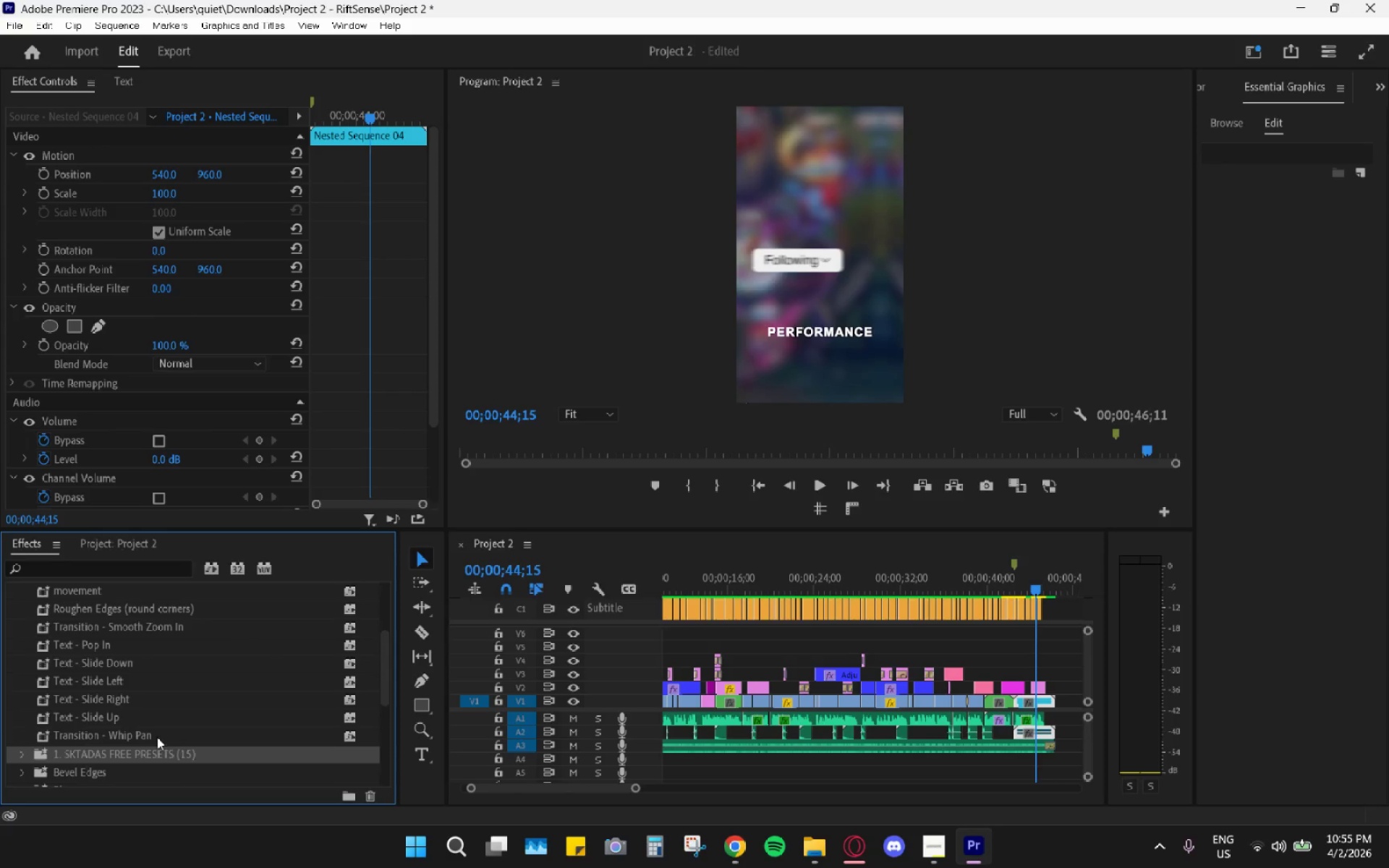 
double_click([156, 737])
 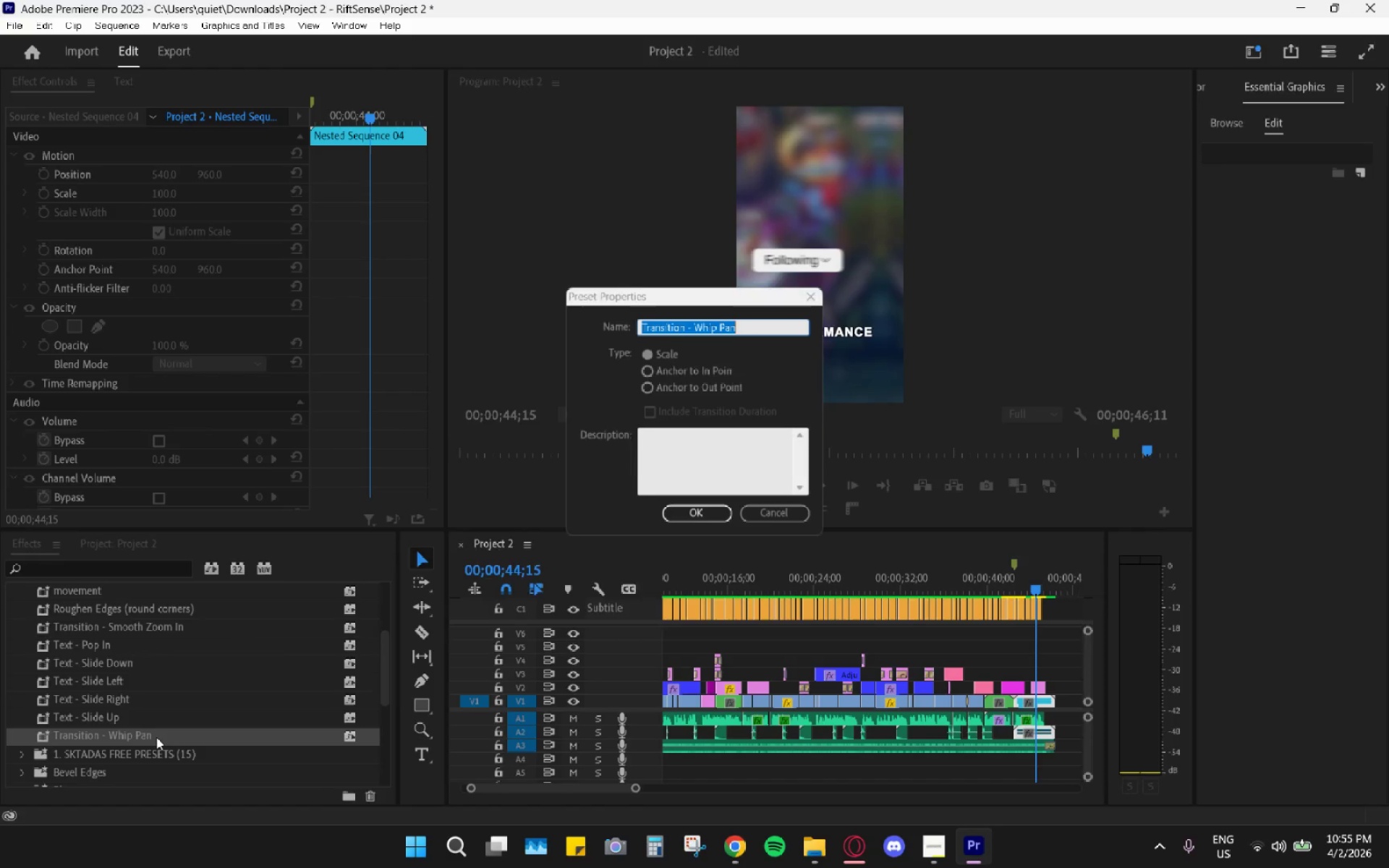 
triple_click([156, 737])
 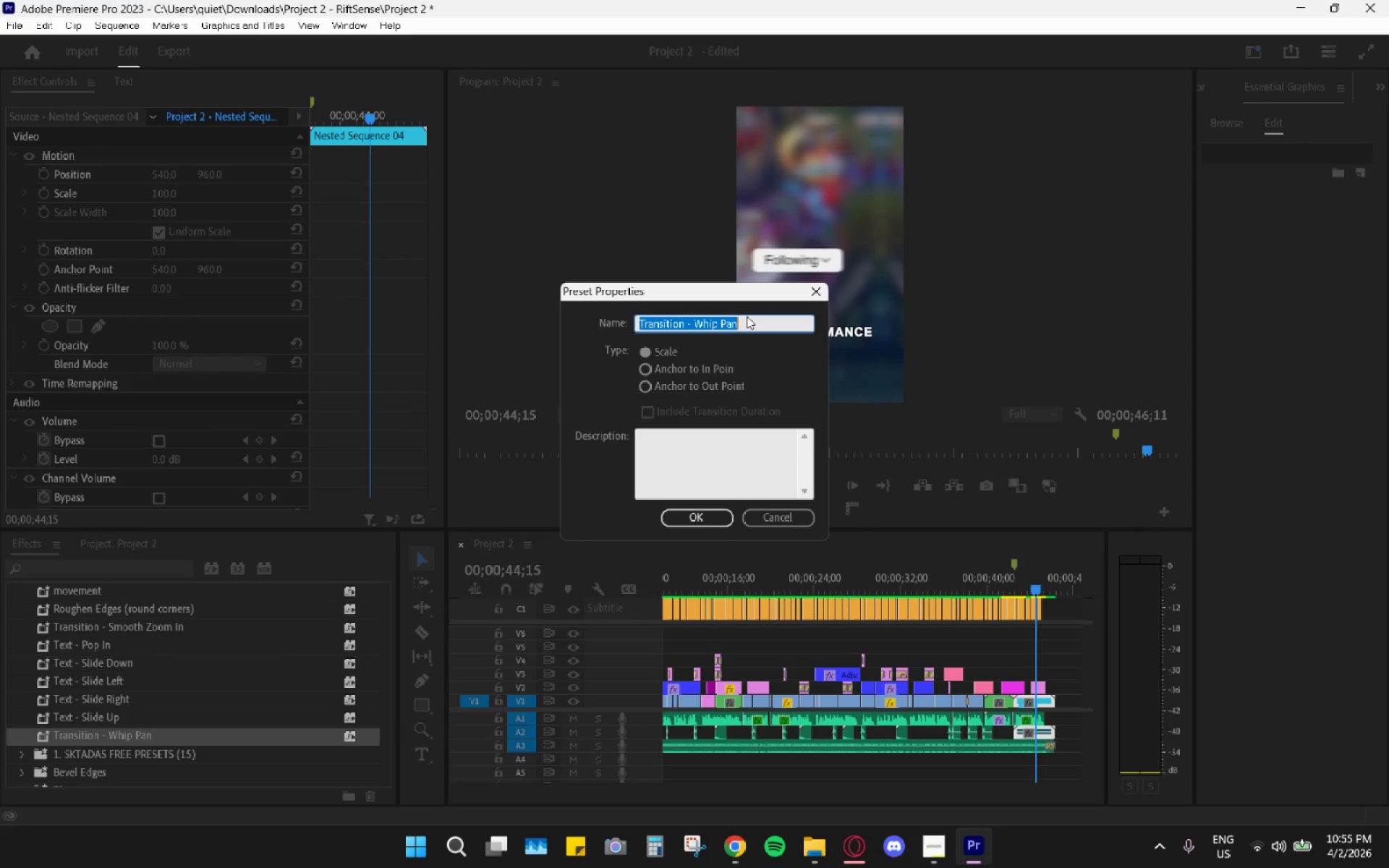 
left_click_drag(start_coordinate=[746, 322], to_coordinate=[693, 323])
 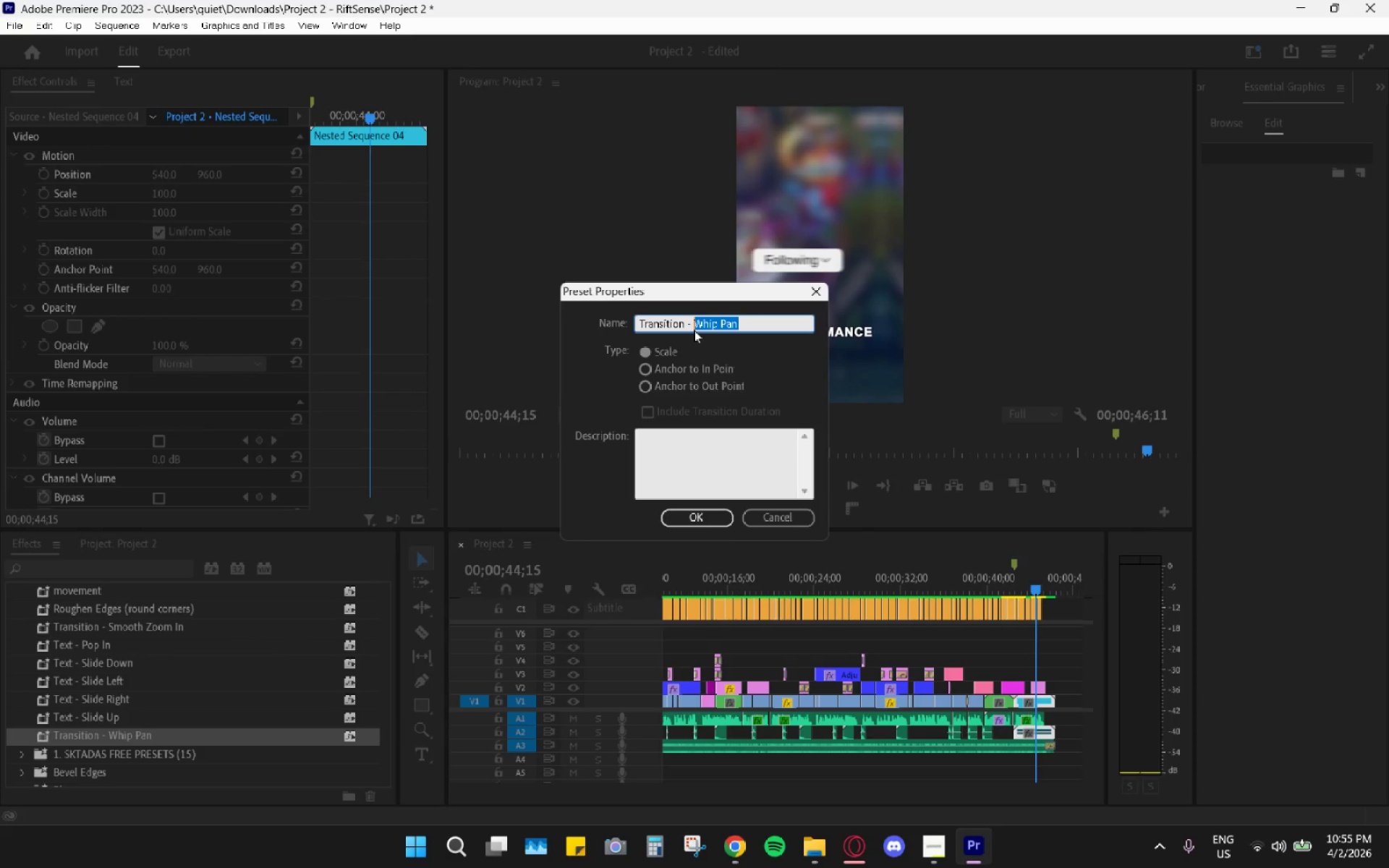 
type(Slide Left)
 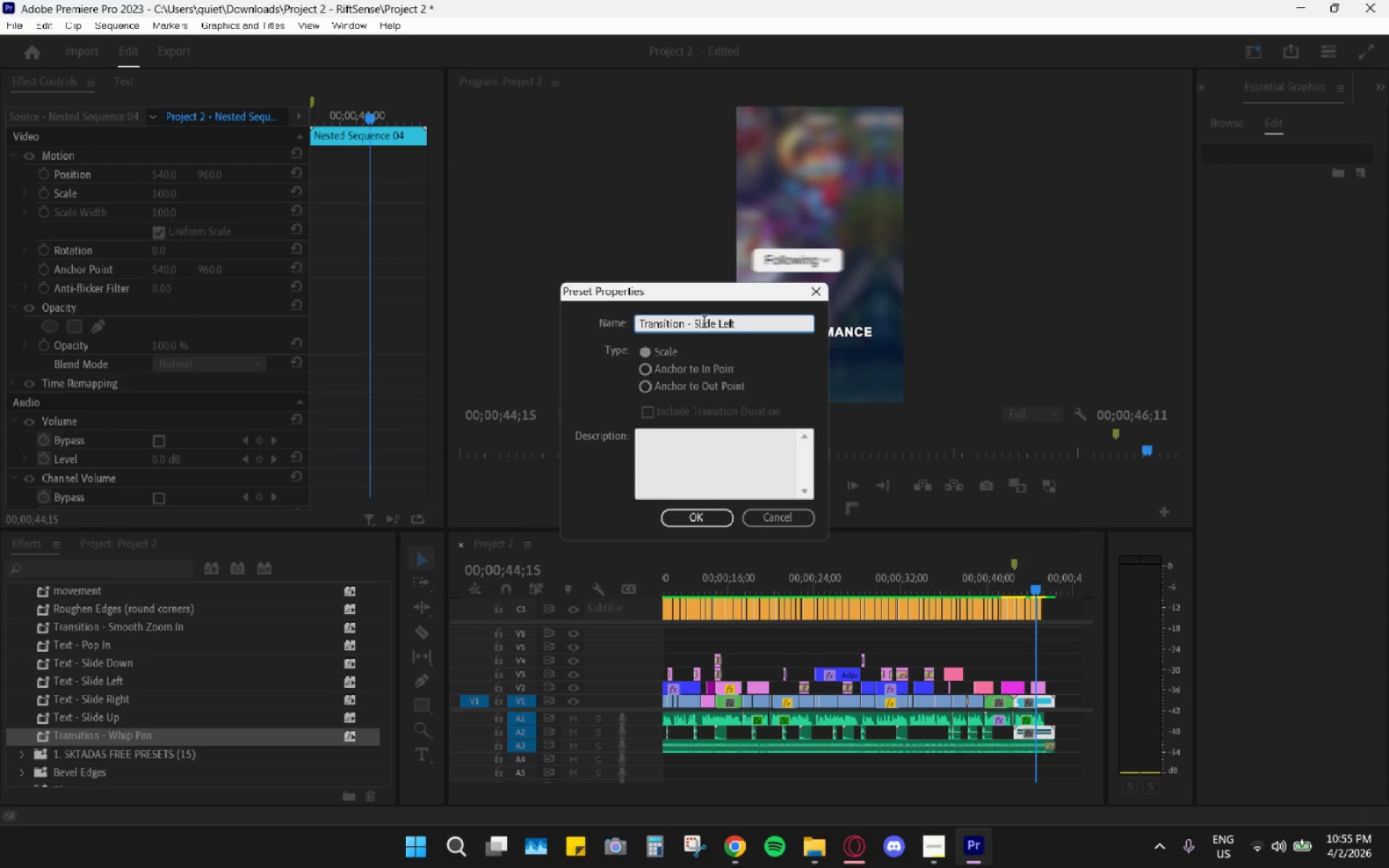 
left_click([713, 513])
 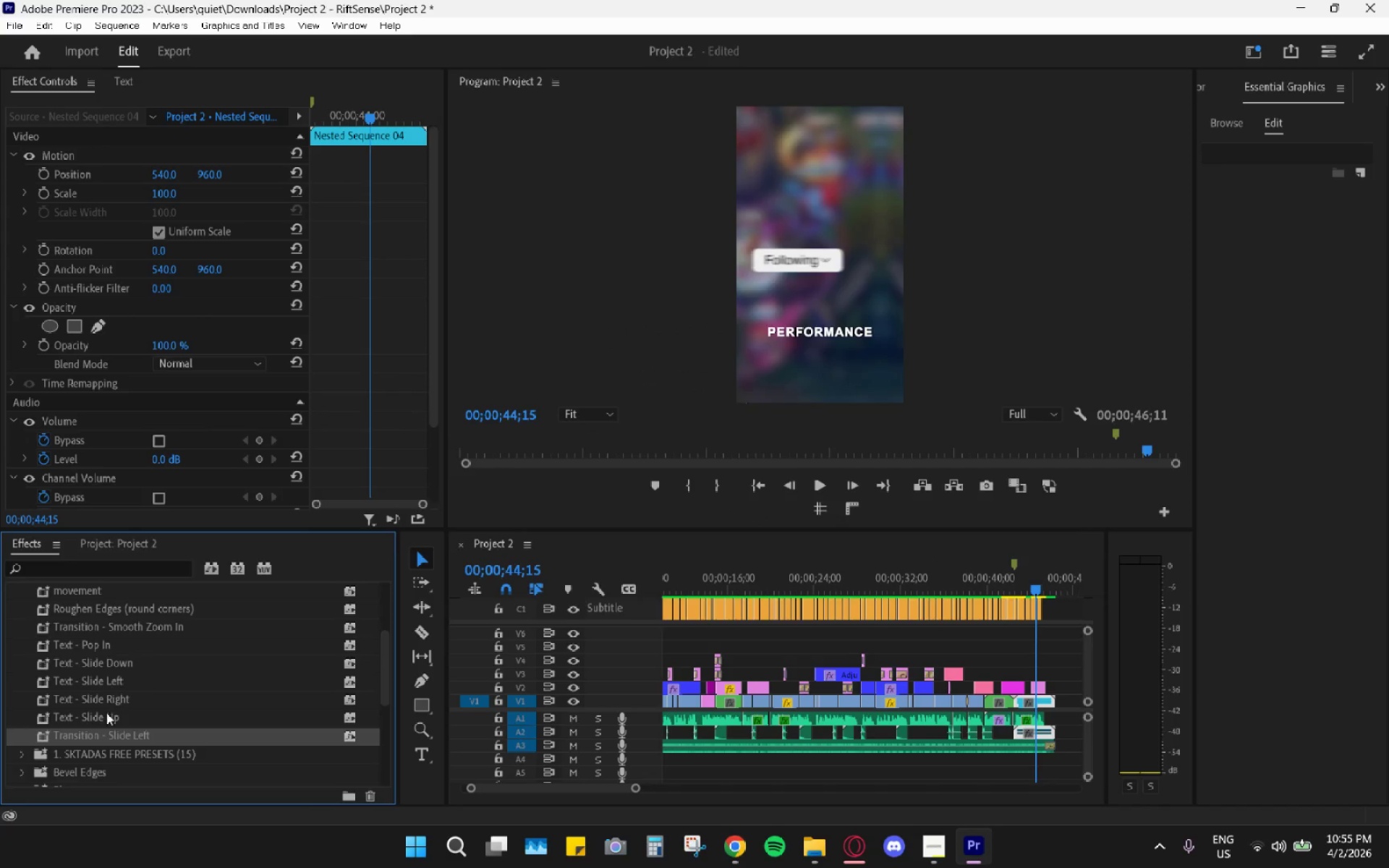 
left_click_drag(start_coordinate=[114, 738], to_coordinate=[723, 684])
 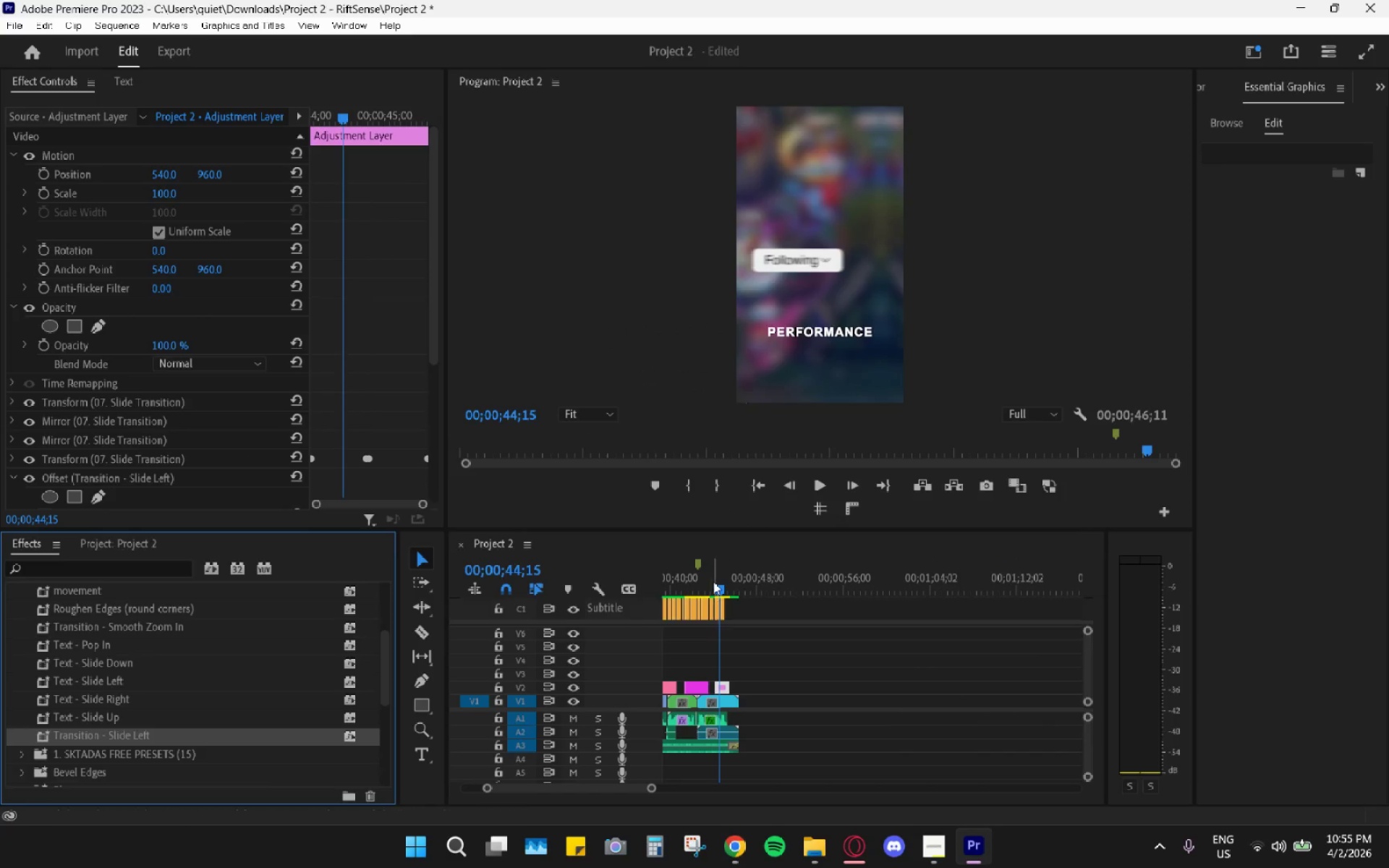 
left_click([714, 576])
 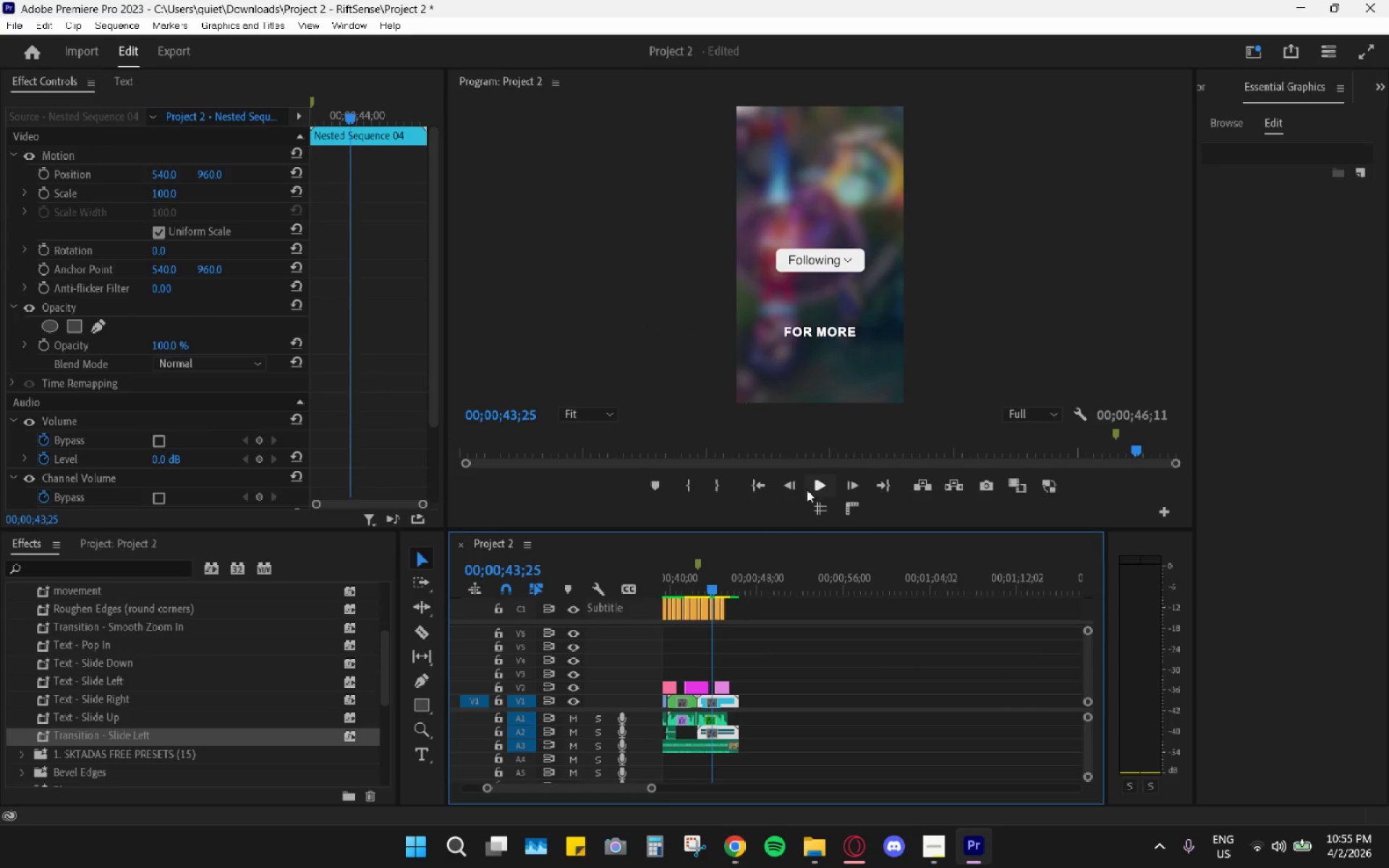 
left_click([811, 485])
 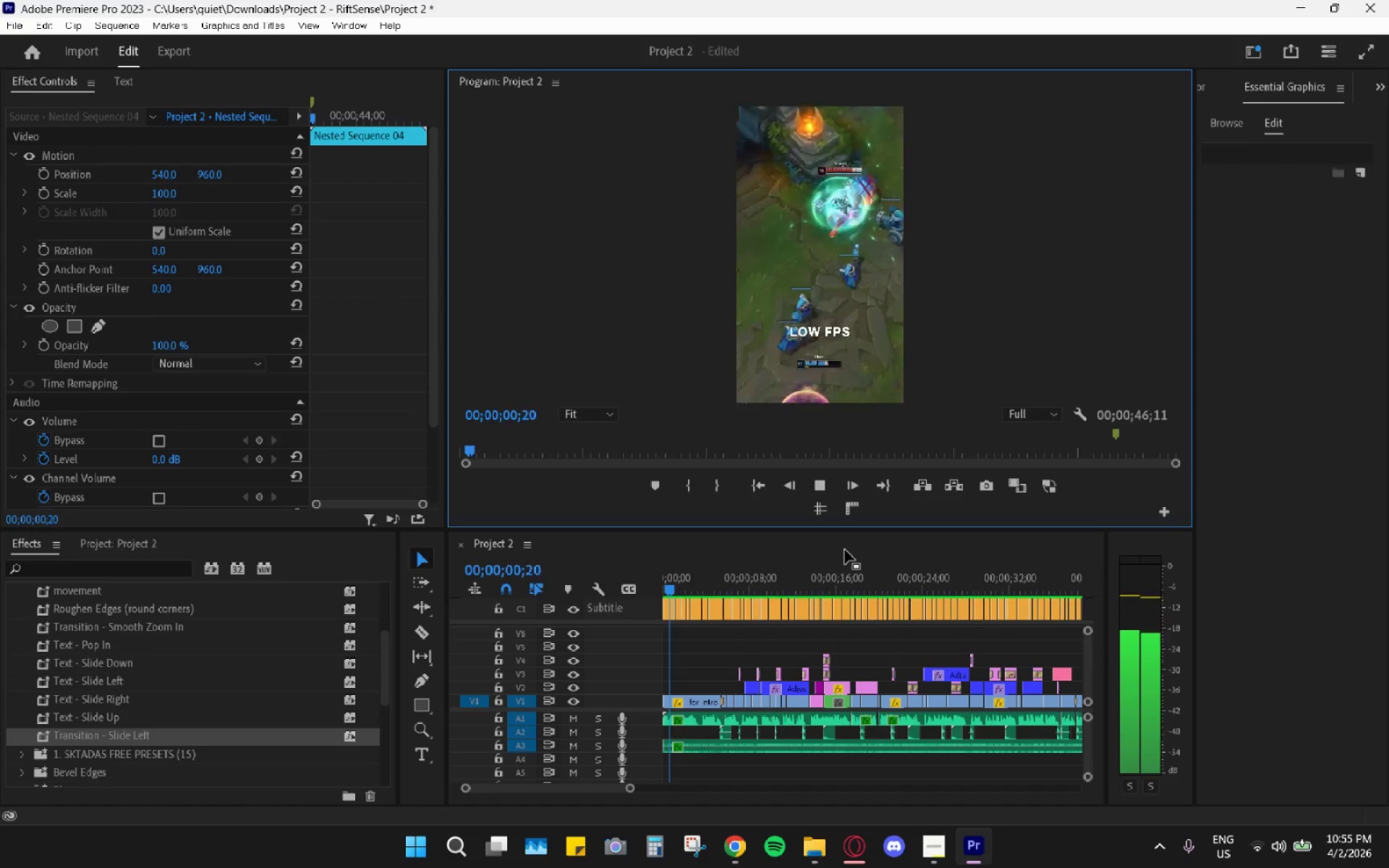 
wait(5.08)
 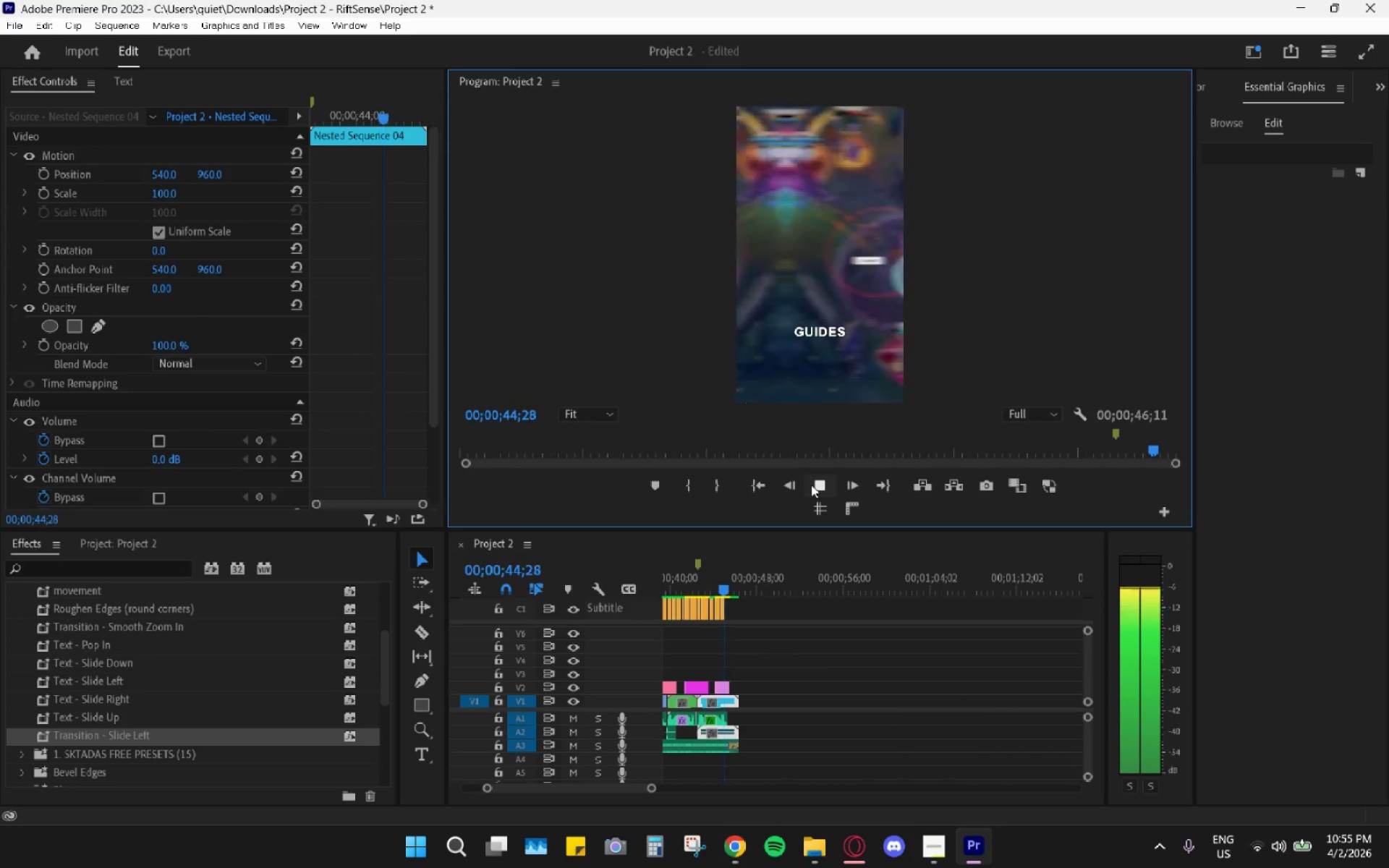 
key(Alt+AltLeft)
 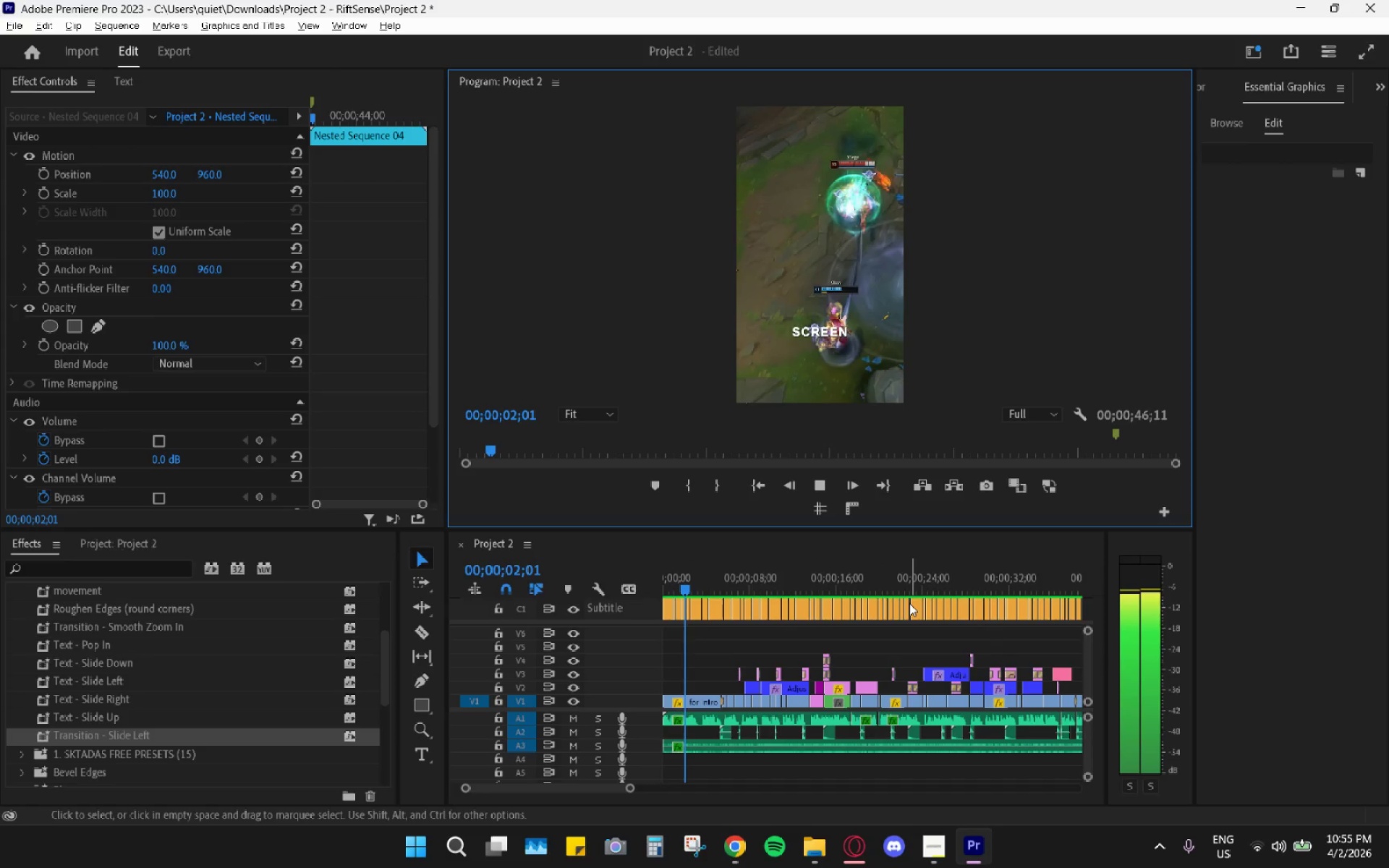 
key(Space)
 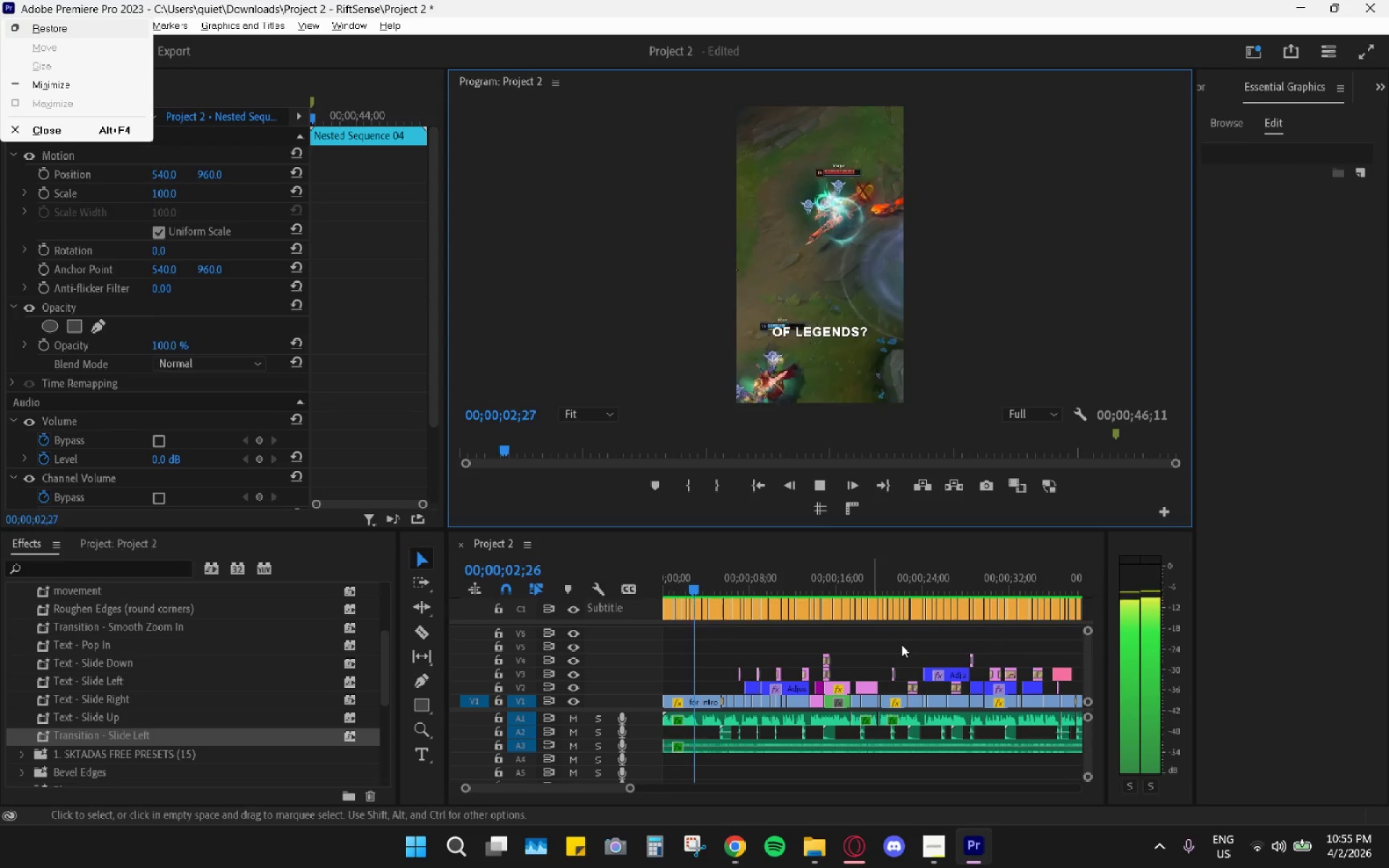 
key(Space)
 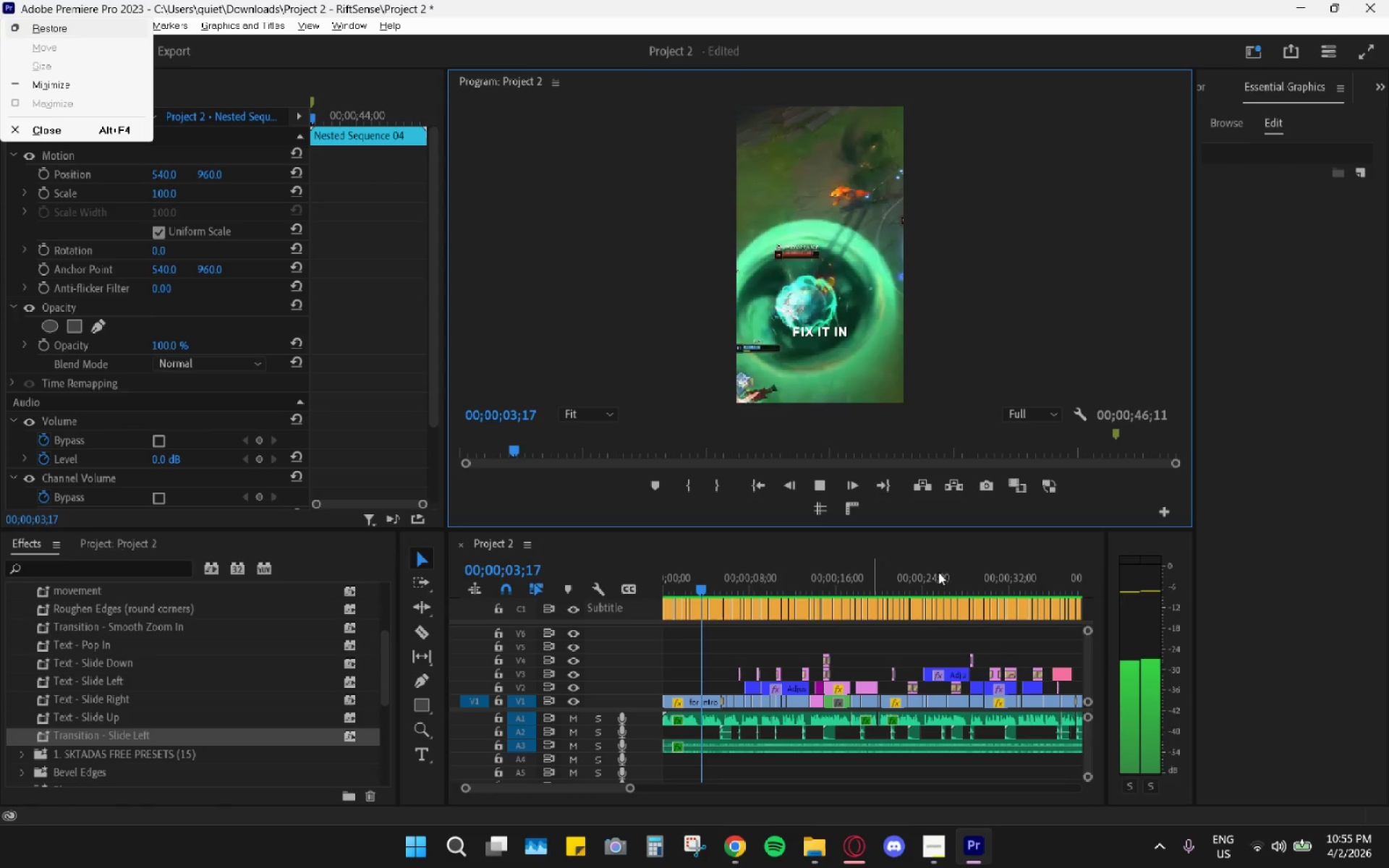 
left_click([944, 561])
 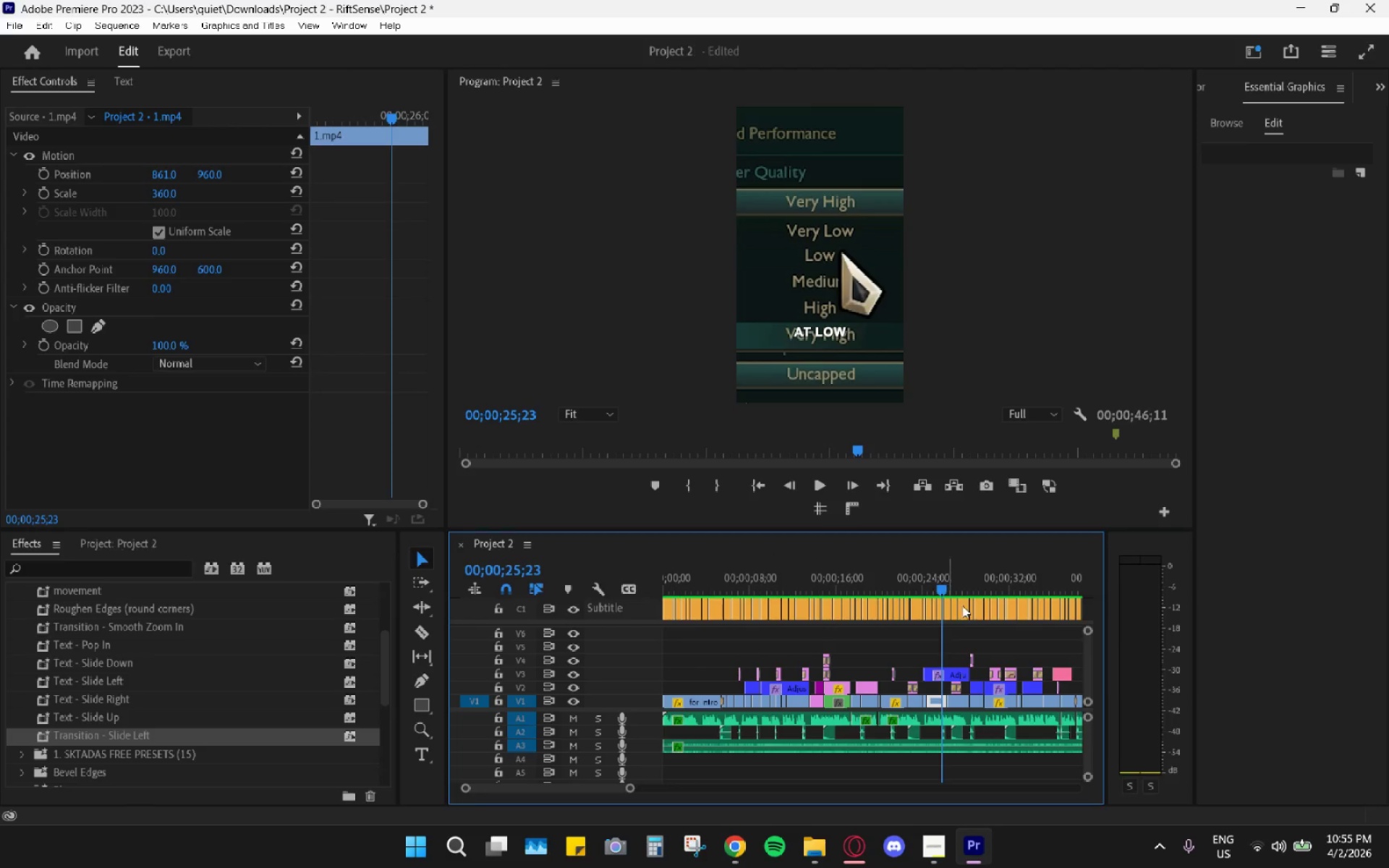 
hold_key(key=AltLeft, duration=0.38)
scroll: coordinate [972, 630], scroll_direction: down, amount: 4.0
 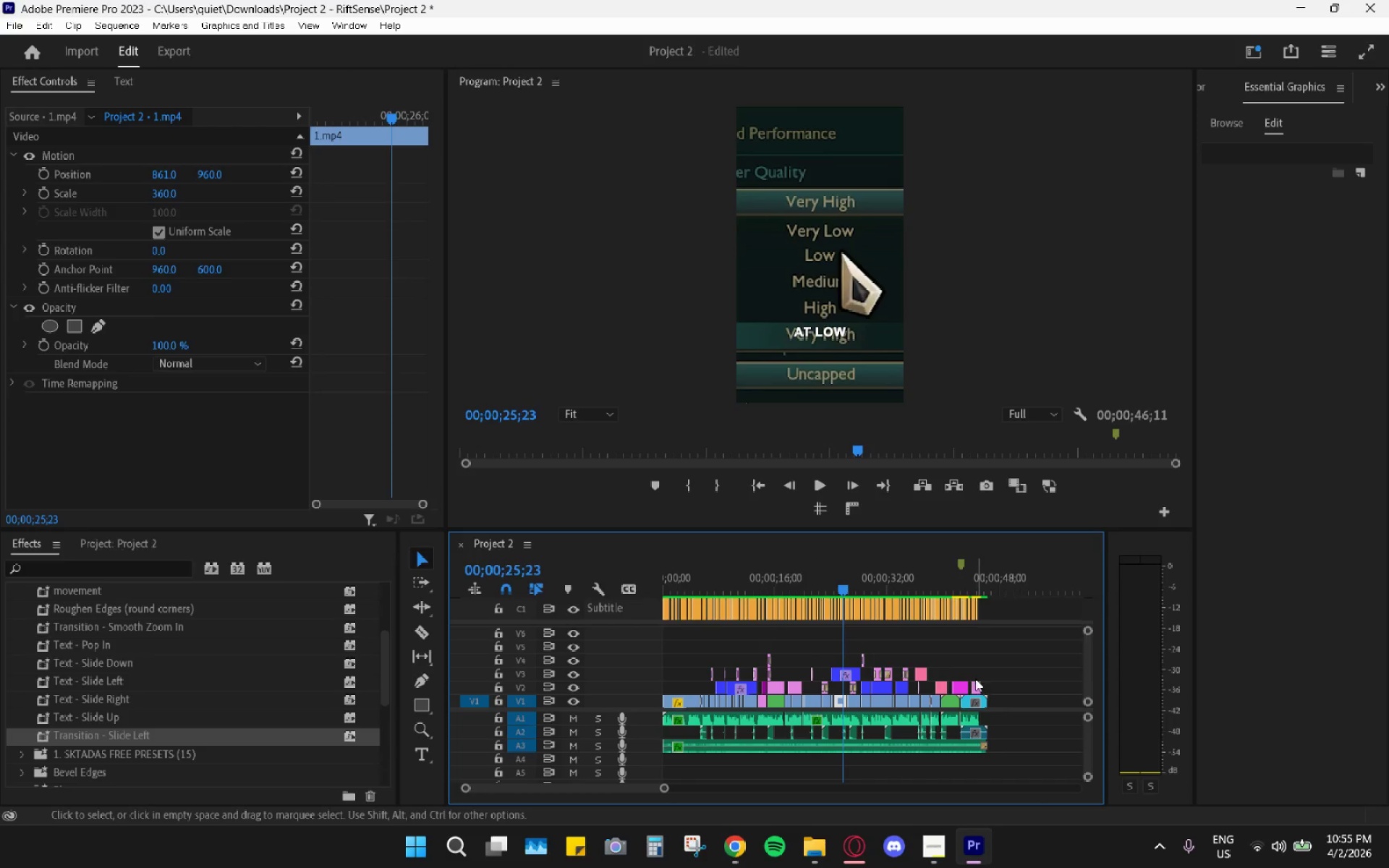 
left_click_drag(start_coordinate=[975, 678], to_coordinate=[975, 671])
 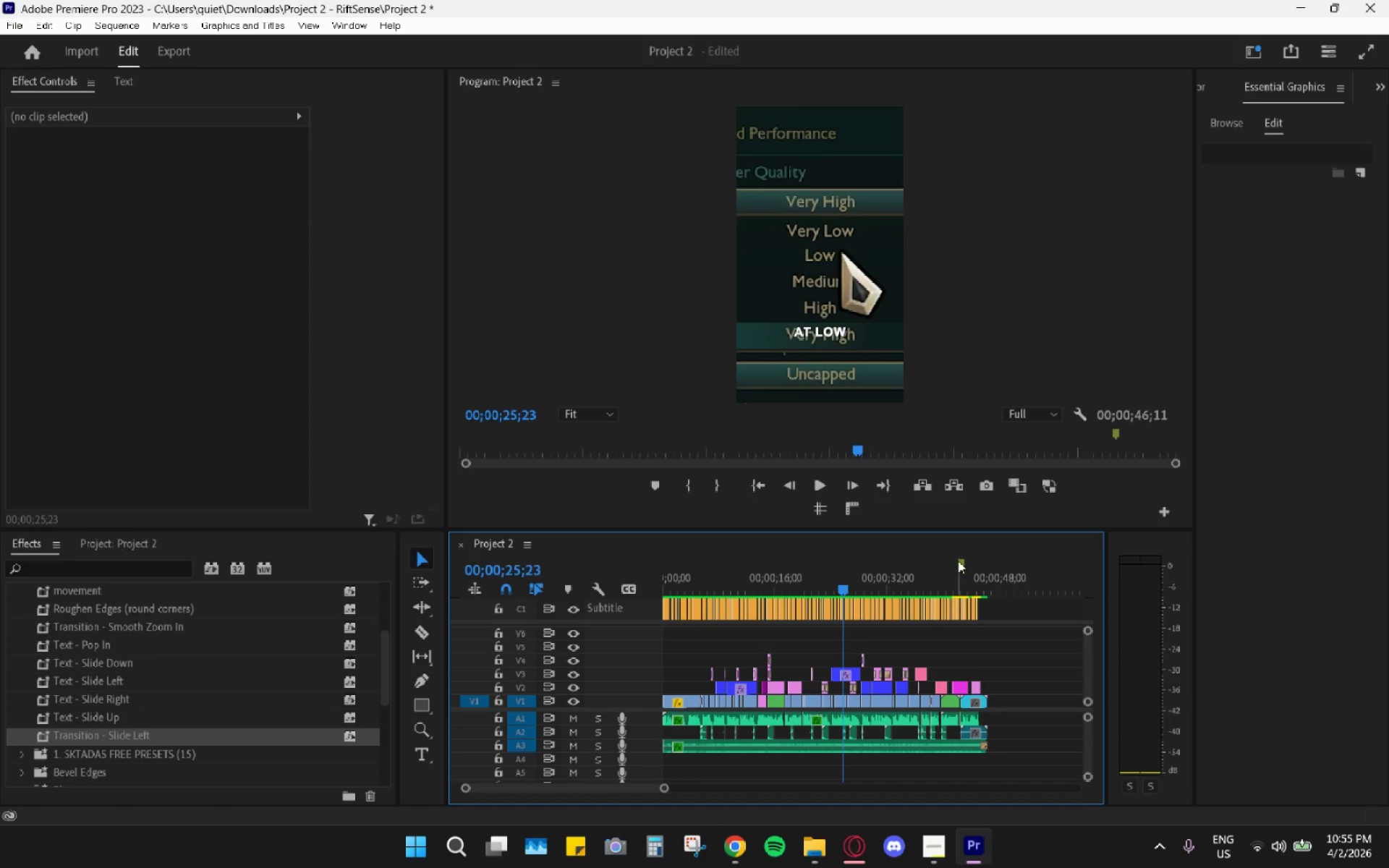 
left_click([958, 561])
 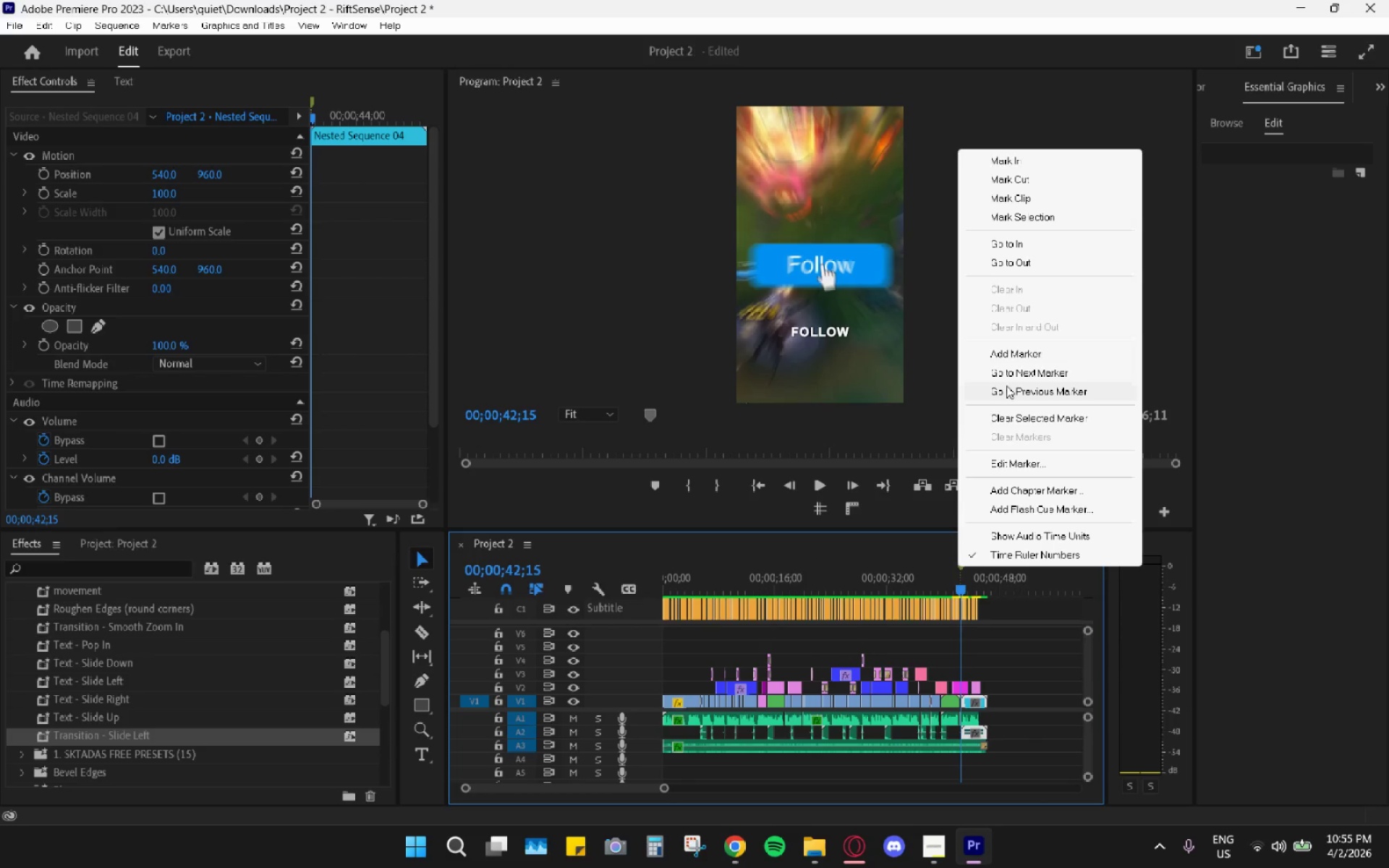 
wait(5.34)
 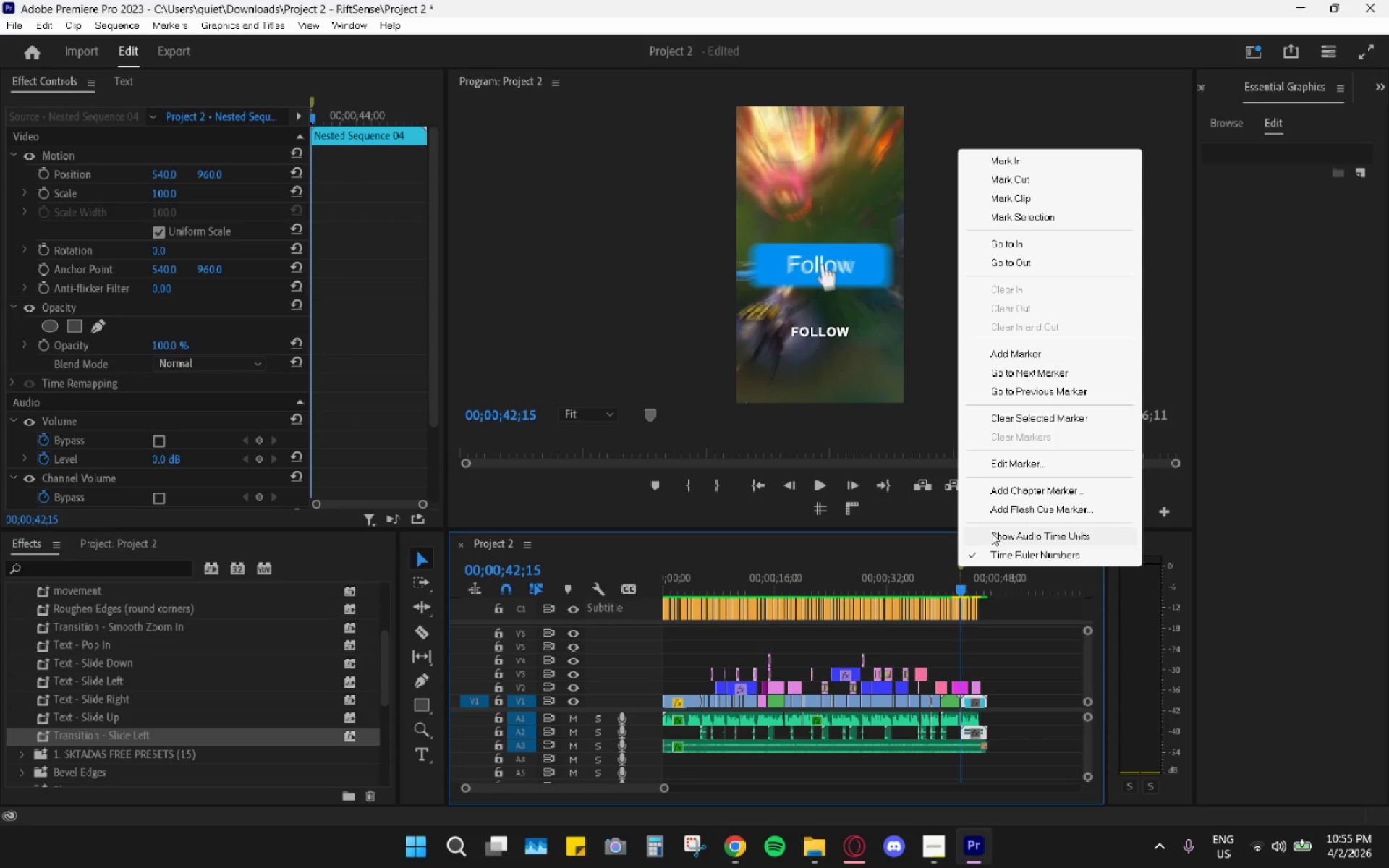 
left_click([1029, 416])
 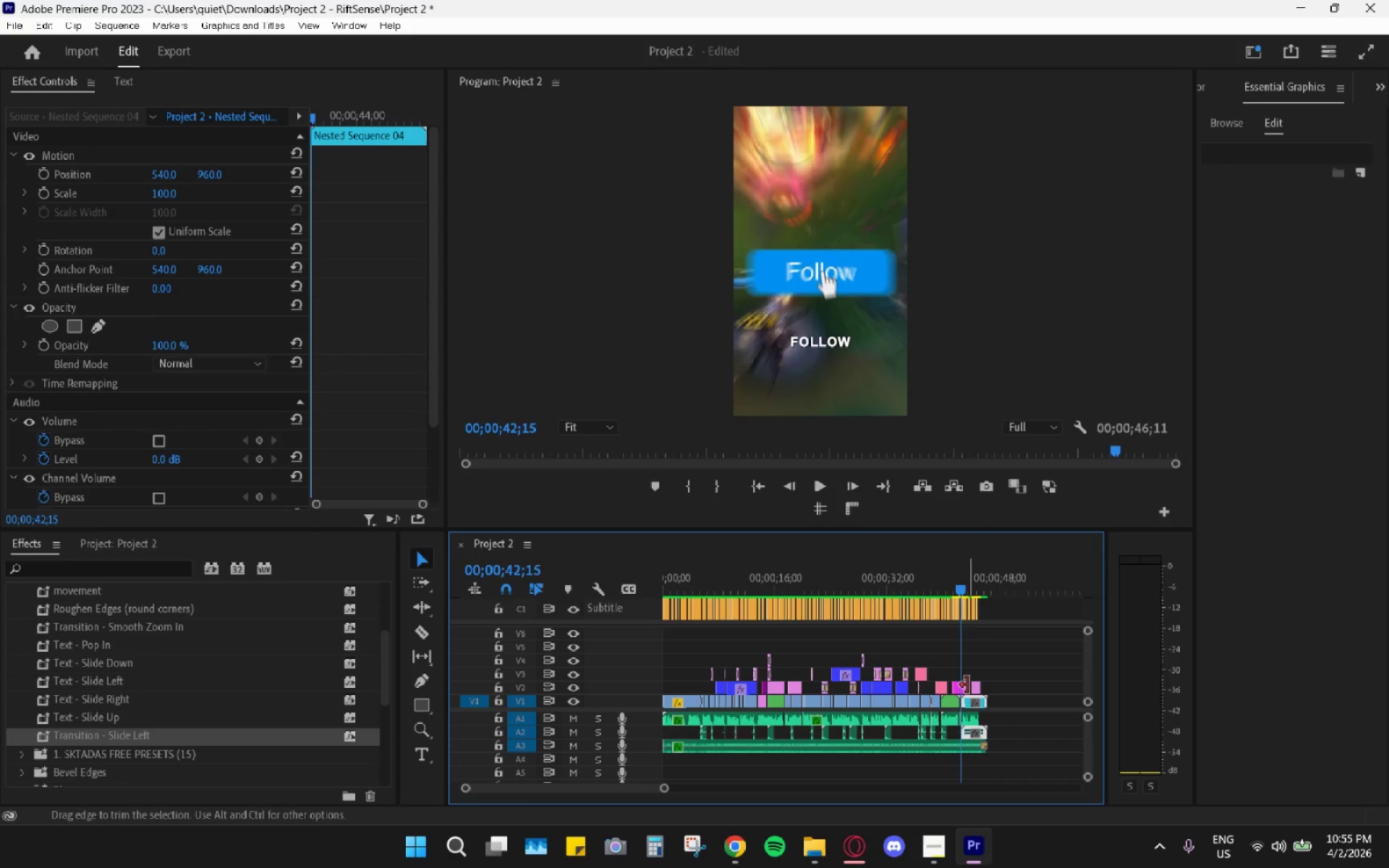 
left_click([977, 688])
 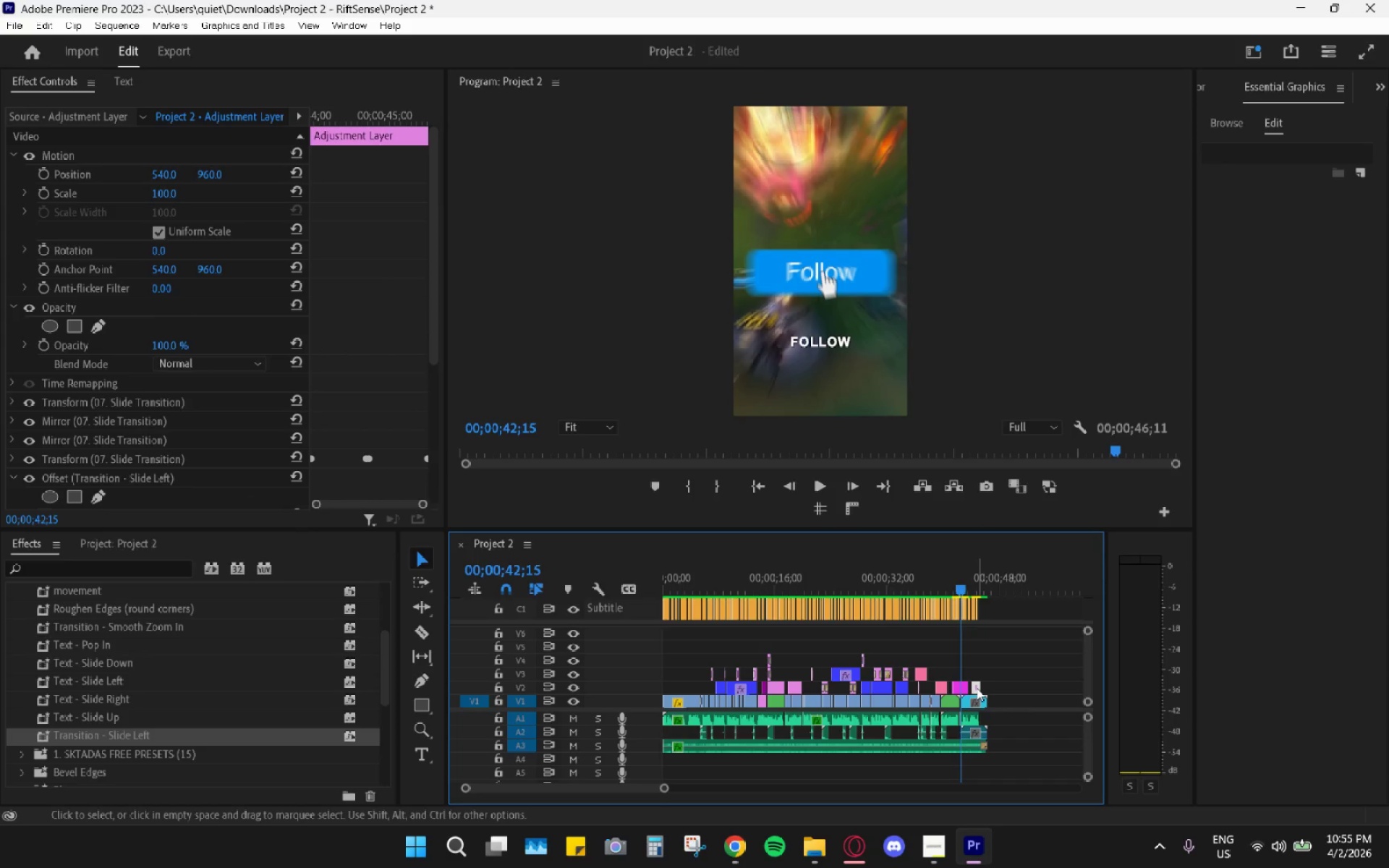 
key(H)
 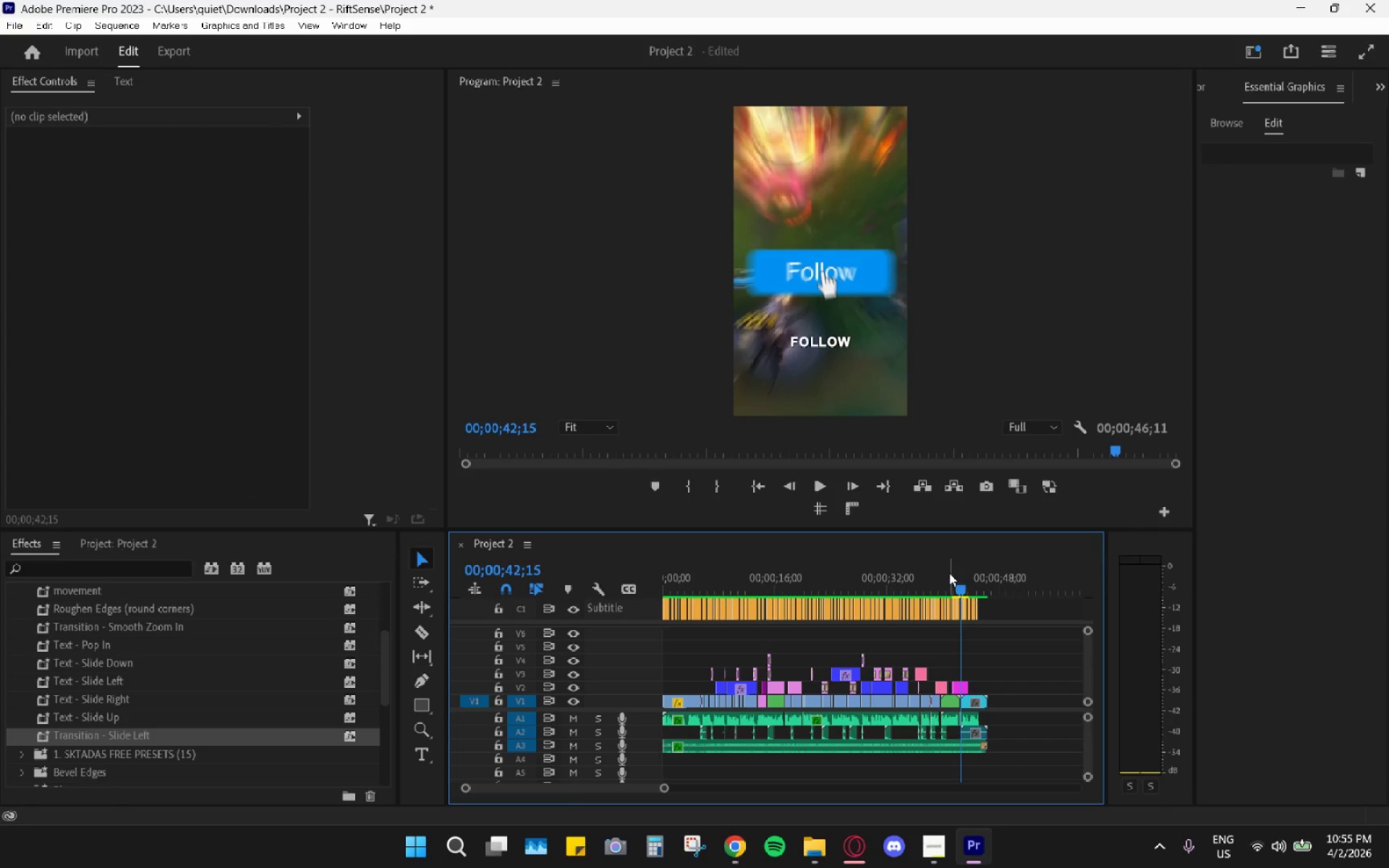 
key(Space)
 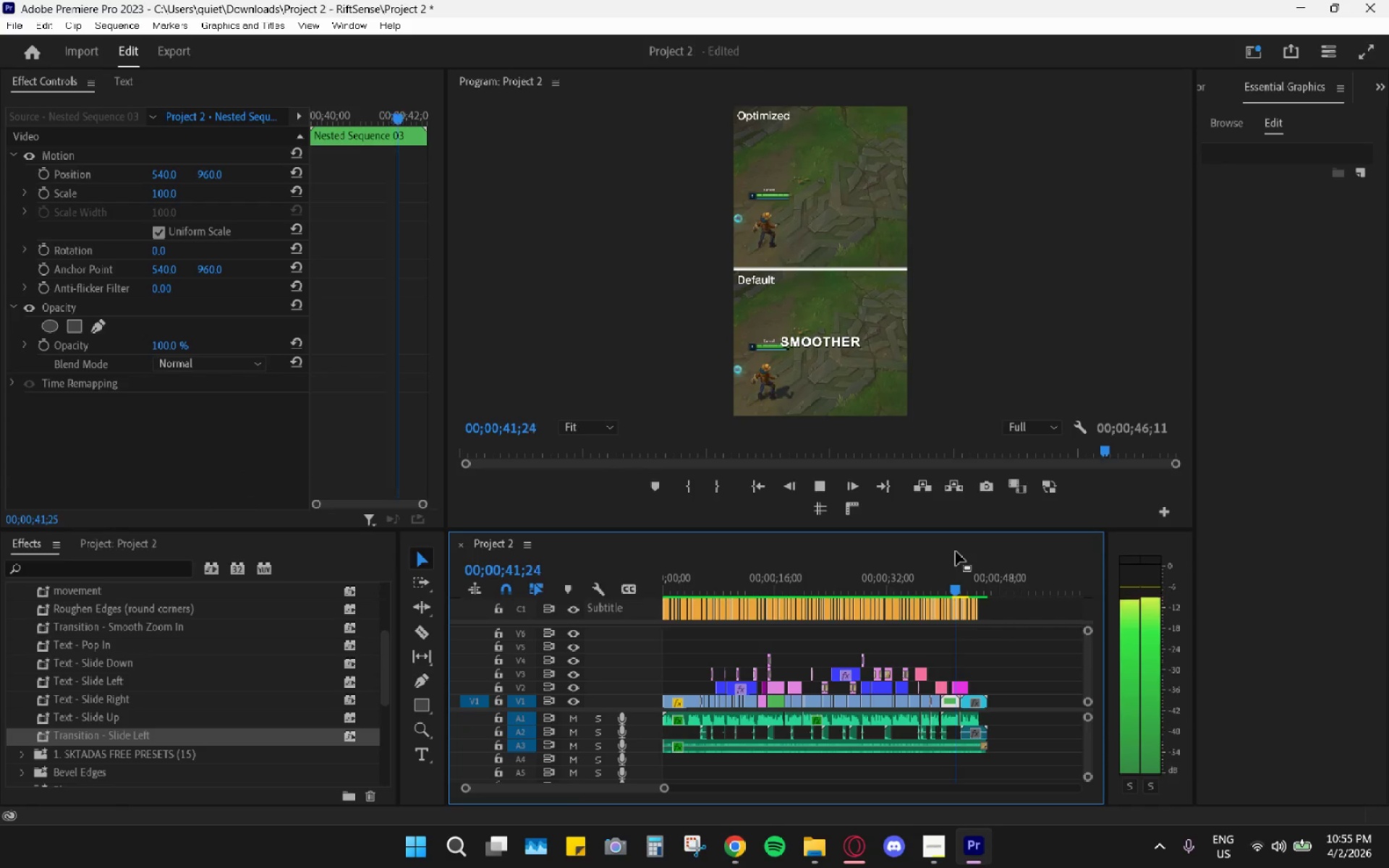 
key(Space)
 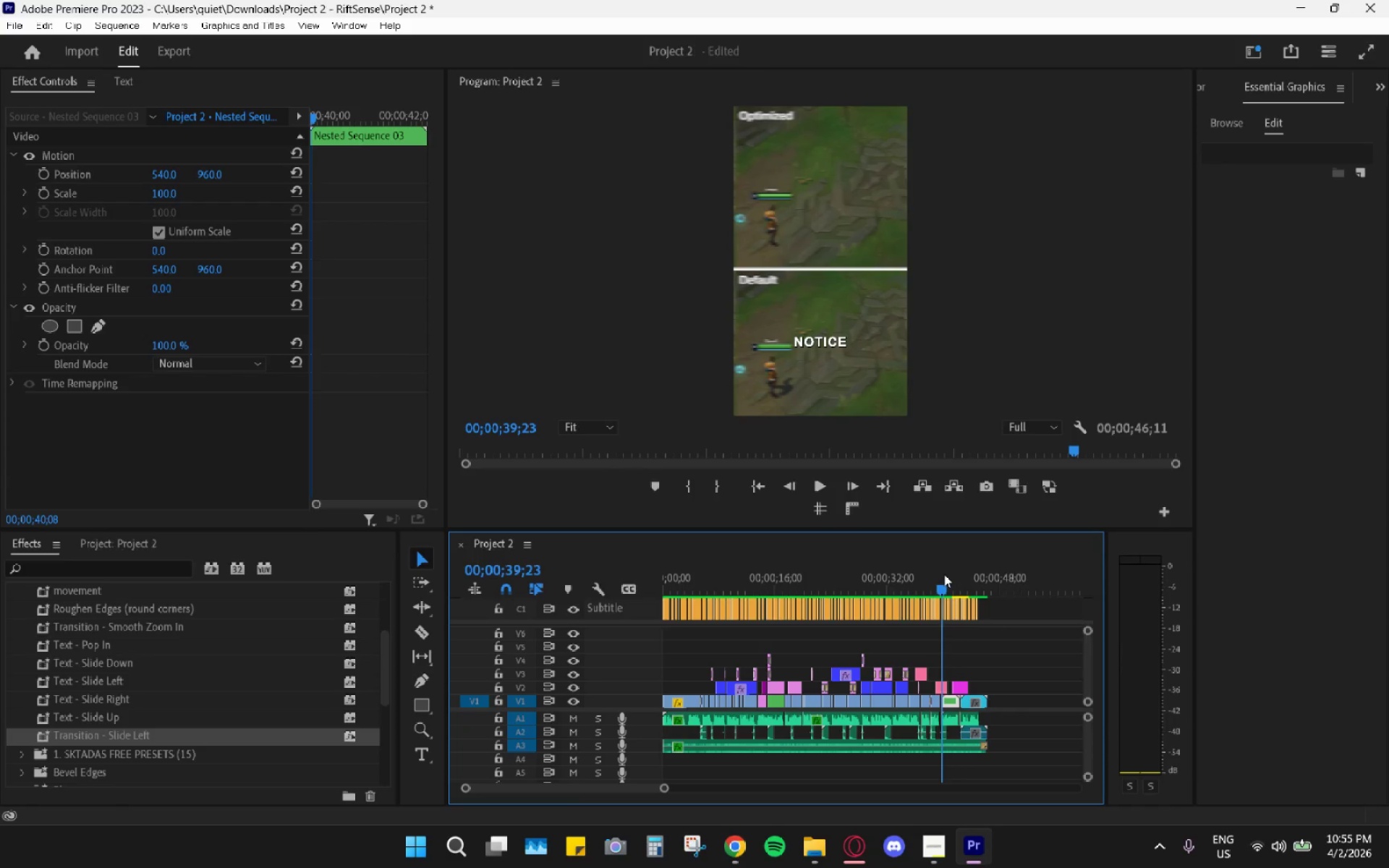 
key(Space)
 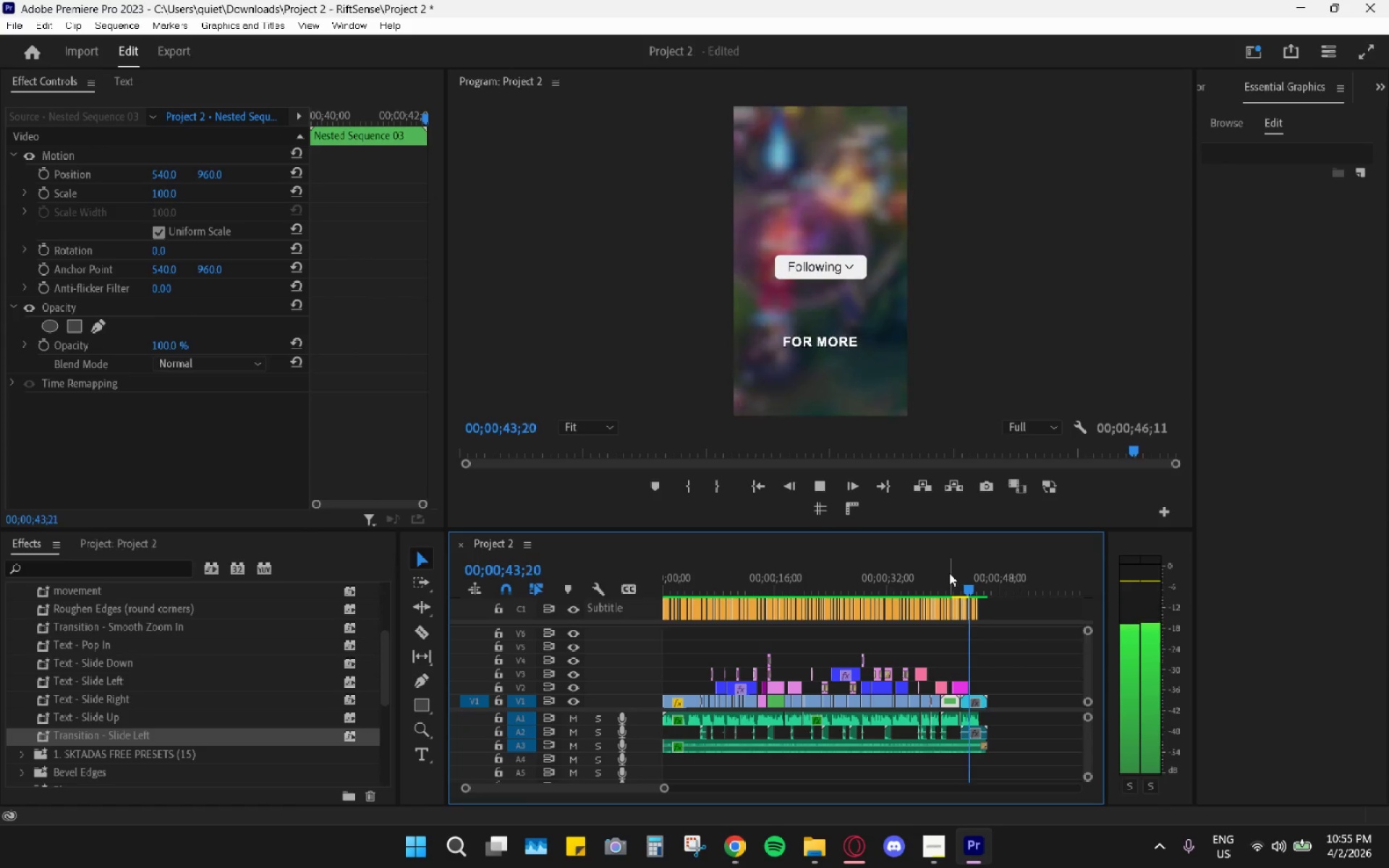 
wait(5.33)
 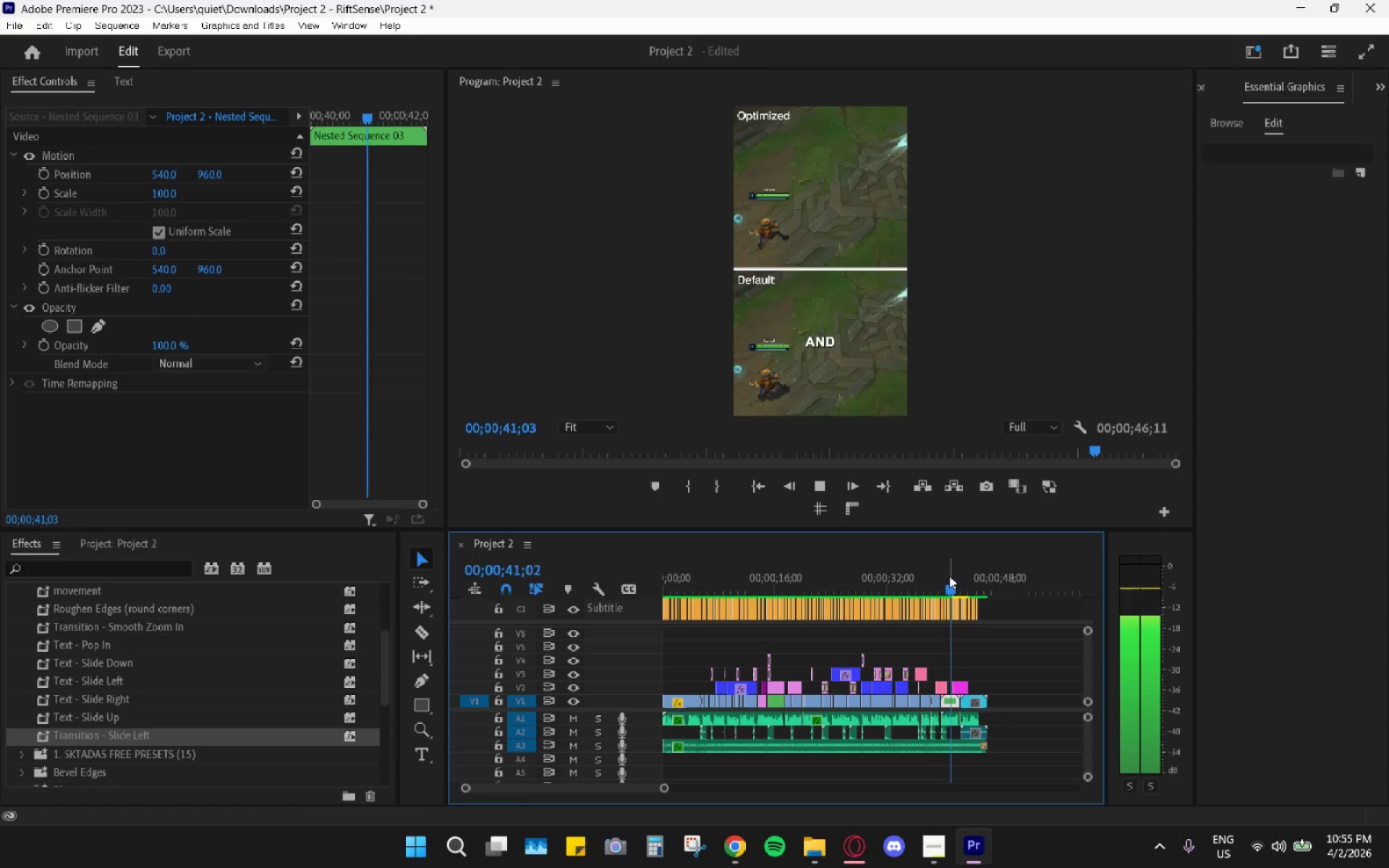 
key(Space)
 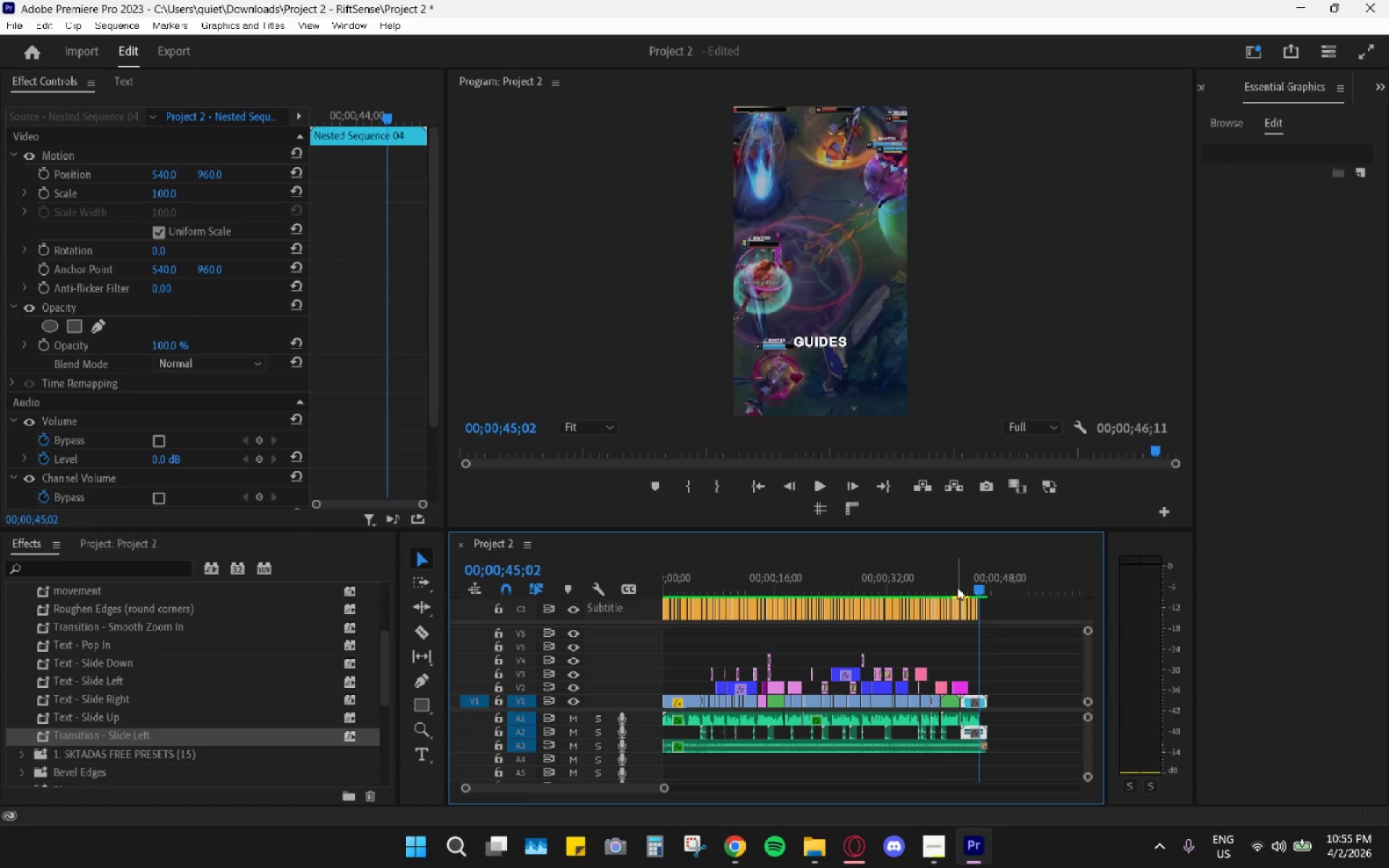 
left_click([957, 587])
 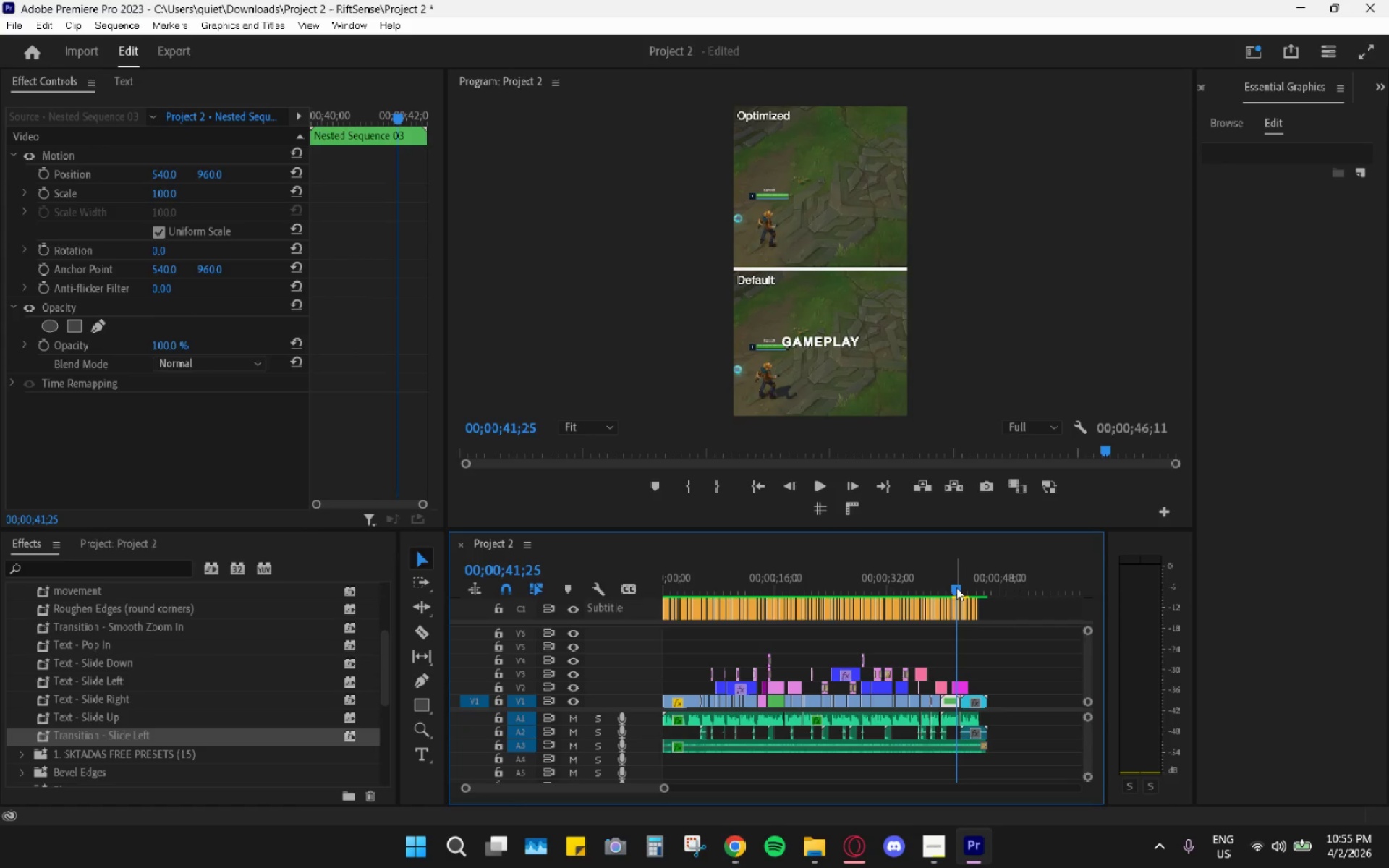 
hold_key(key=AltLeft, duration=0.75)
scroll: coordinate [946, 588], scroll_direction: up, amount: 8.0
 